 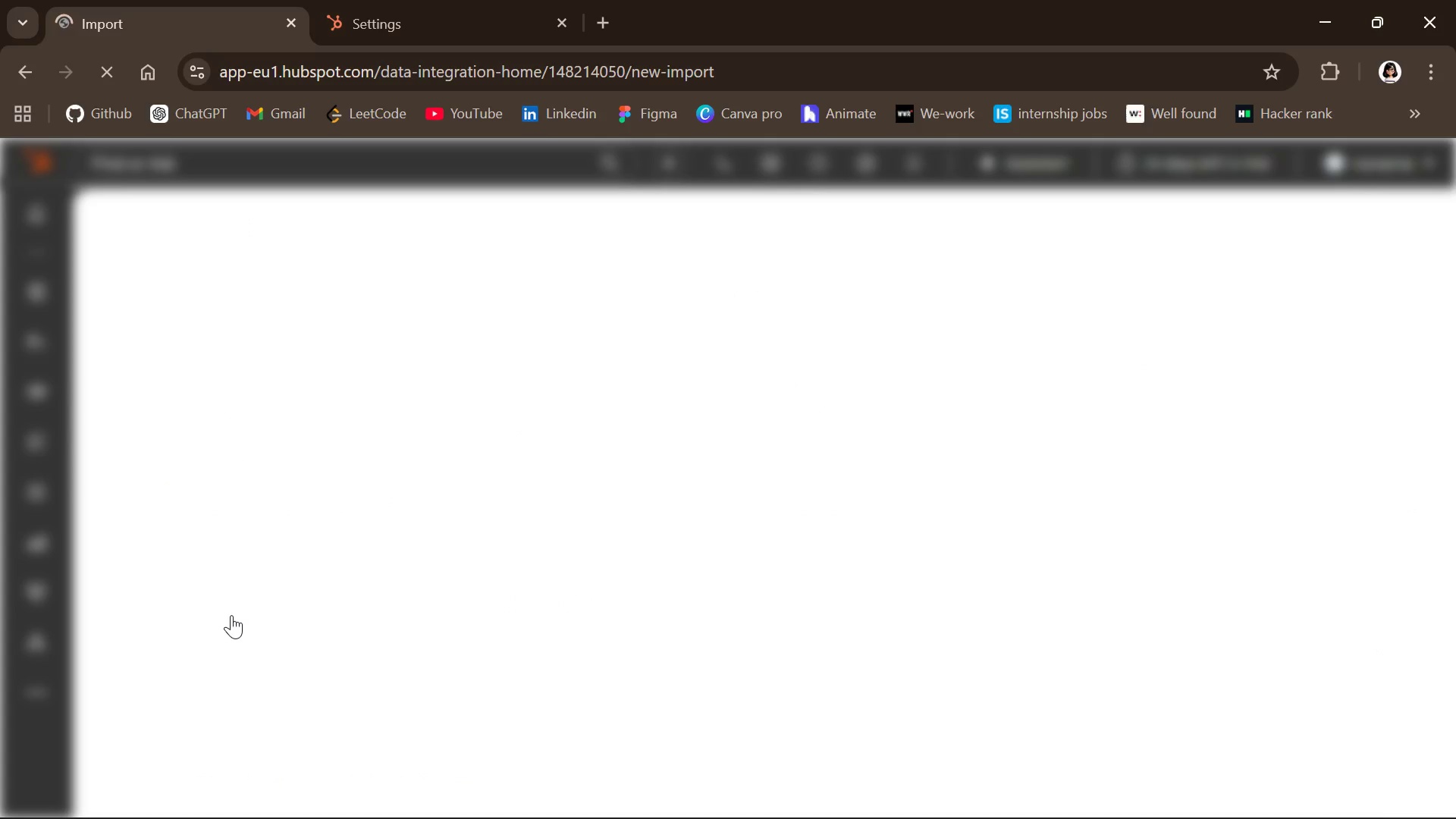 
left_click([440, 449])
 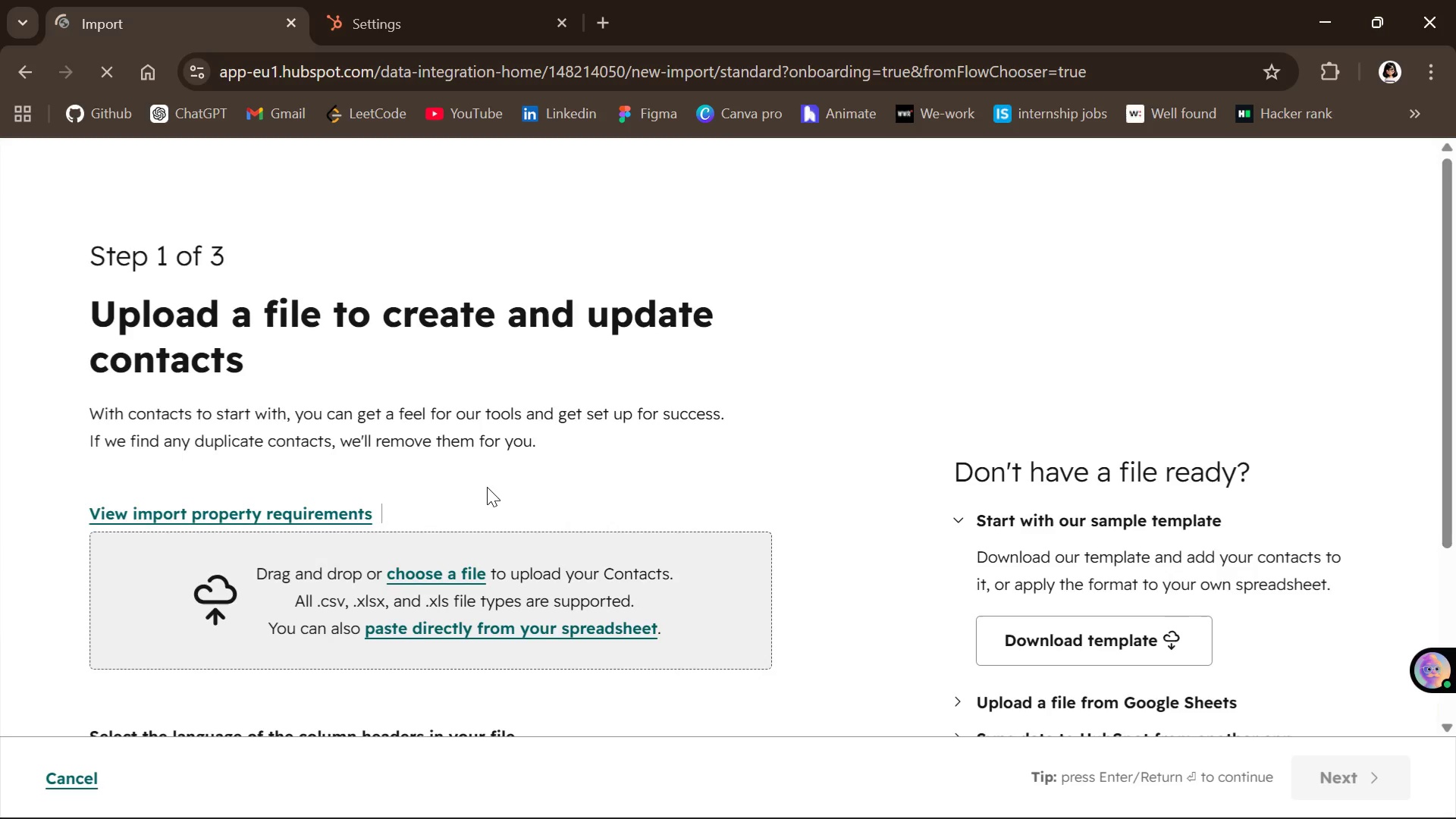 
wait(5.97)
 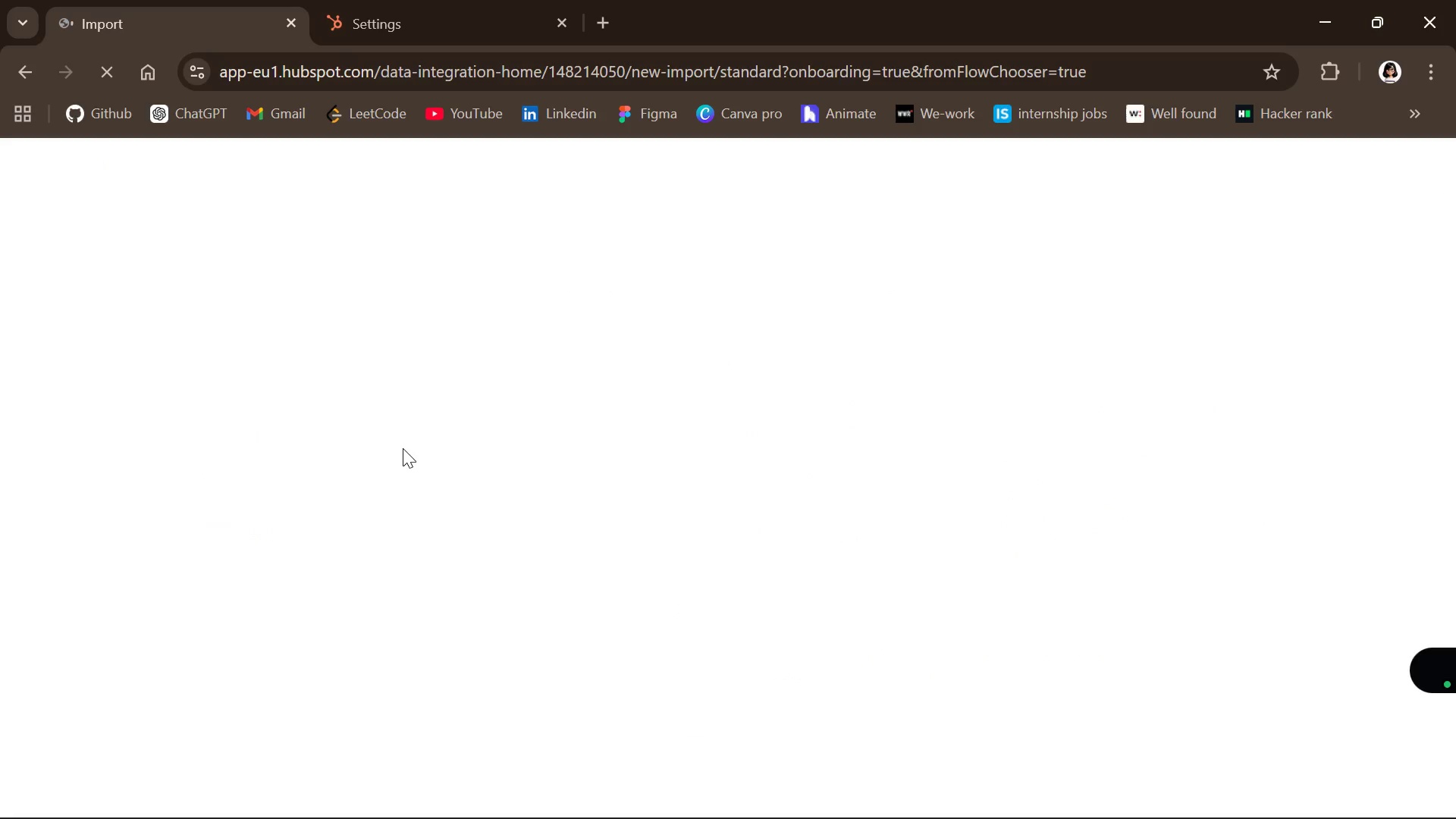 
left_click([443, 563])
 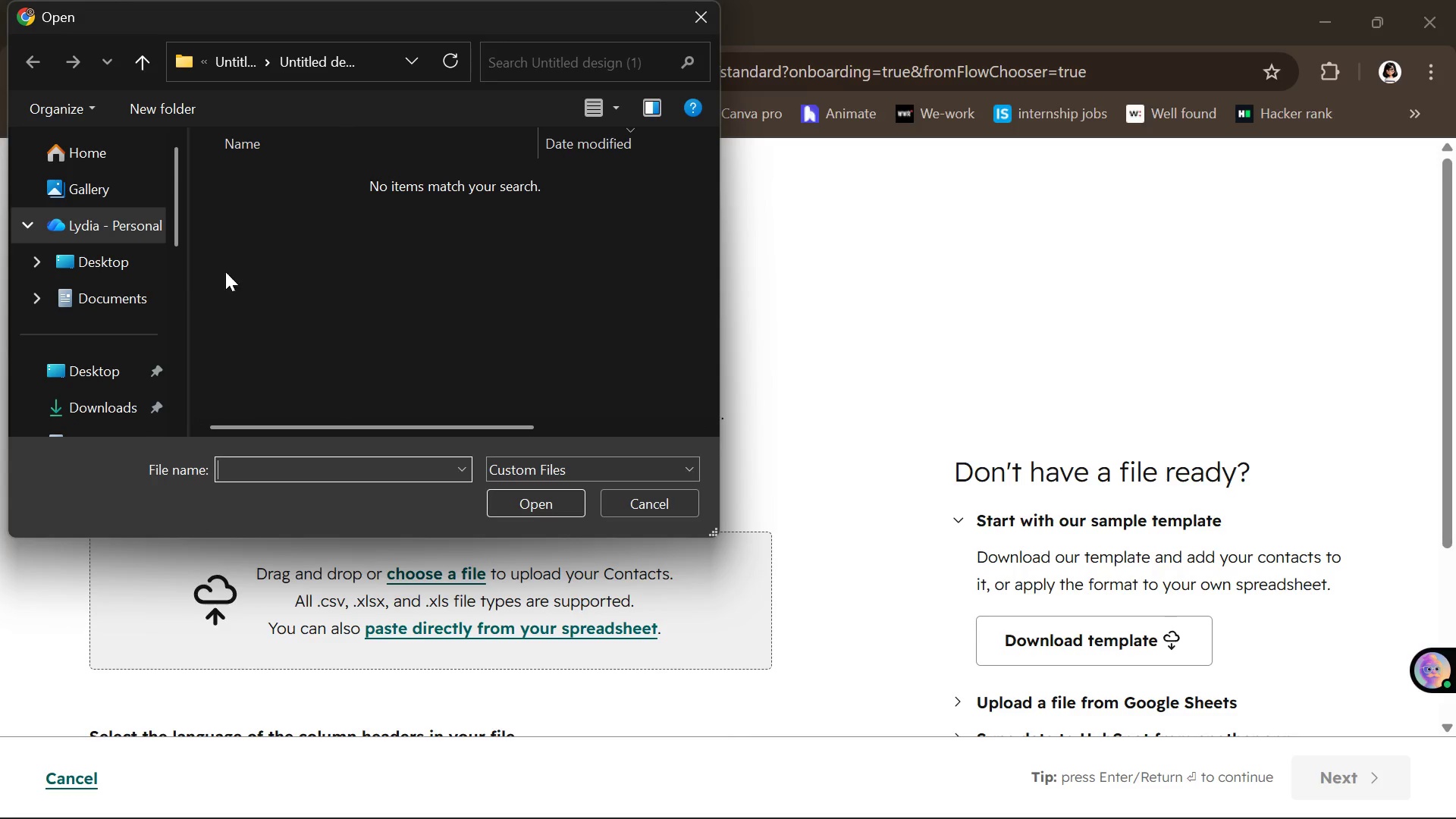 
wait(6.36)
 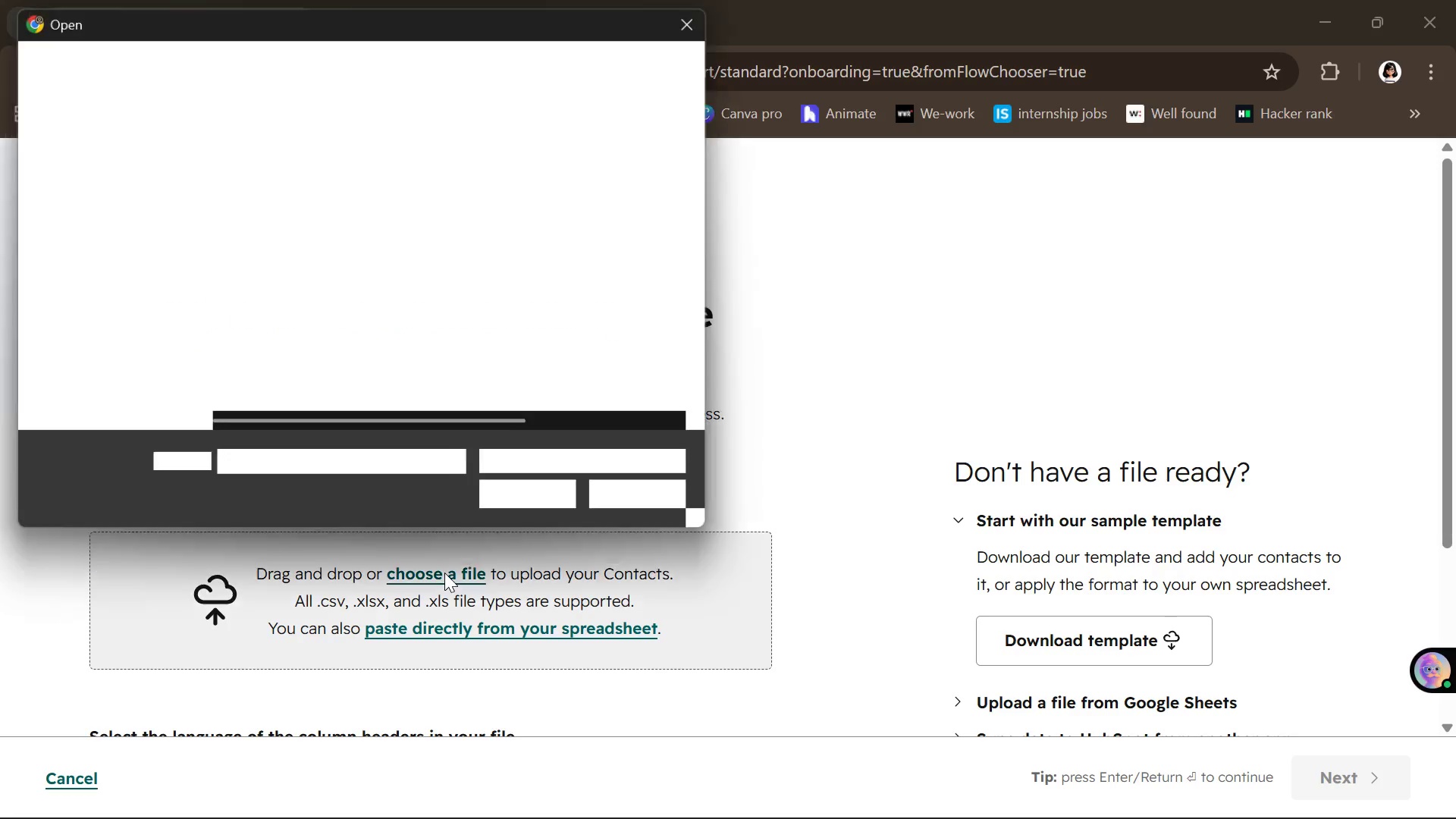 
left_click([136, 408])
 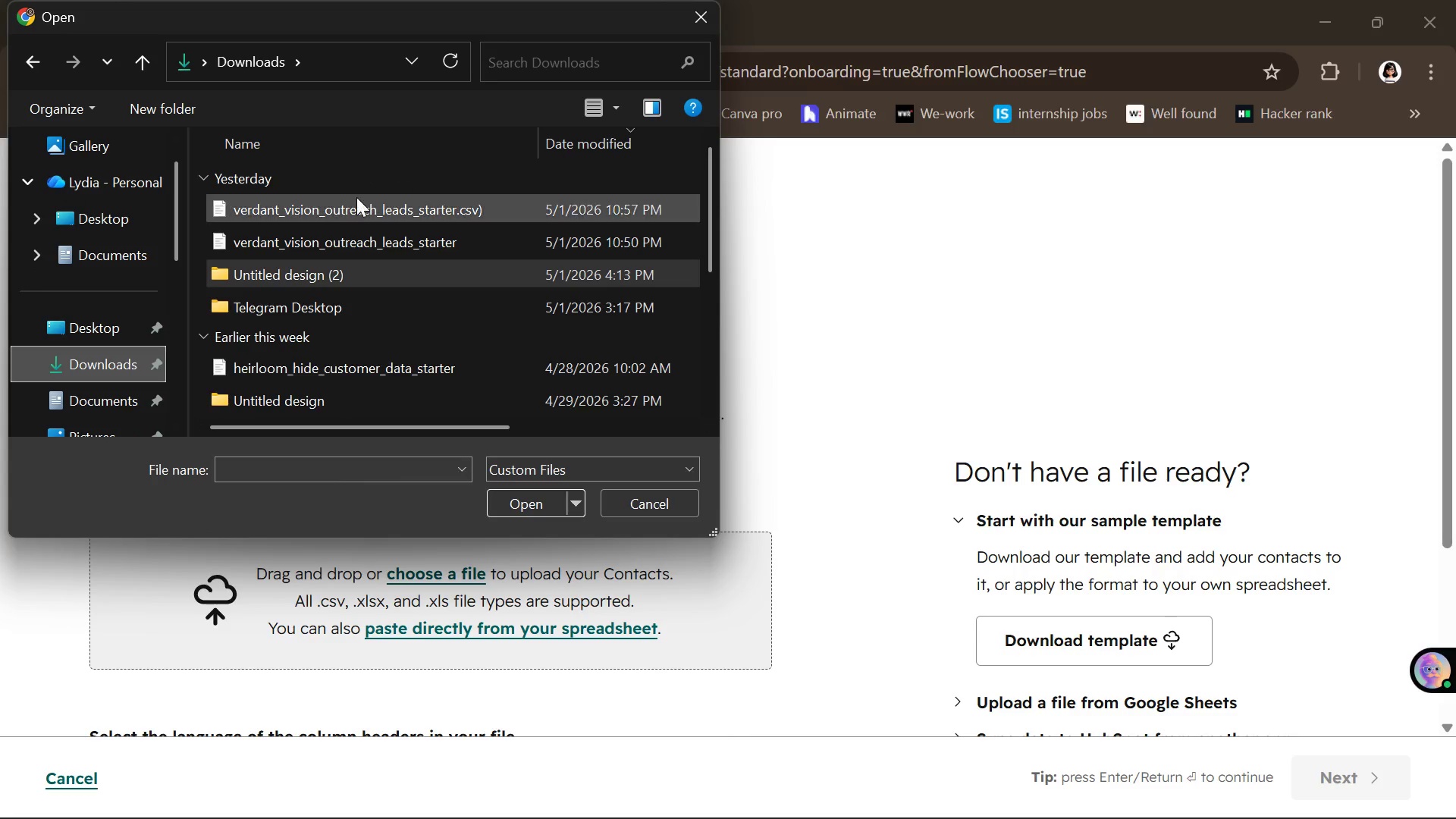 
left_click([366, 217])
 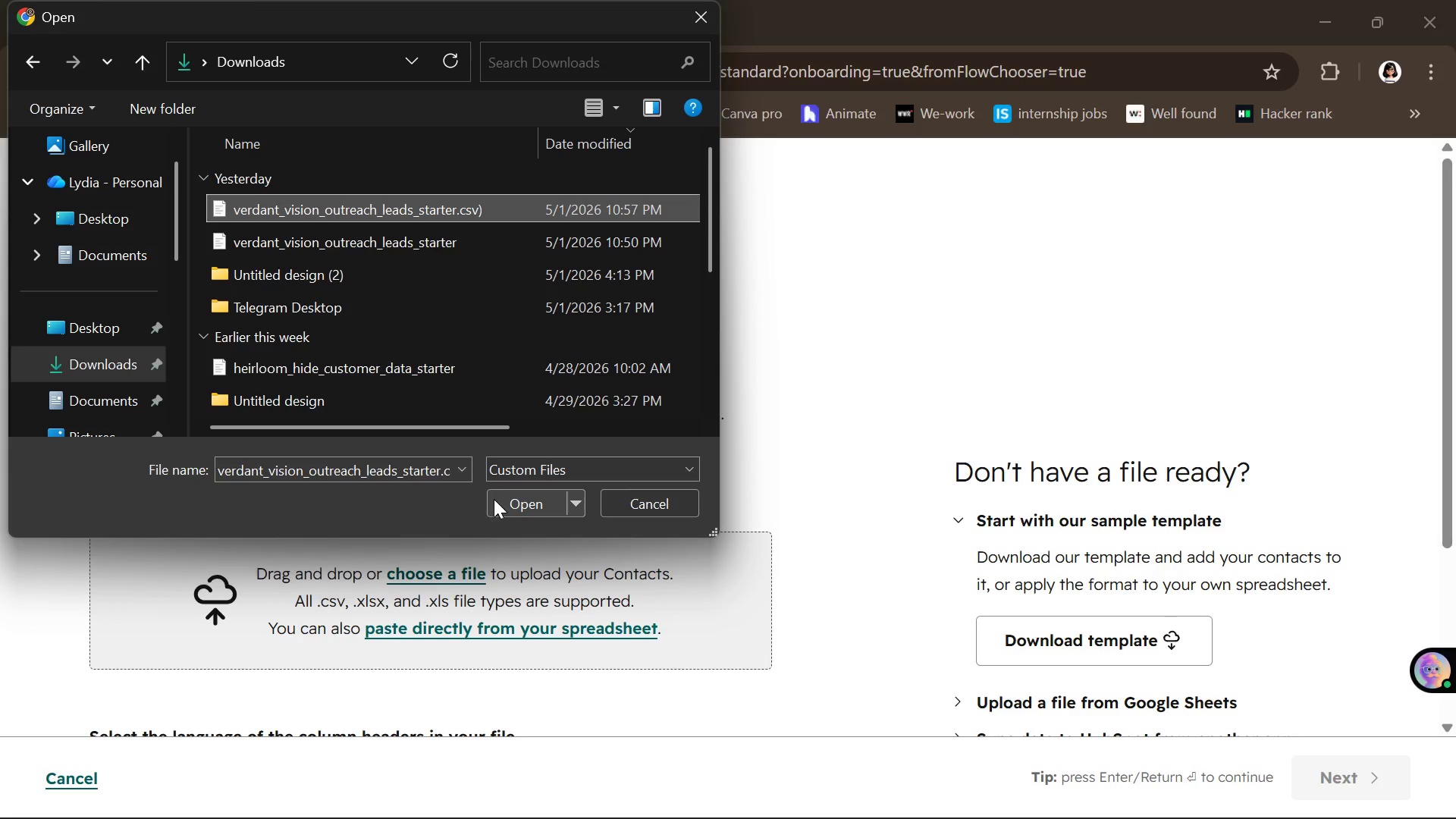 
left_click([526, 500])
 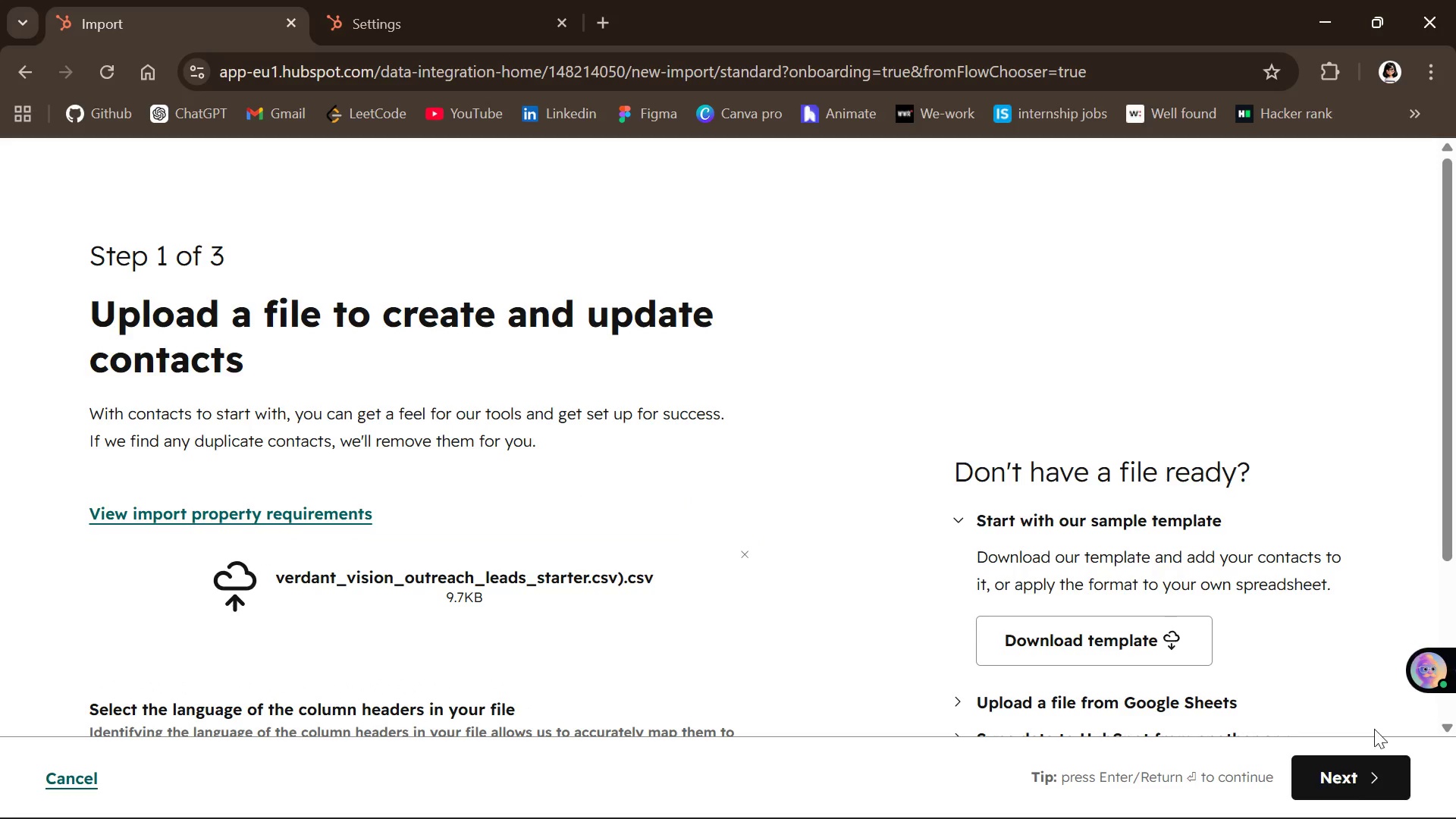 
left_click([1348, 787])
 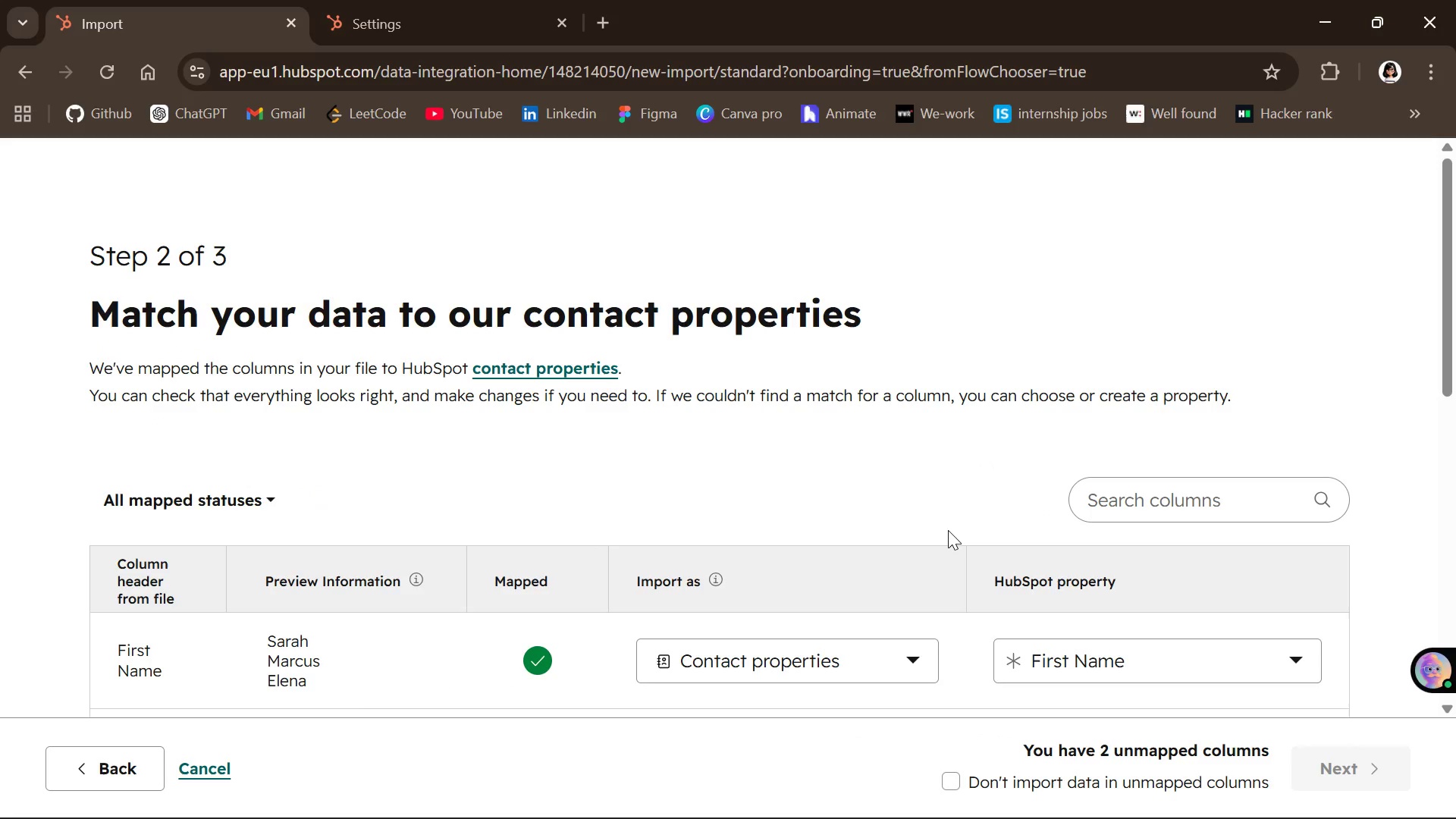 
scroll: coordinate [930, 497], scroll_direction: down, amount: 5.0
 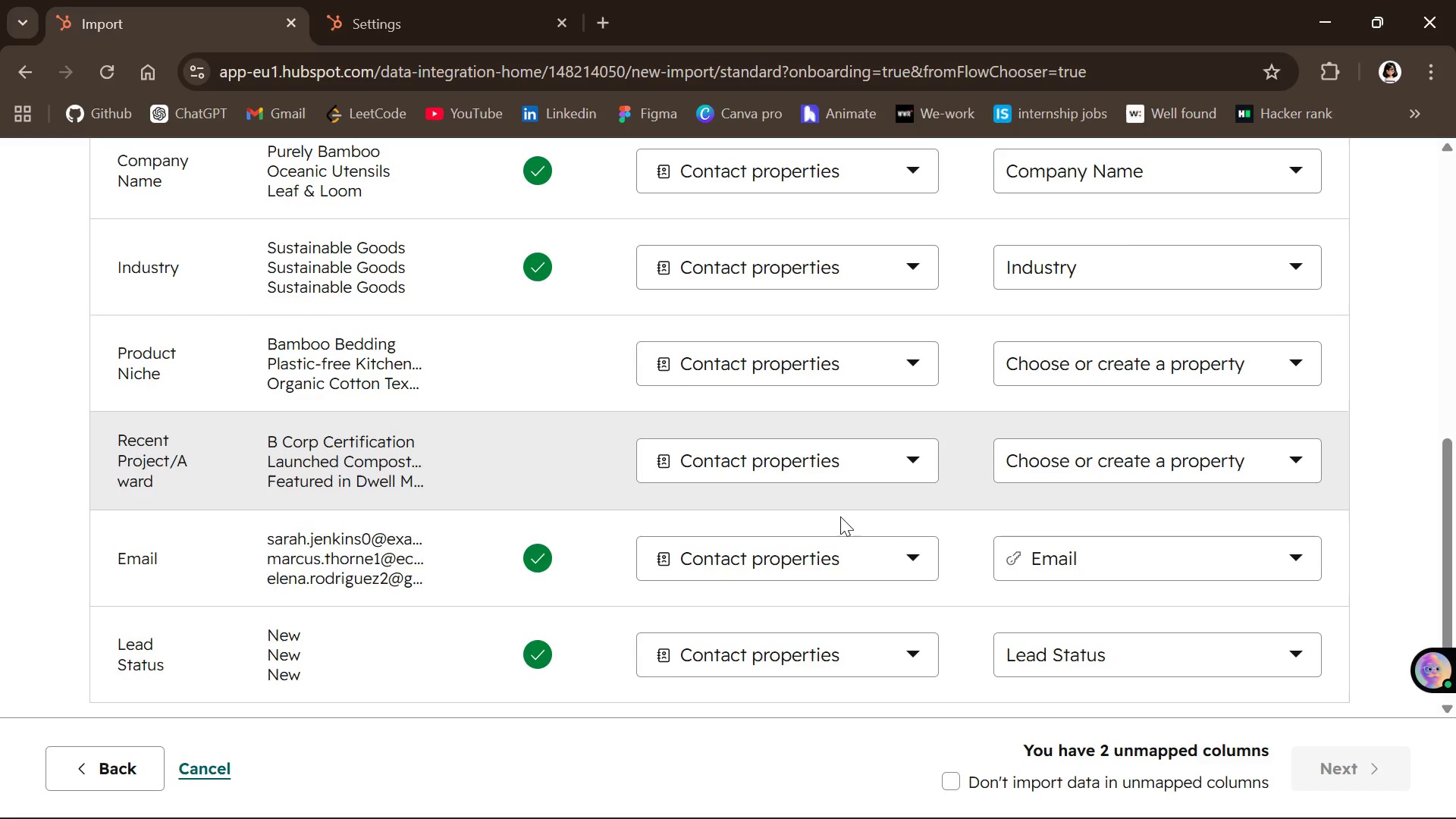 
left_click([1029, 466])
 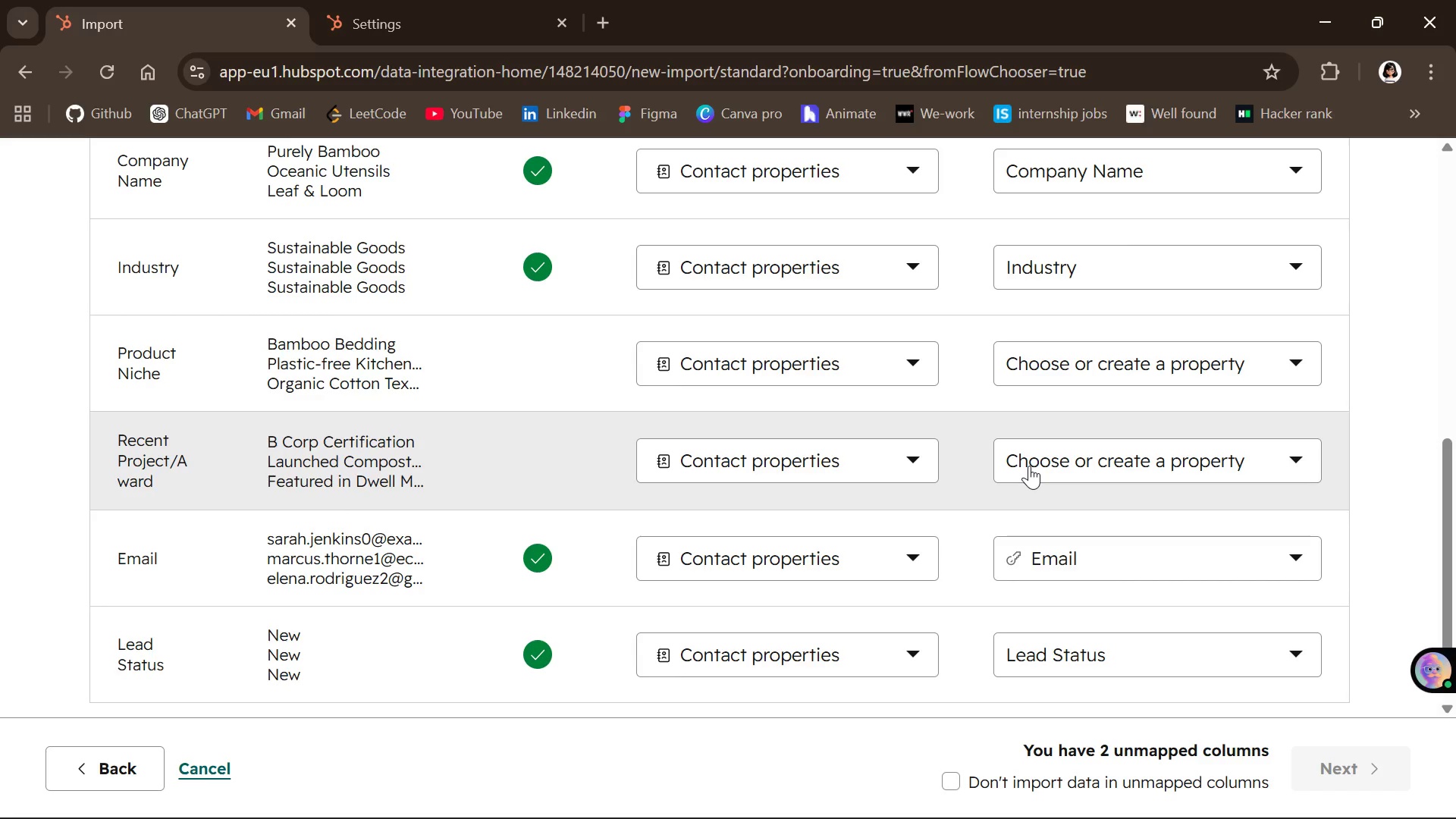 
left_click([1029, 466])
 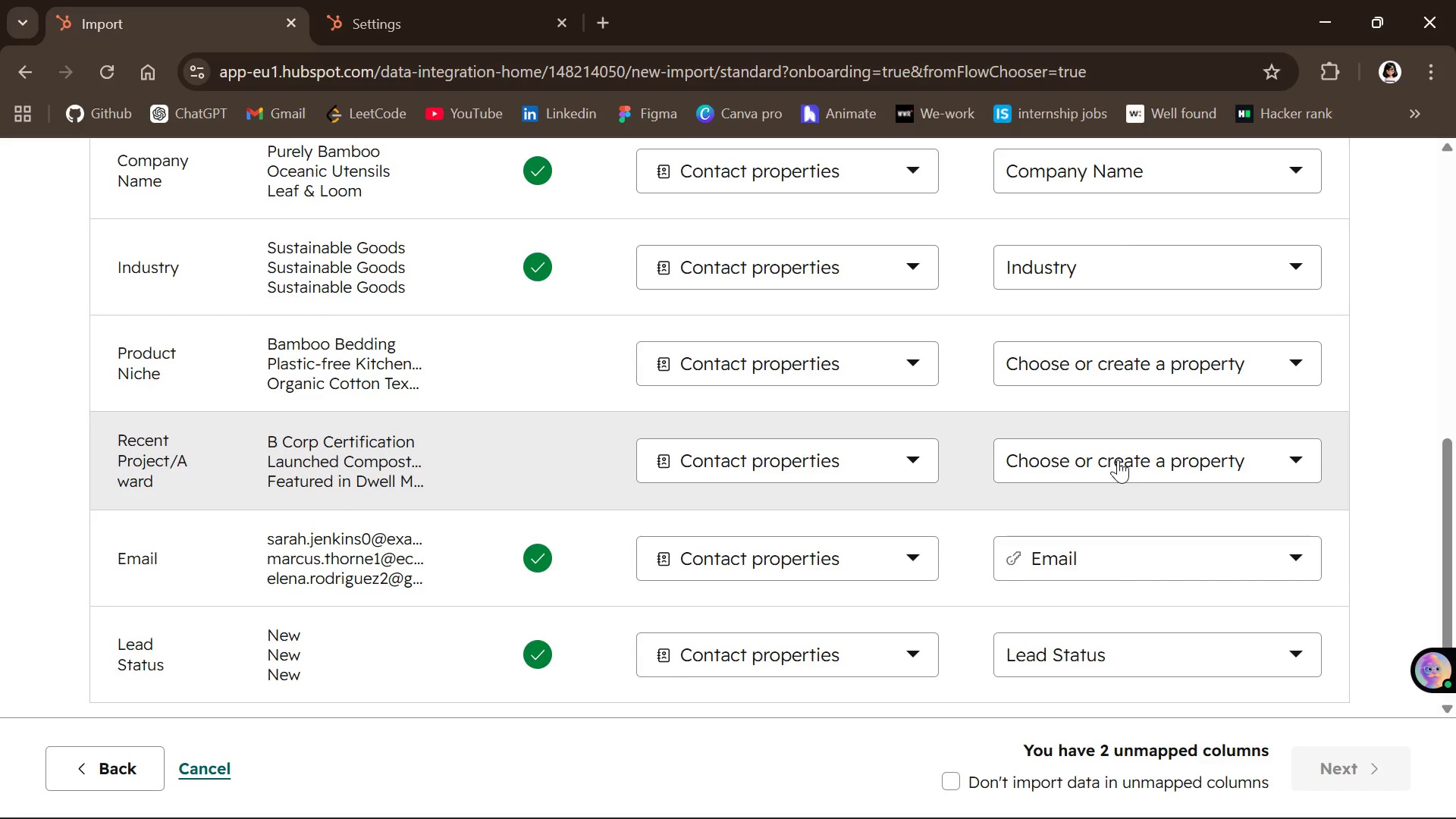 
mouse_move([1170, 464])
 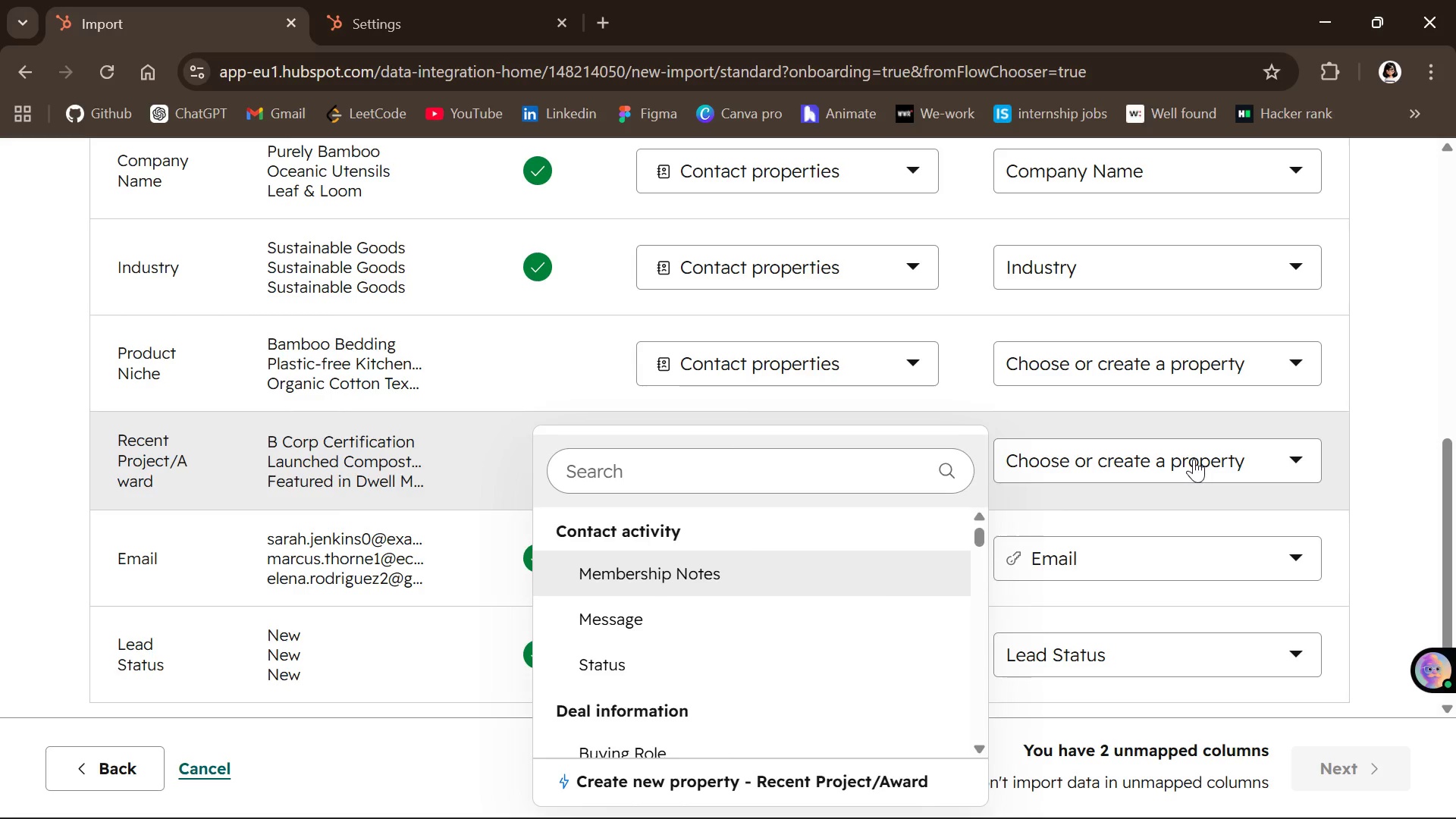 
double_click([1194, 459])
 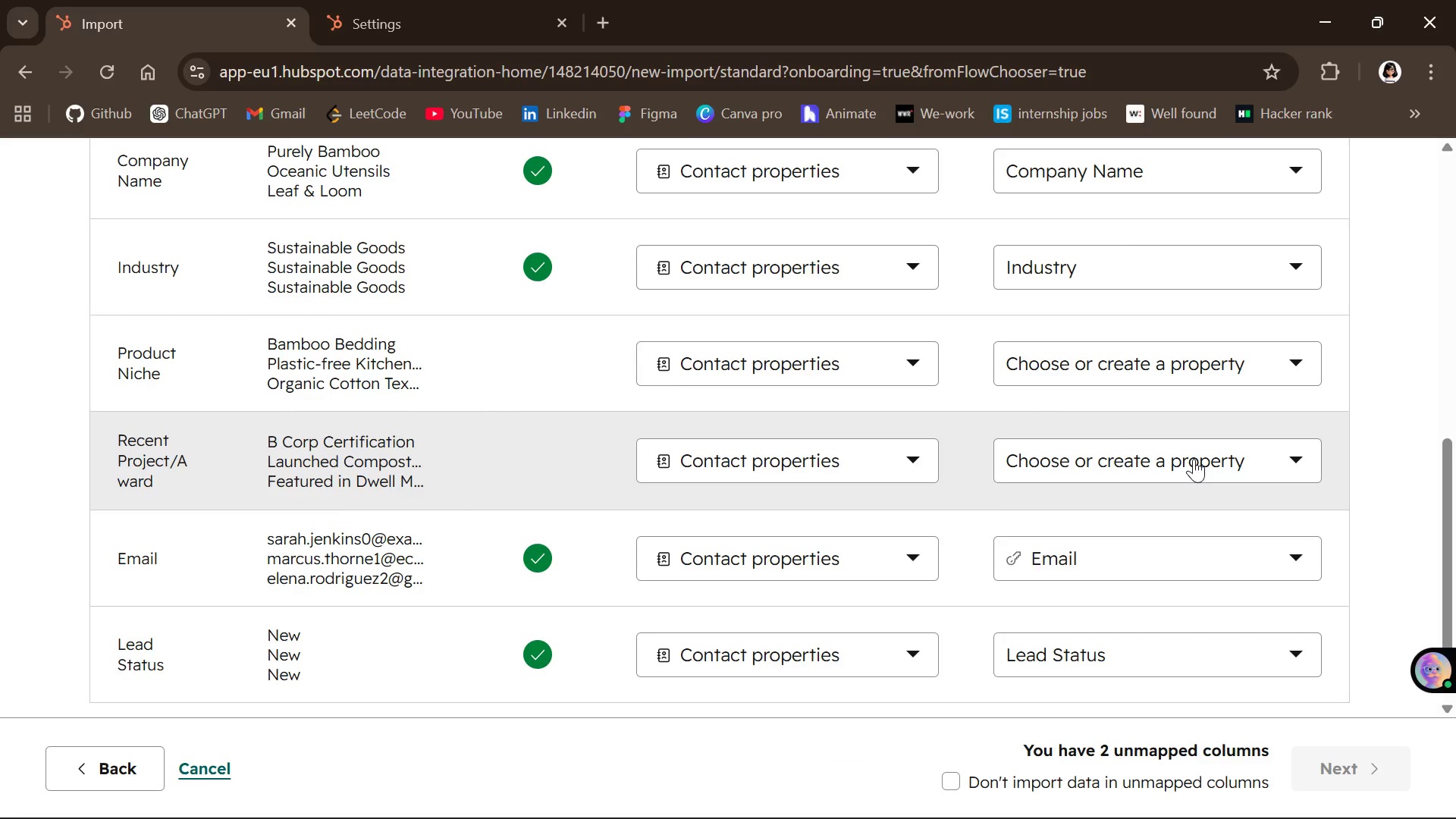 
left_click([1194, 459])
 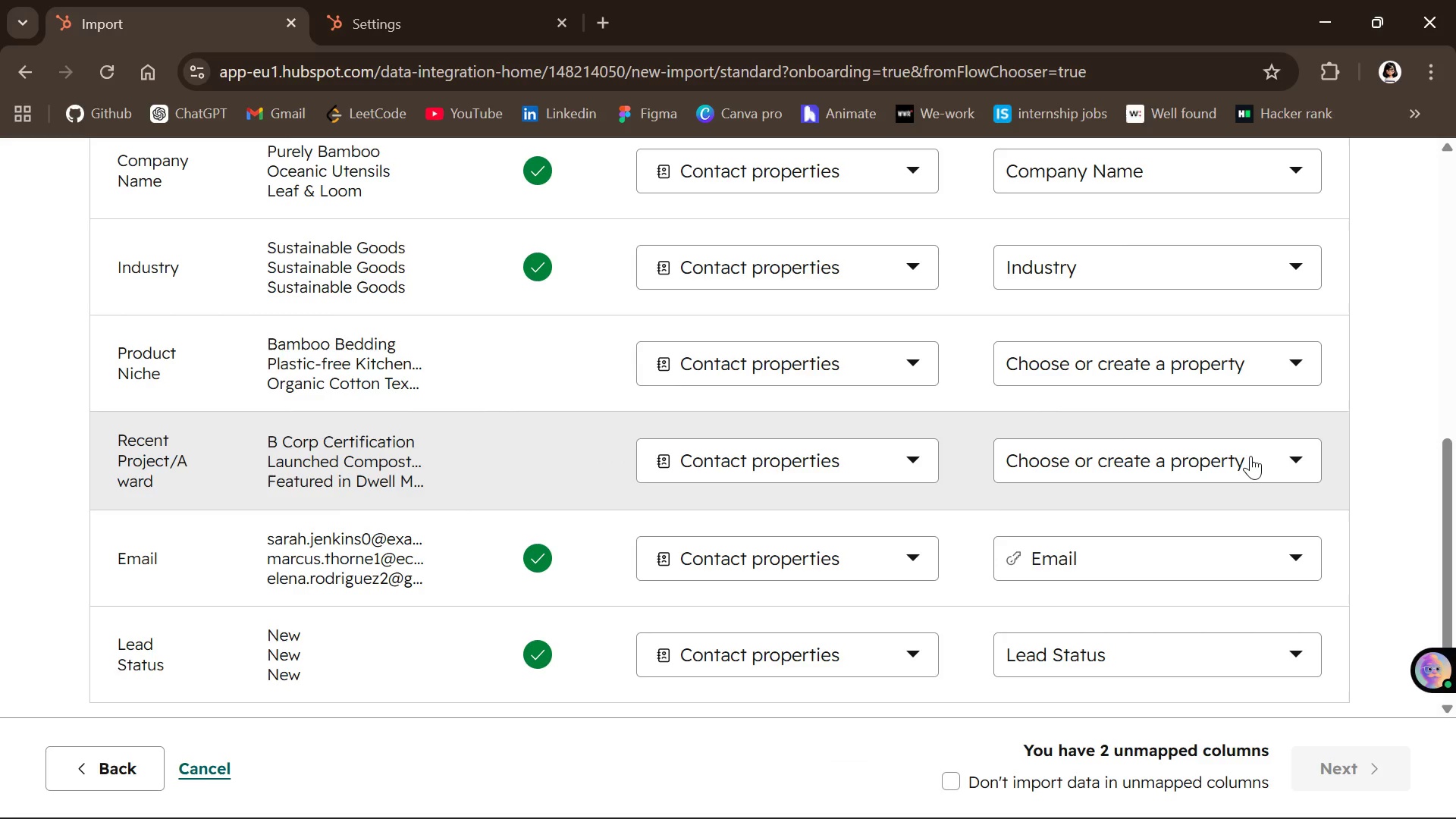 
right_click([1250, 456])
 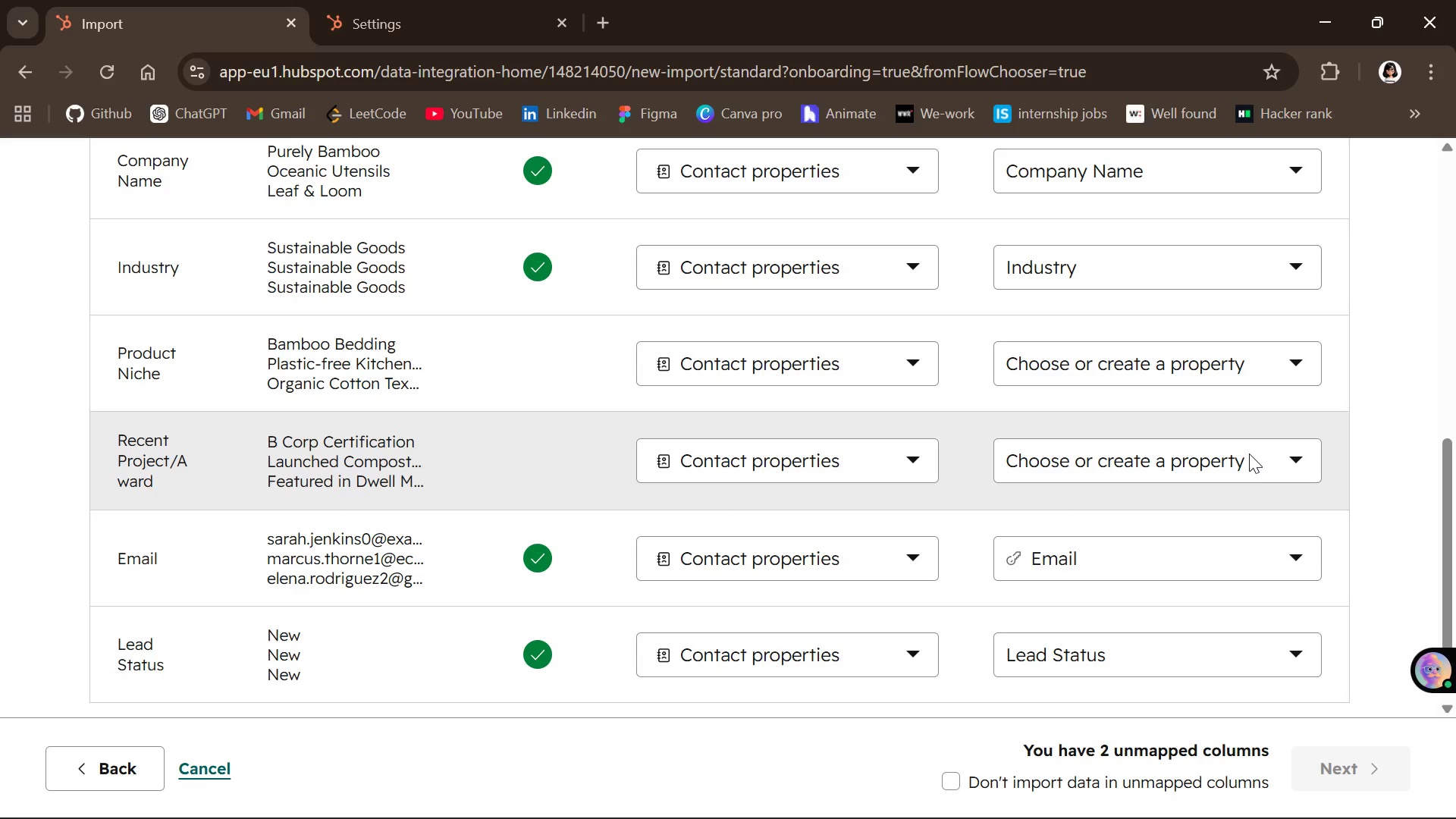 
double_click([1246, 453])
 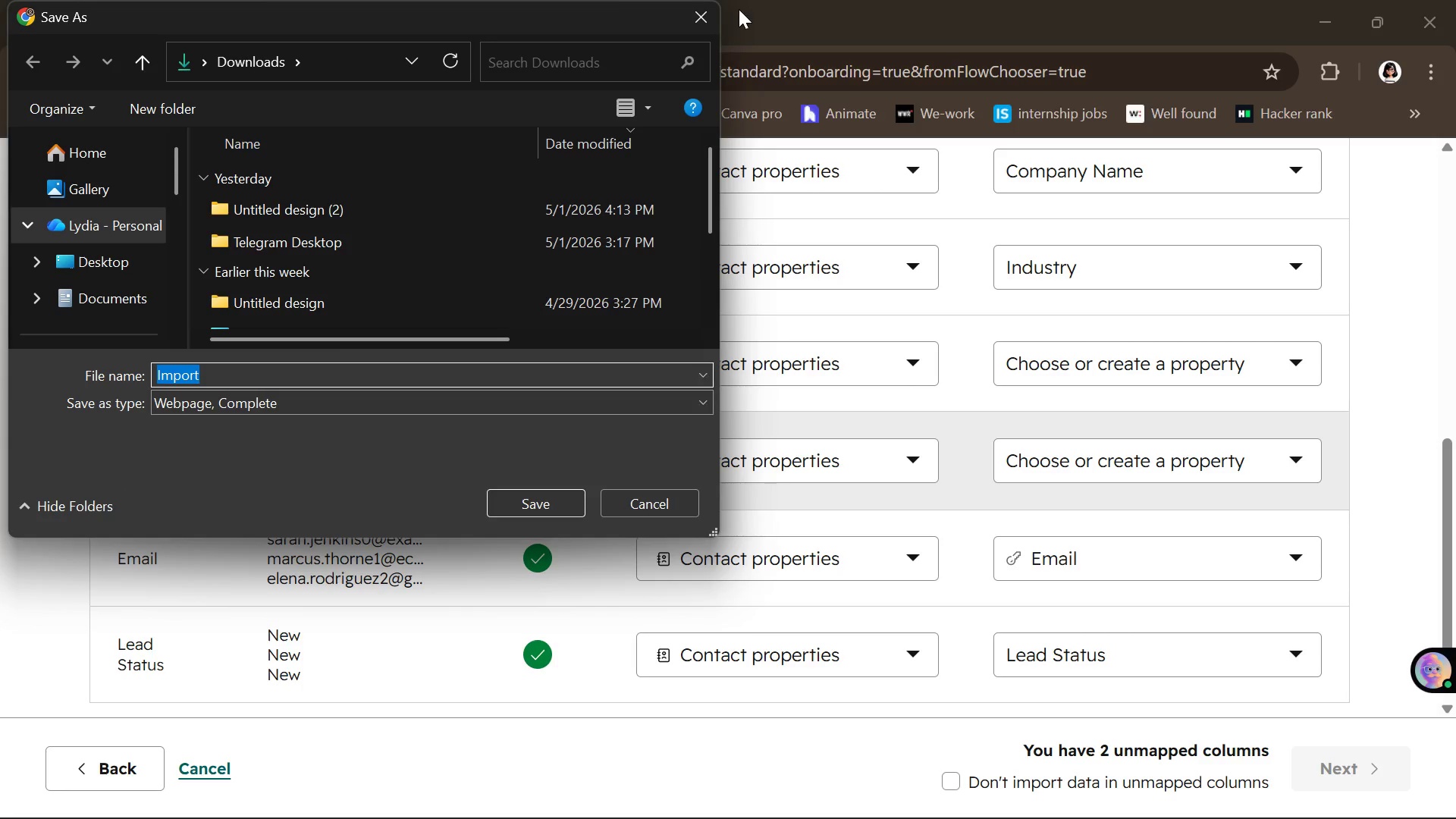 
left_click([694, 11])
 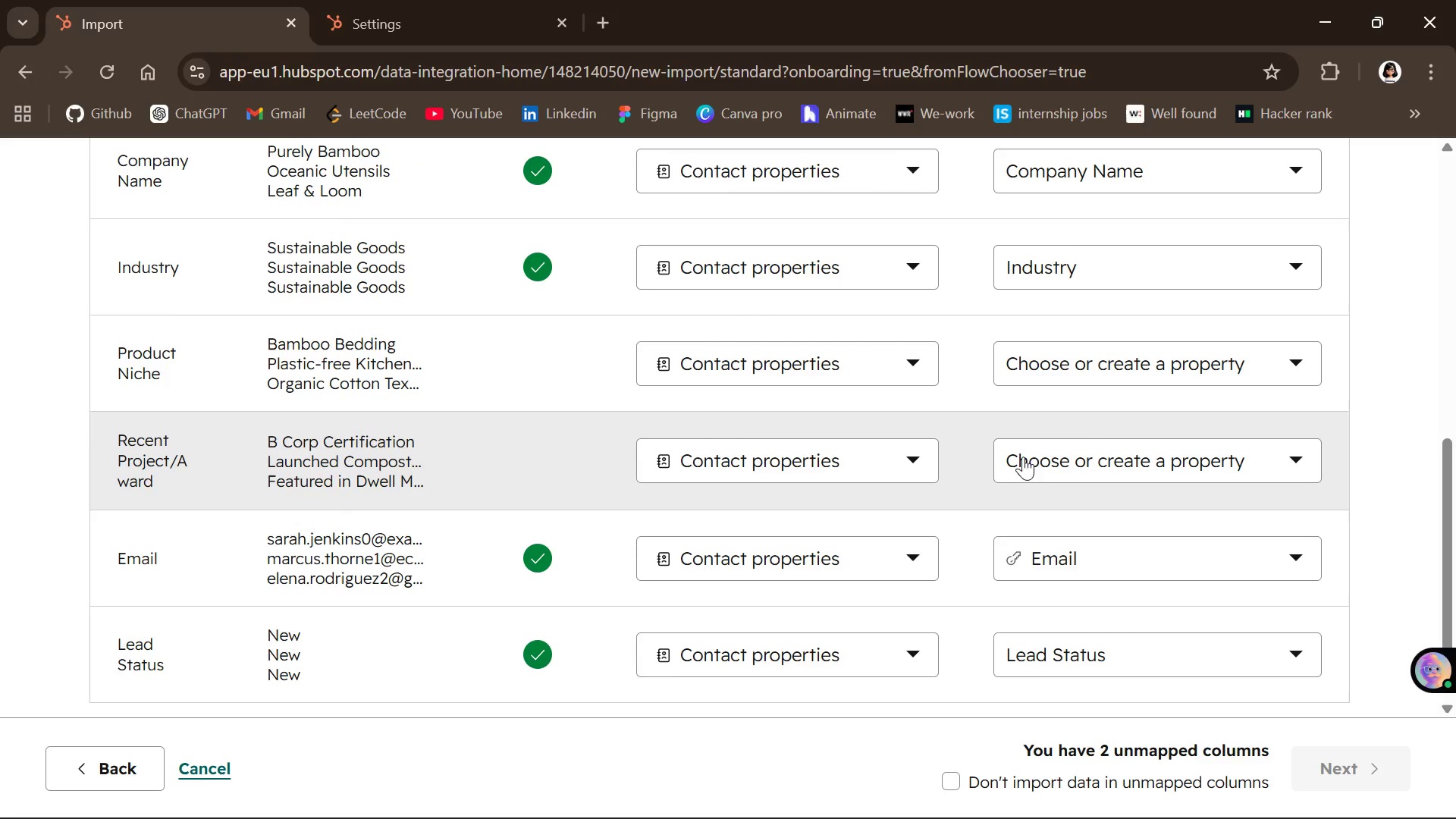 
left_click([1036, 481])
 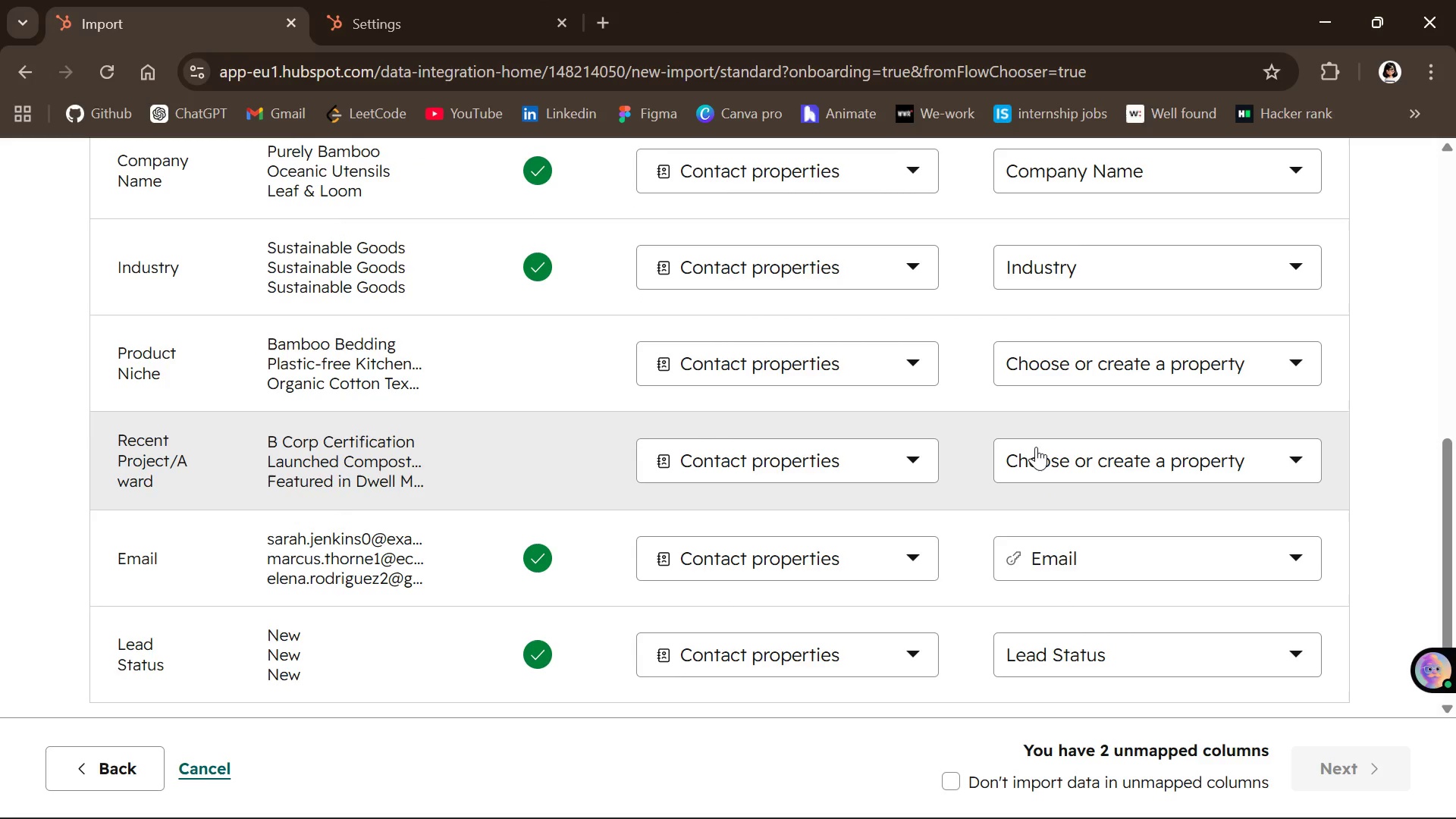 
left_click([1036, 447])
 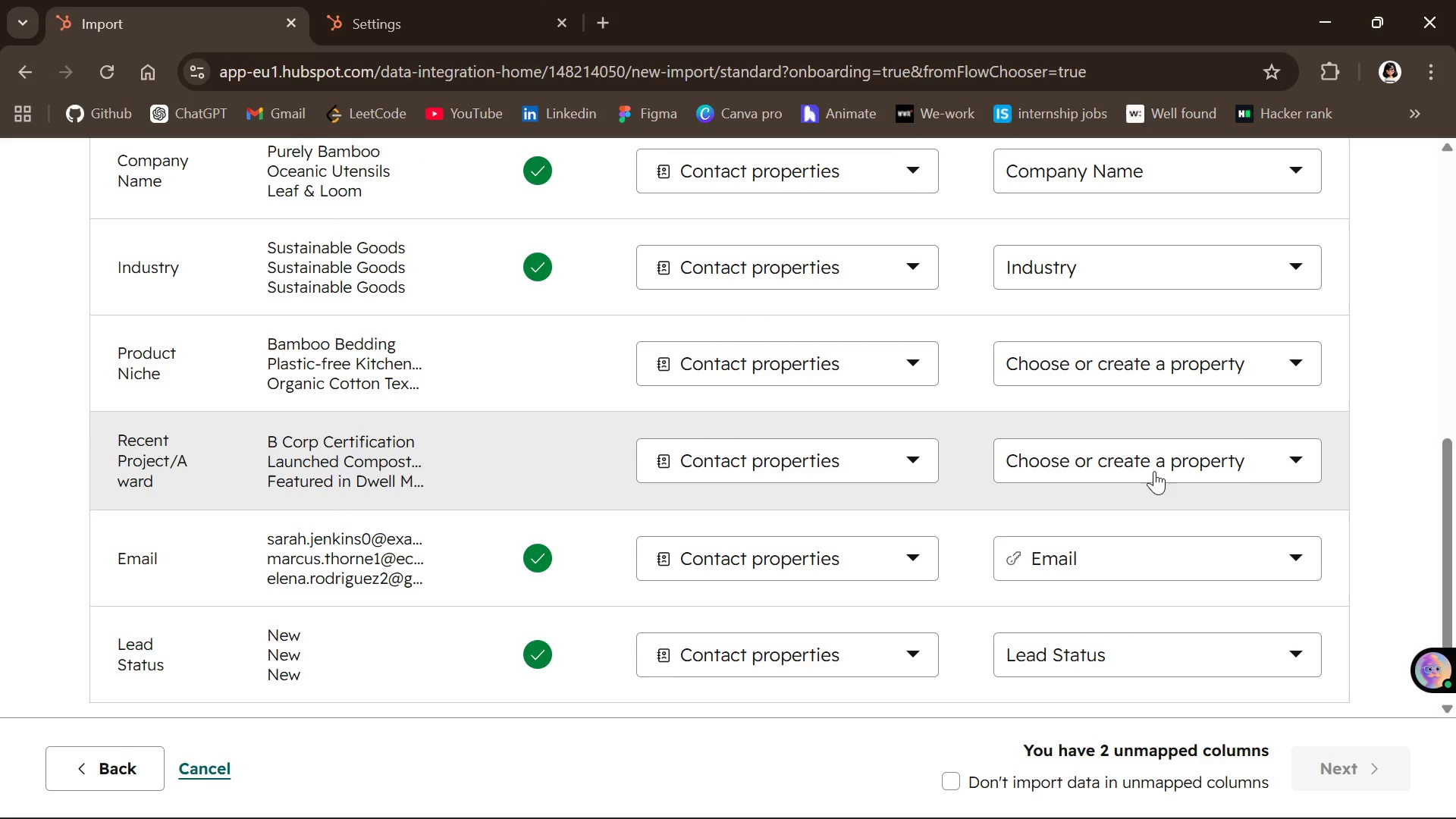 
left_click([1154, 468])
 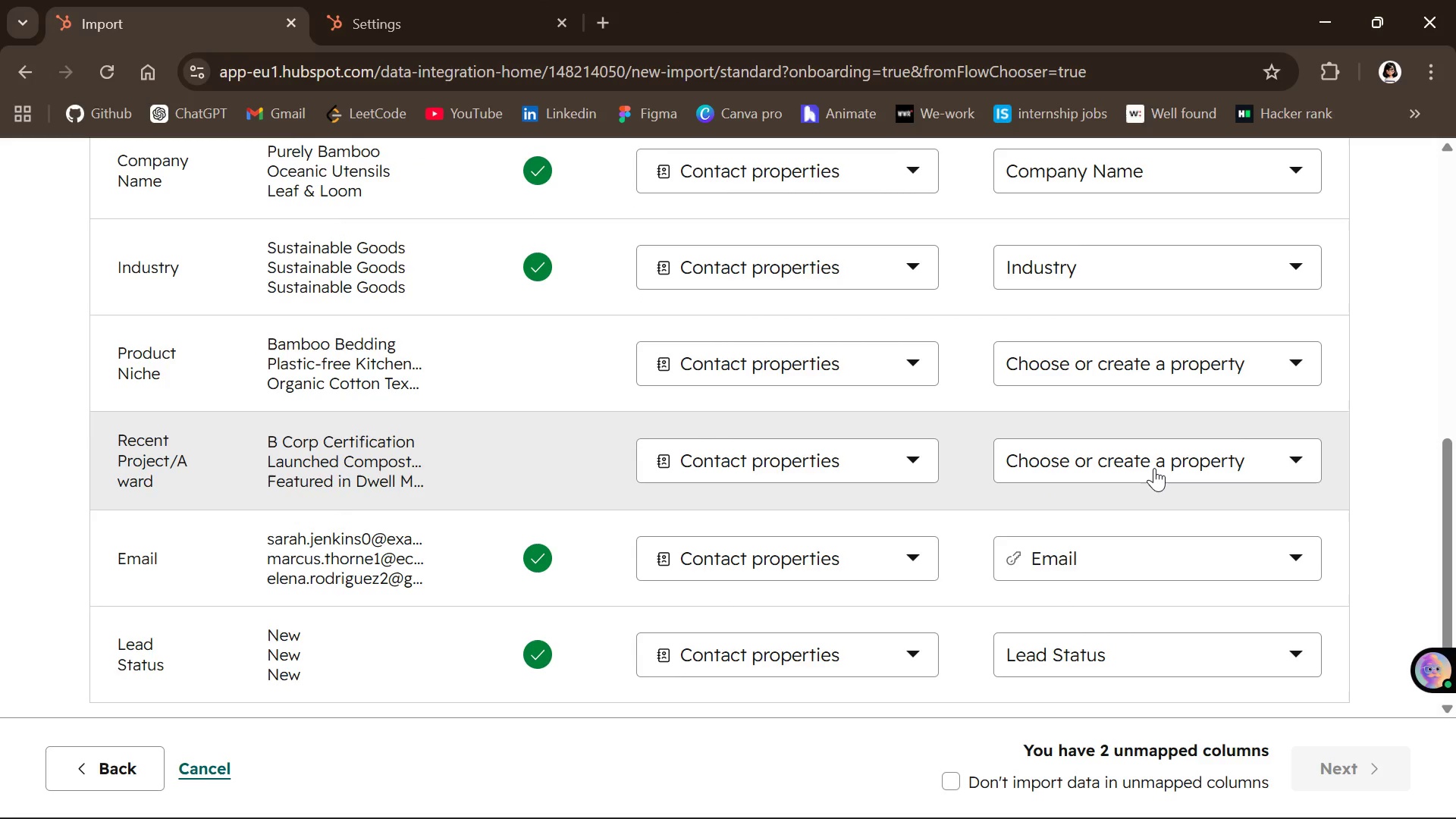 
left_click([1154, 468])
 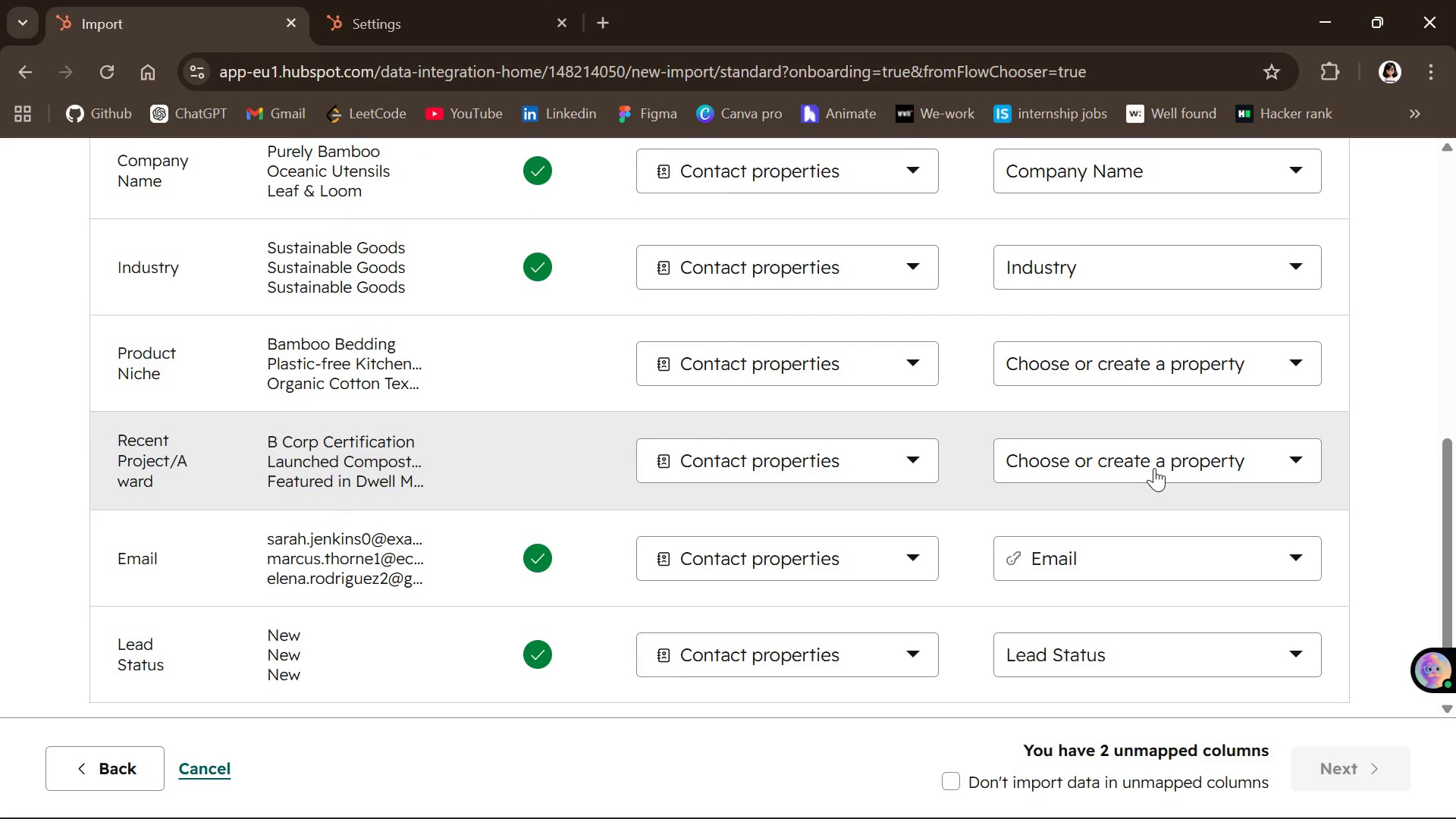 
left_click_drag(start_coordinate=[1154, 468], to_coordinate=[838, 455])
 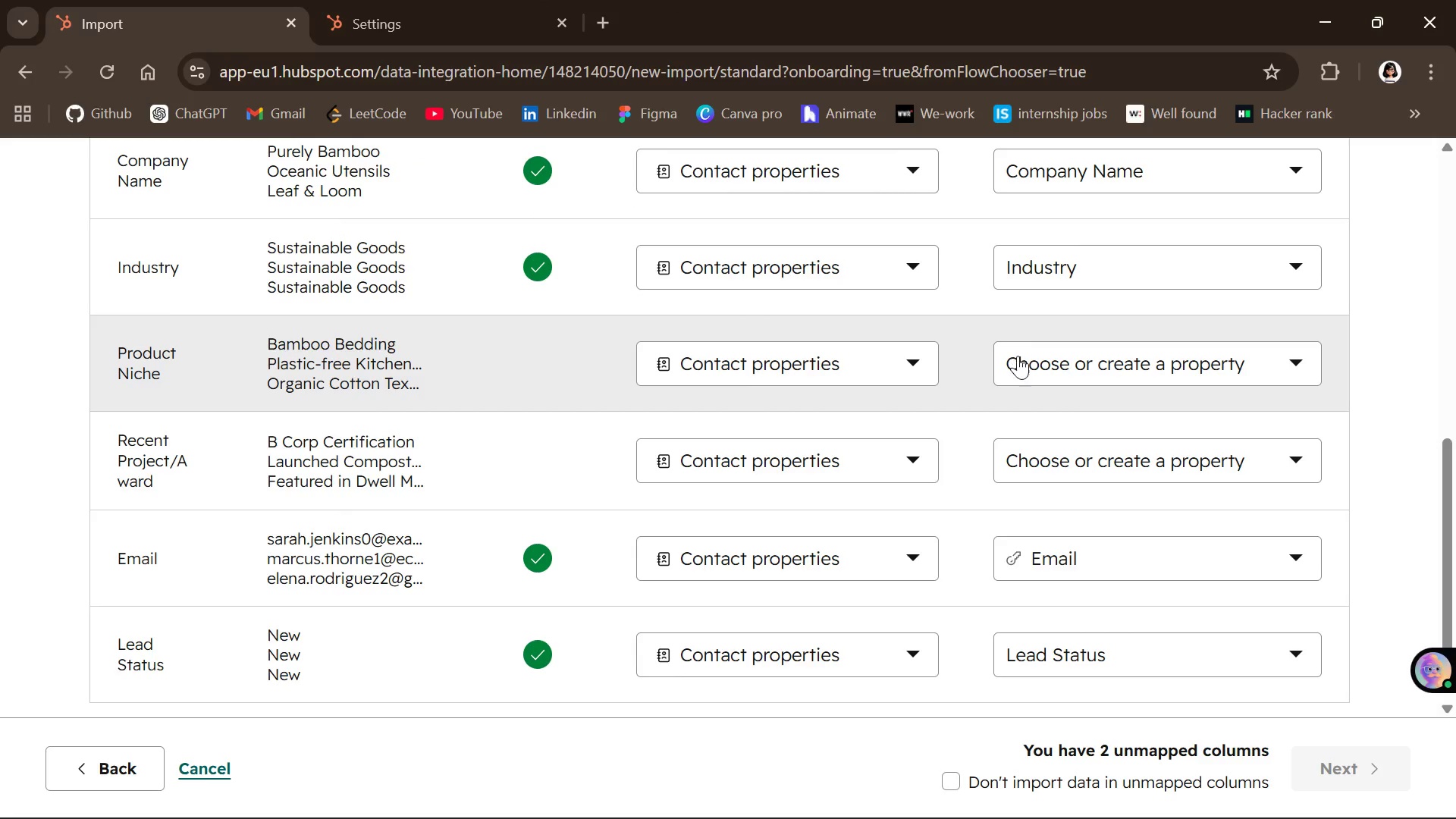 
left_click([1018, 356])
 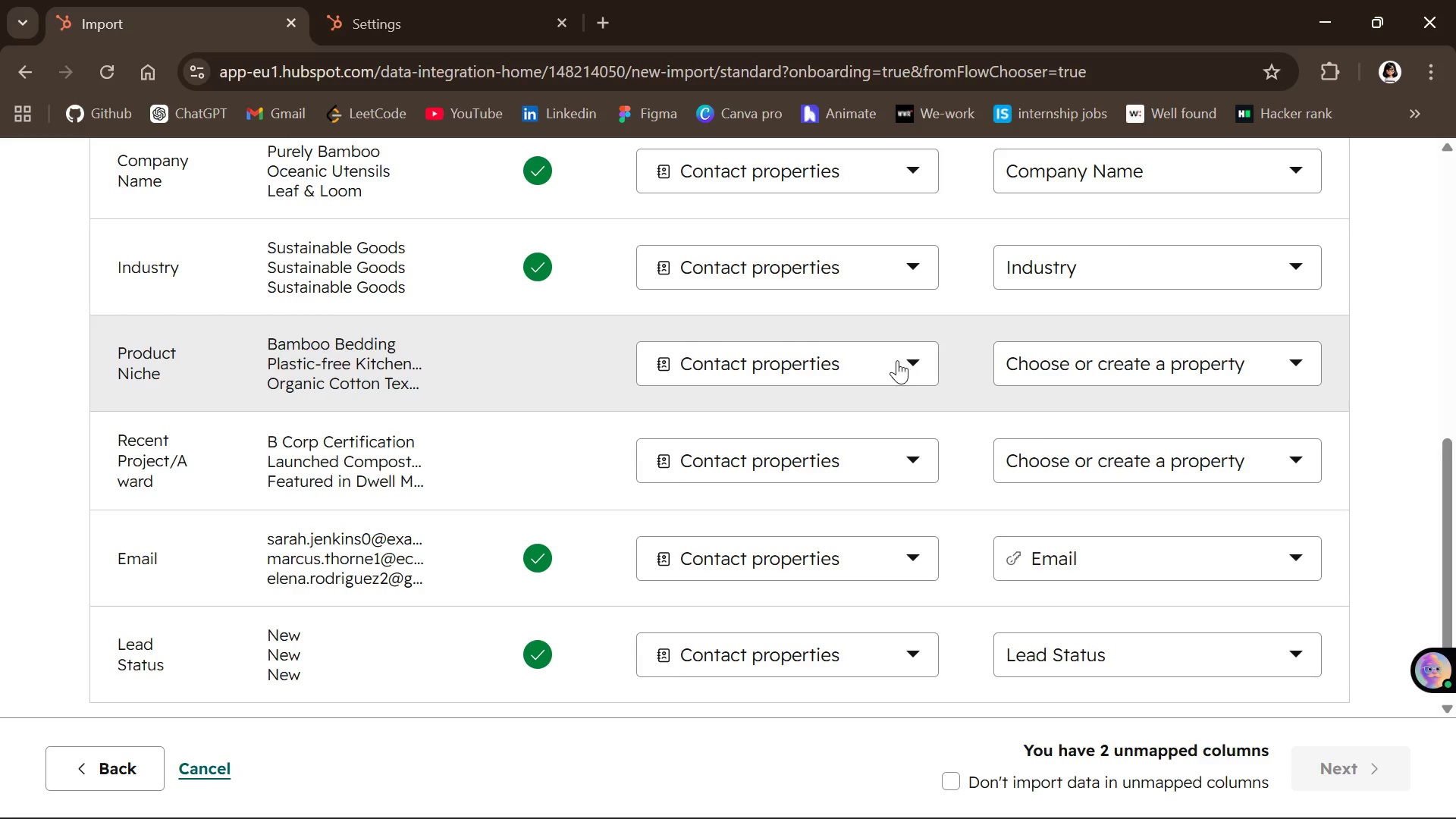 
left_click([897, 360])
 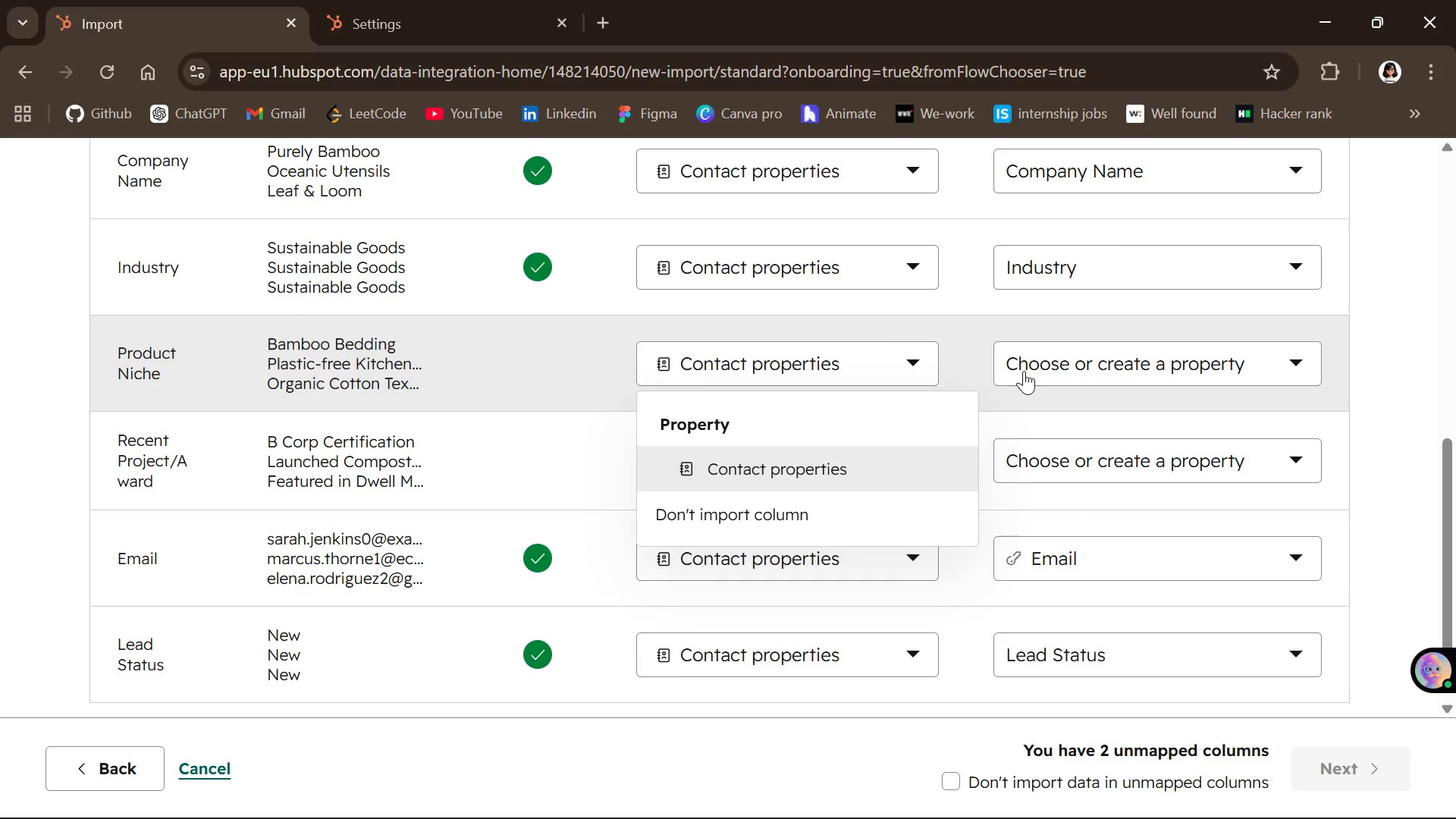 
left_click([1027, 371])
 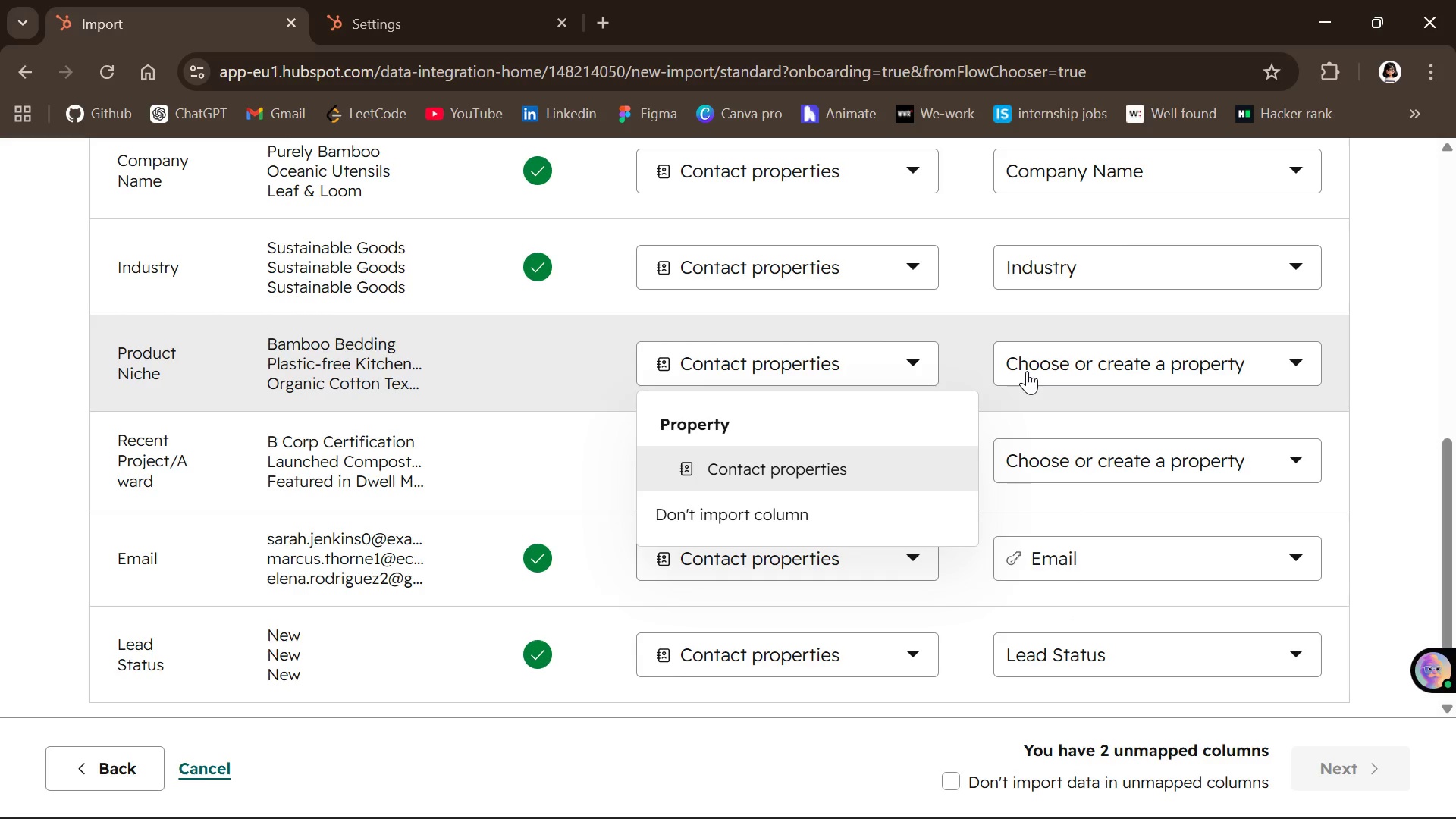 
left_click([1027, 371])
 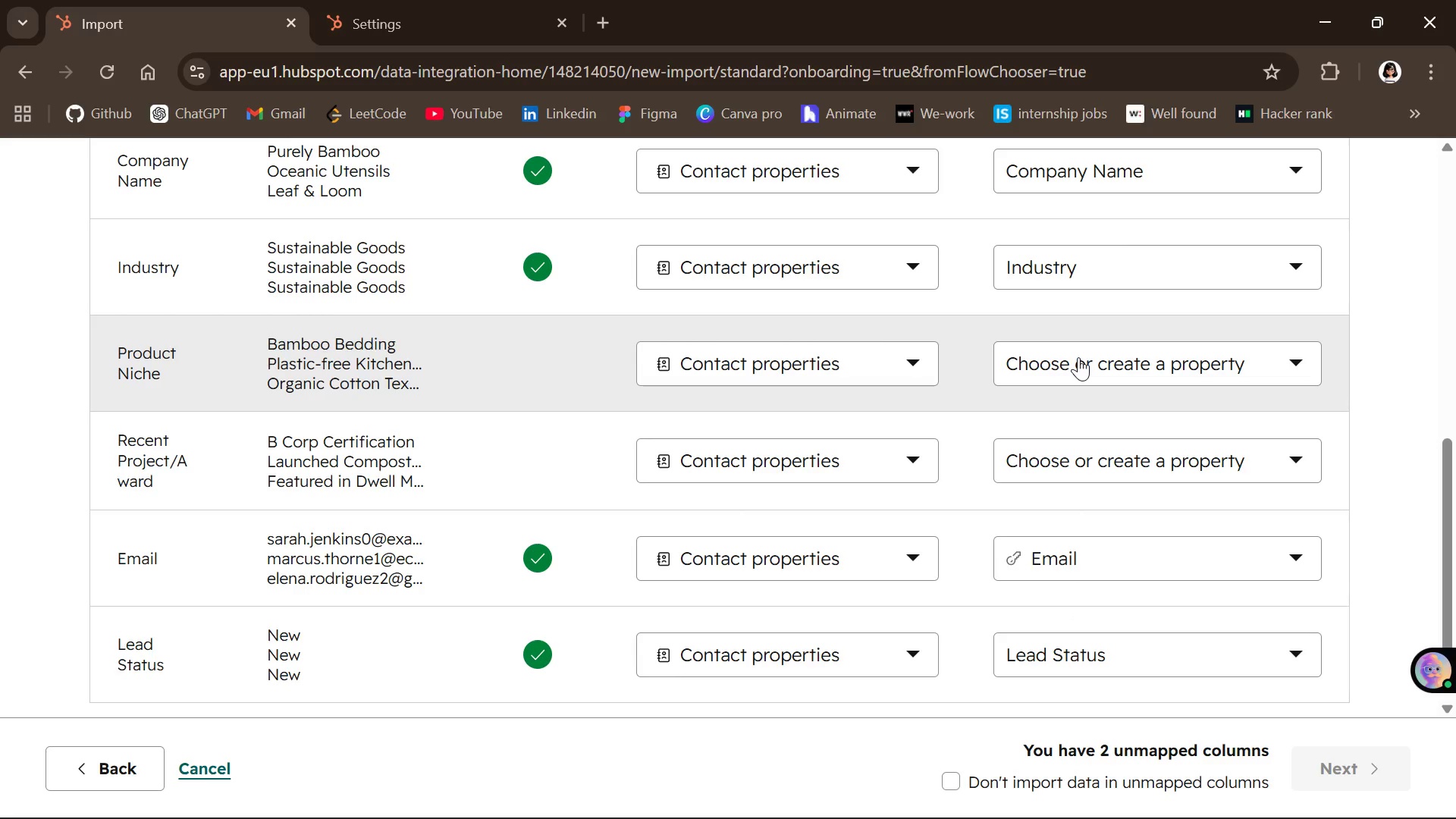 
left_click([1078, 357])
 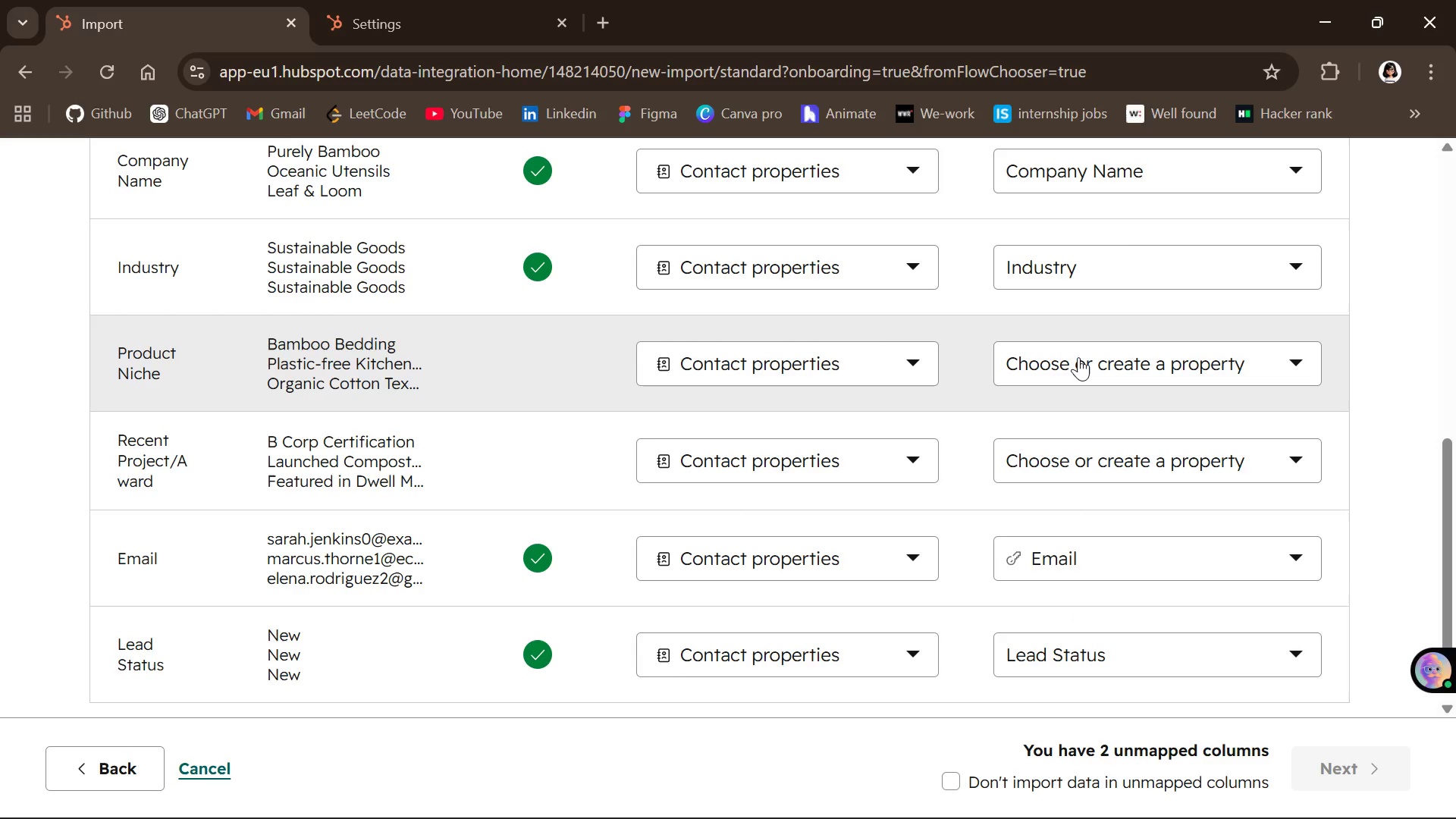 
left_click([1078, 357])
 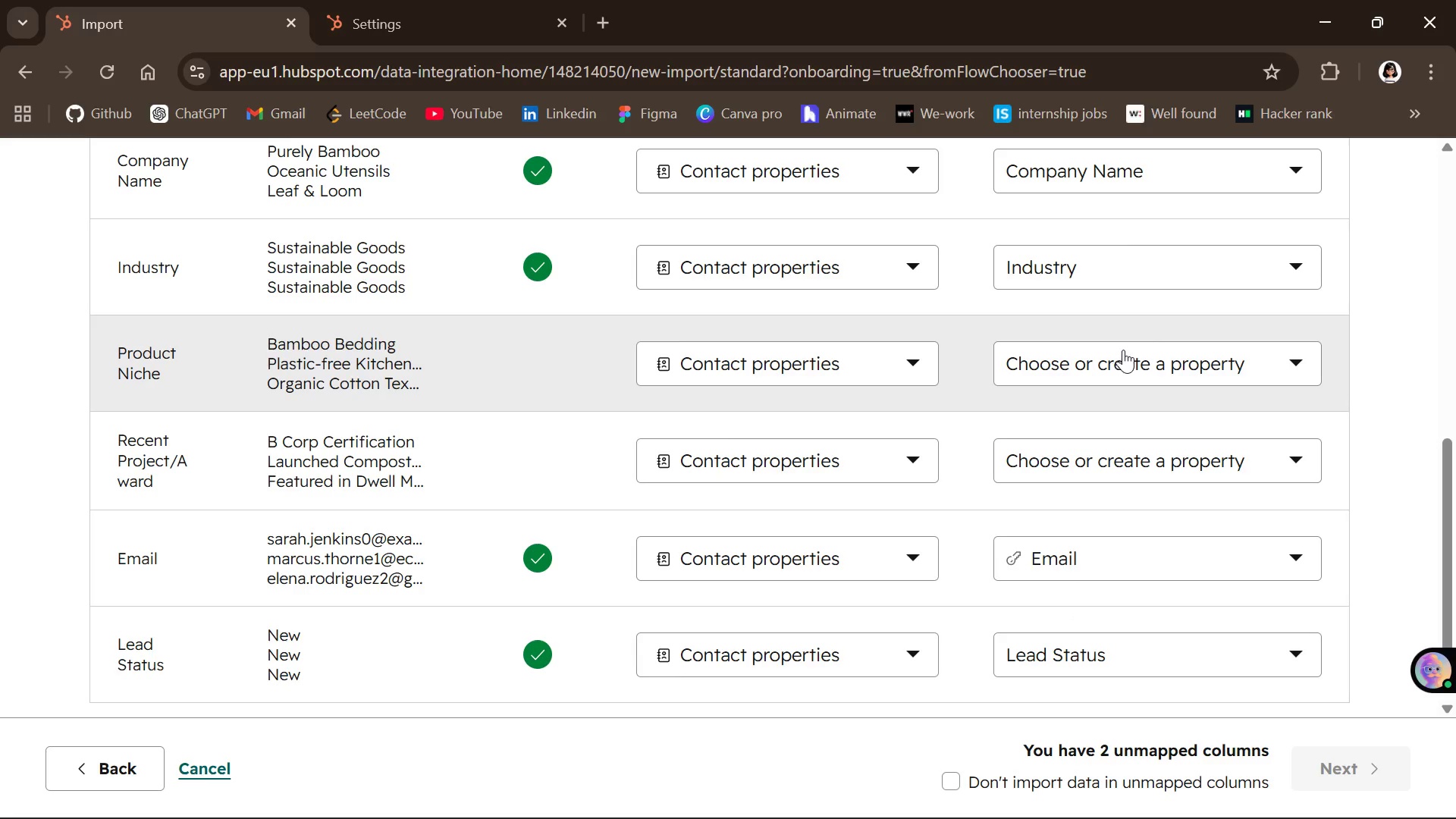 
left_click_drag(start_coordinate=[1172, 366], to_coordinate=[1178, 364])
 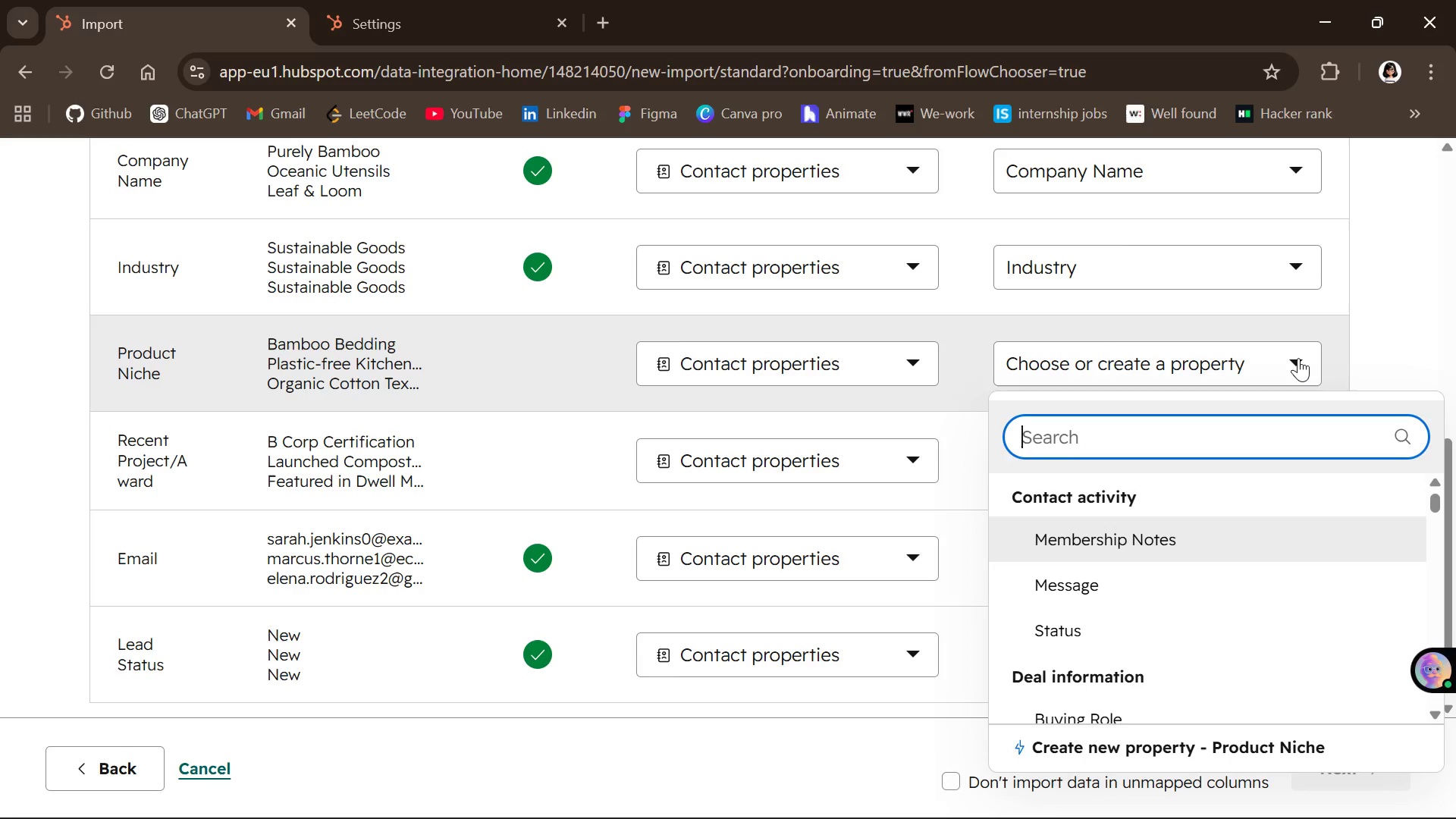 
left_click([1298, 358])
 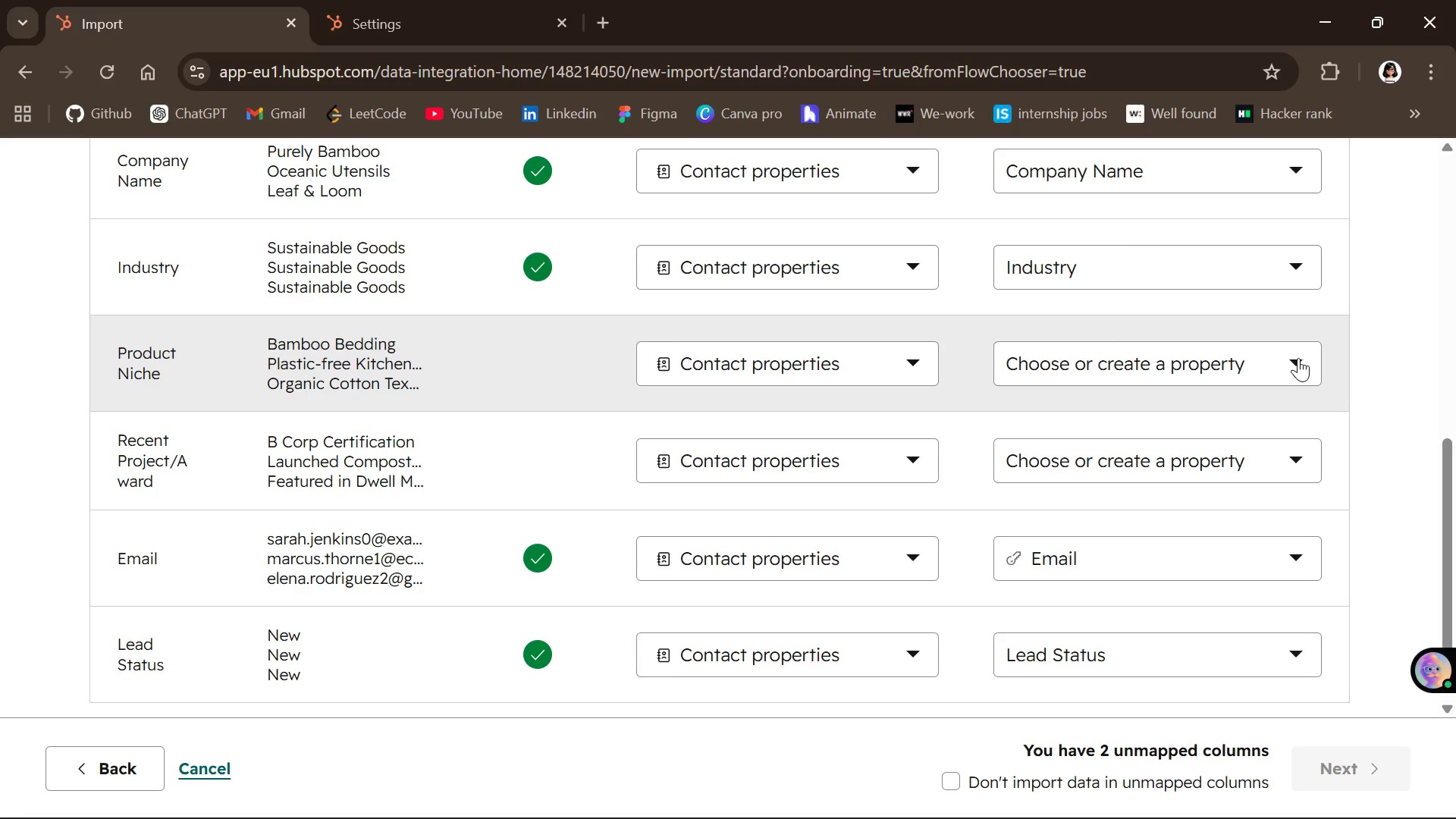 
left_click_drag(start_coordinate=[1298, 358], to_coordinate=[1302, 353])
 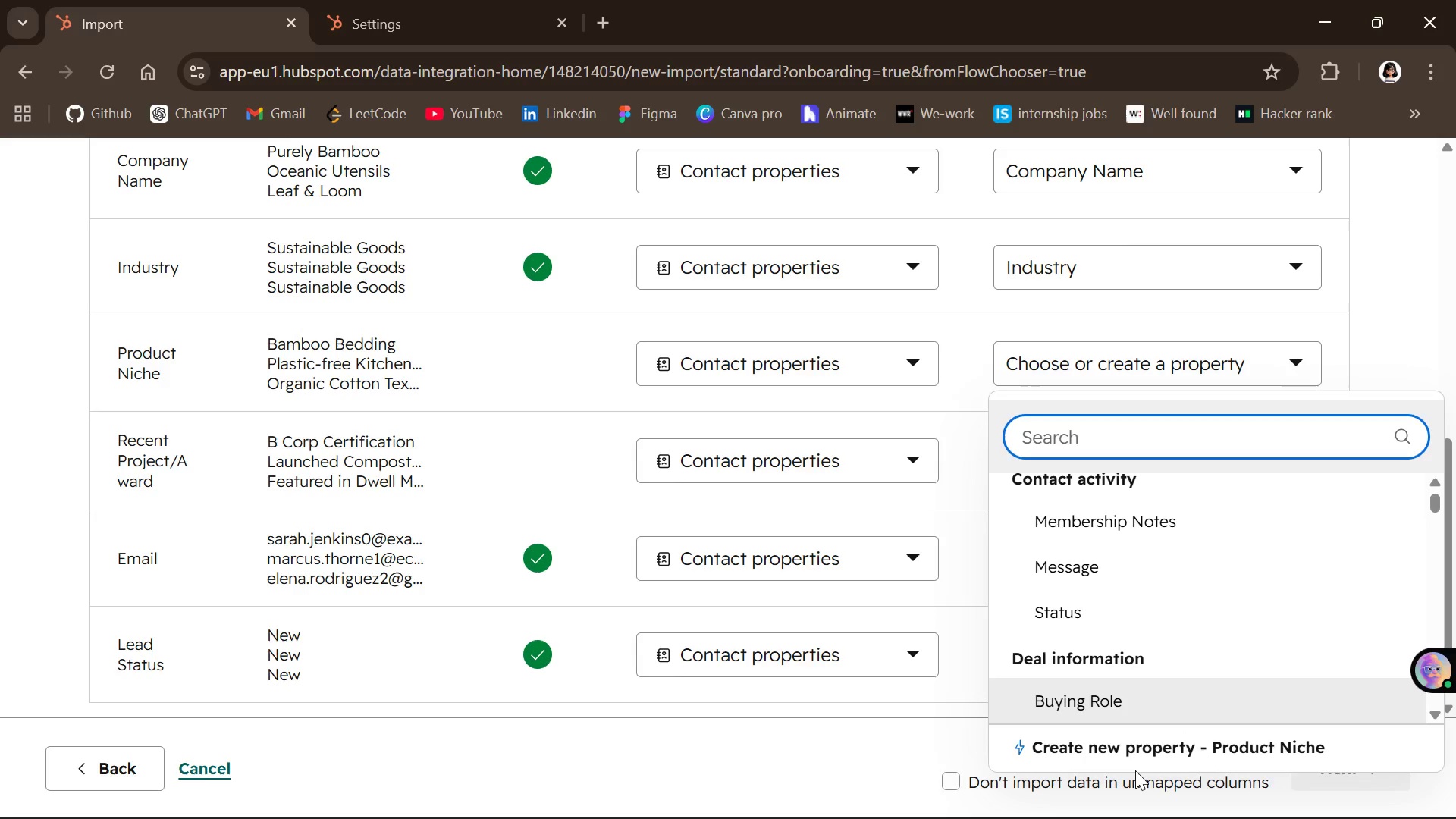 
left_click([1141, 736])
 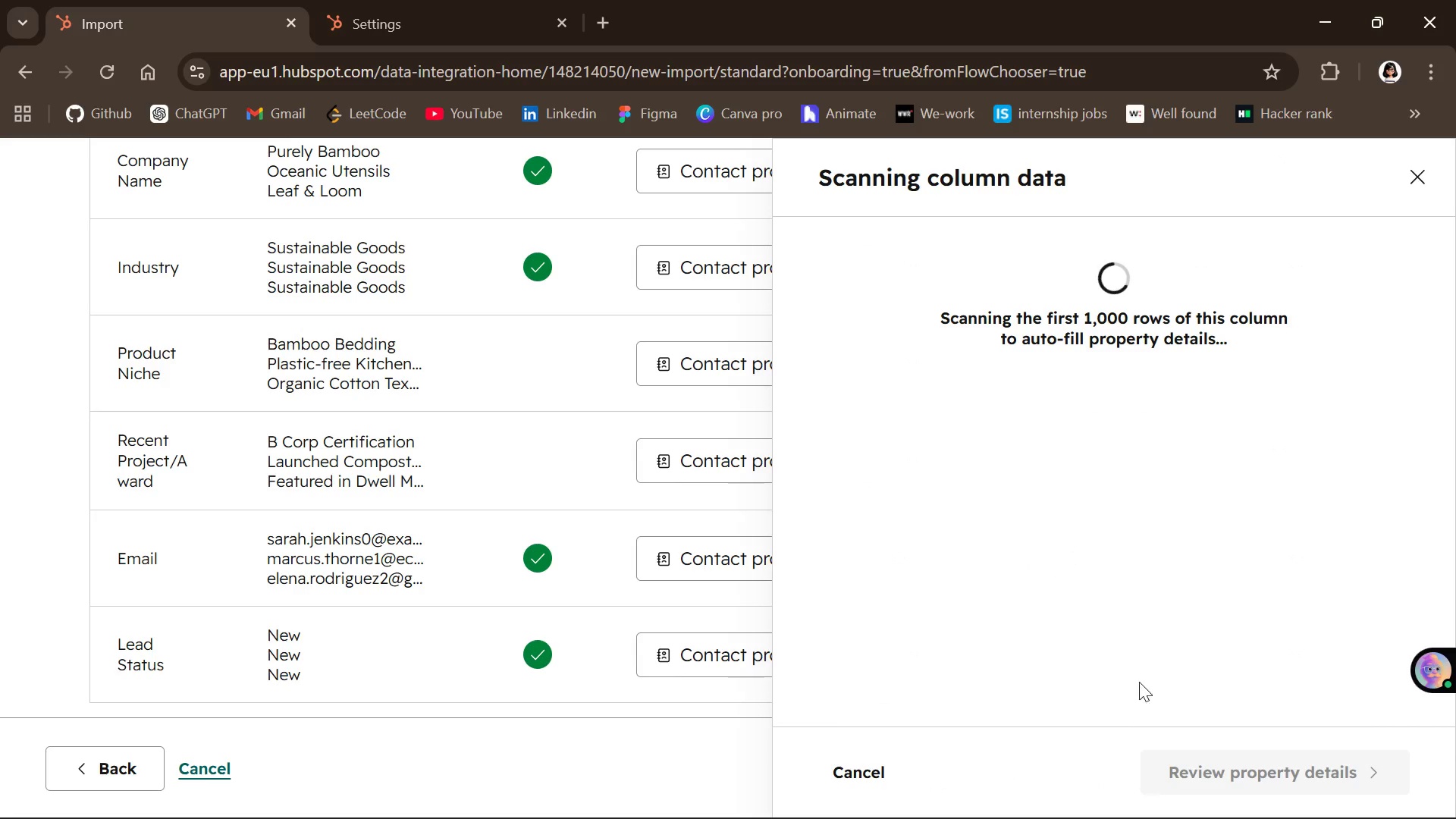 
scroll: coordinate [1033, 626], scroll_direction: down, amount: 10.0
 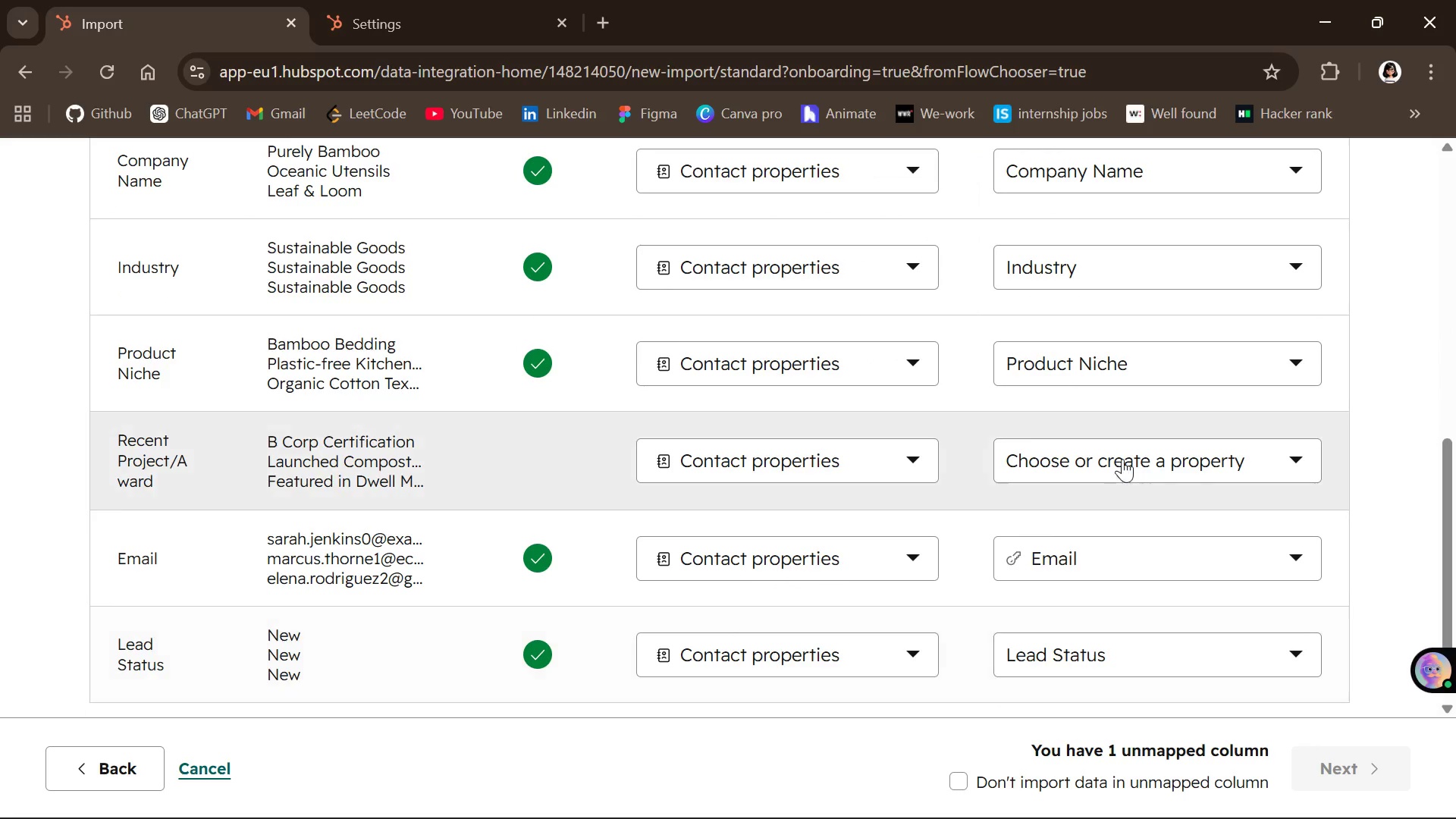 
left_click([1122, 456])
 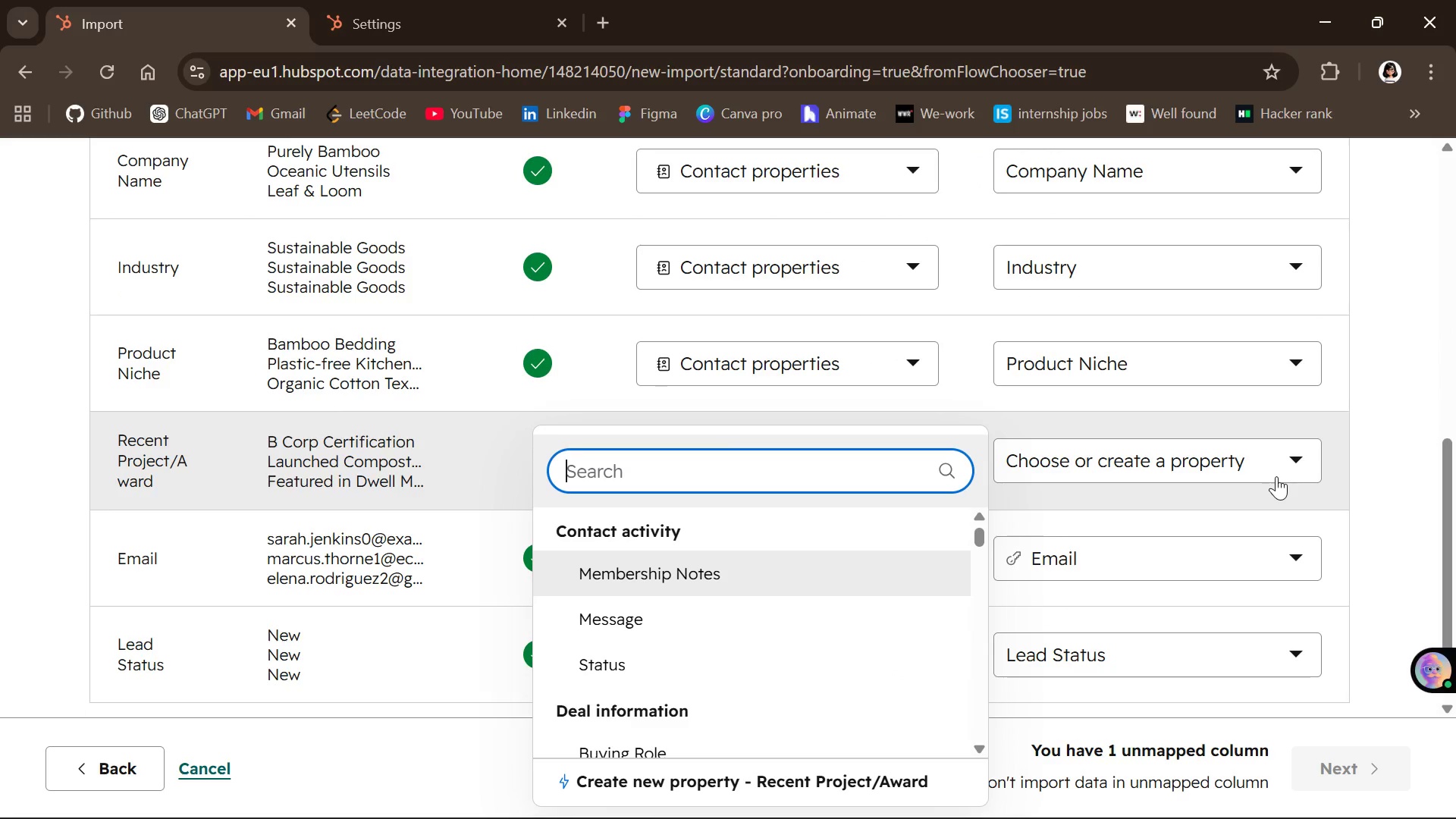 
left_click([1301, 467])
 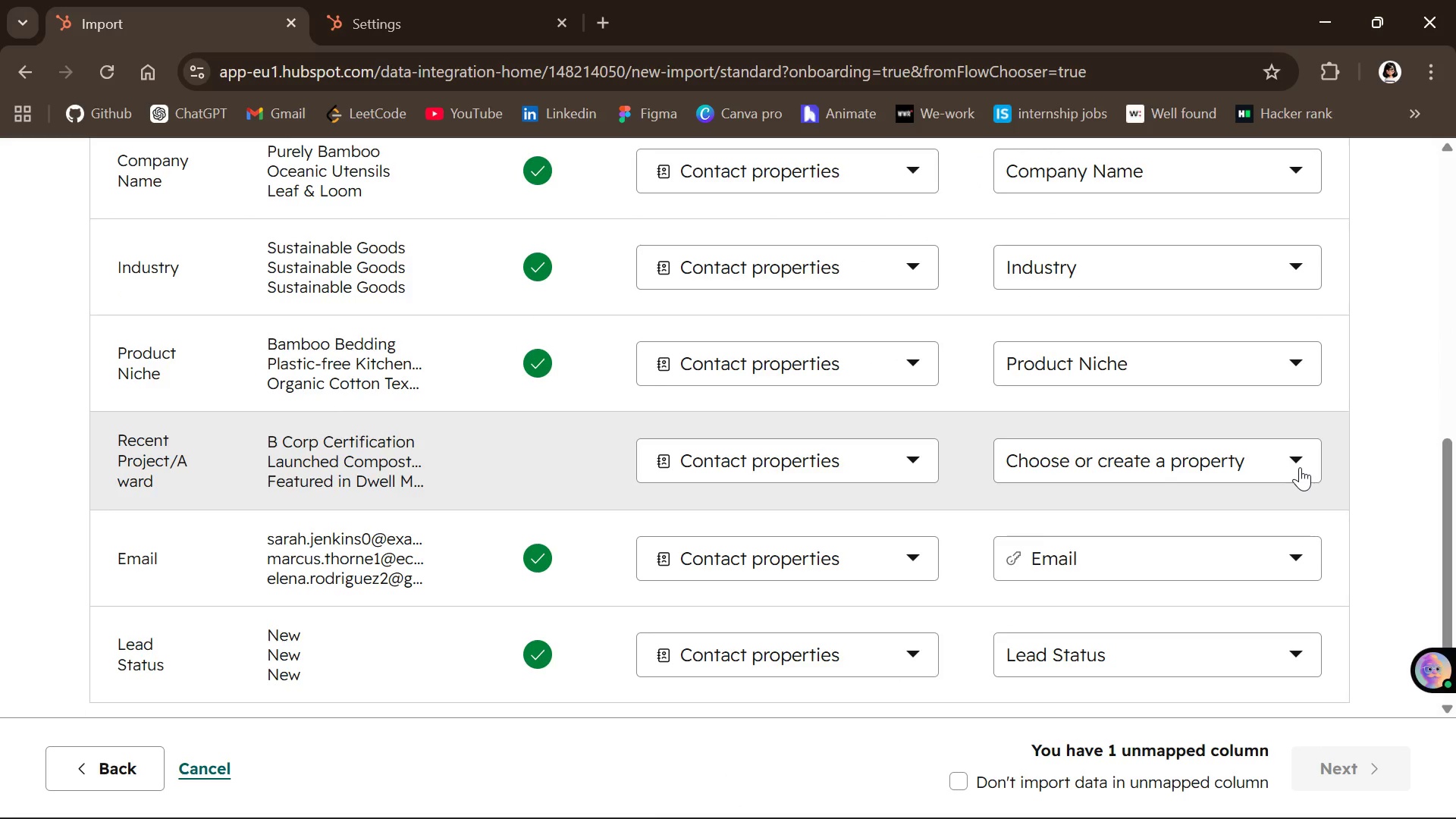 
left_click([1300, 467])
 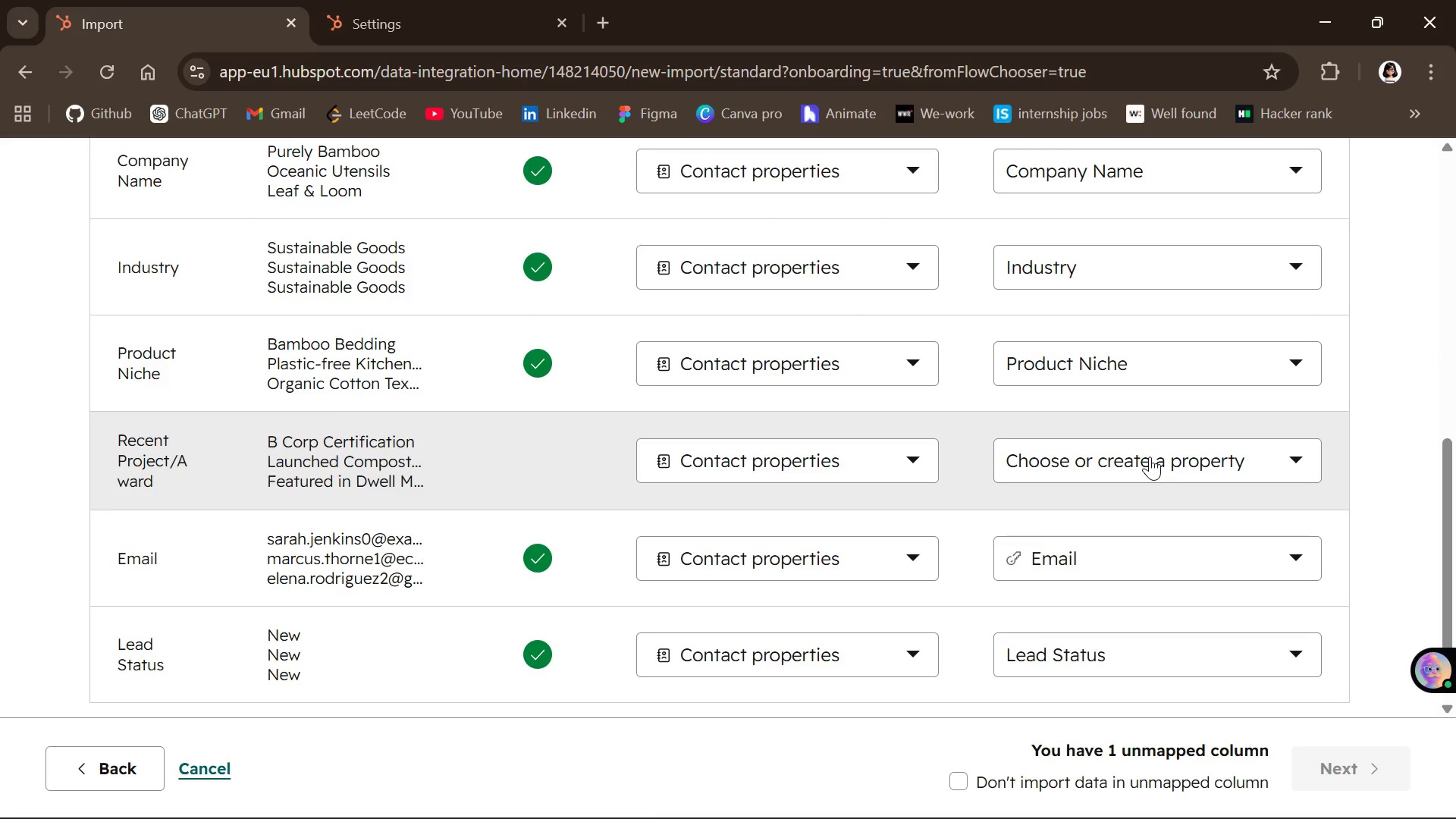 
left_click([1150, 457])
 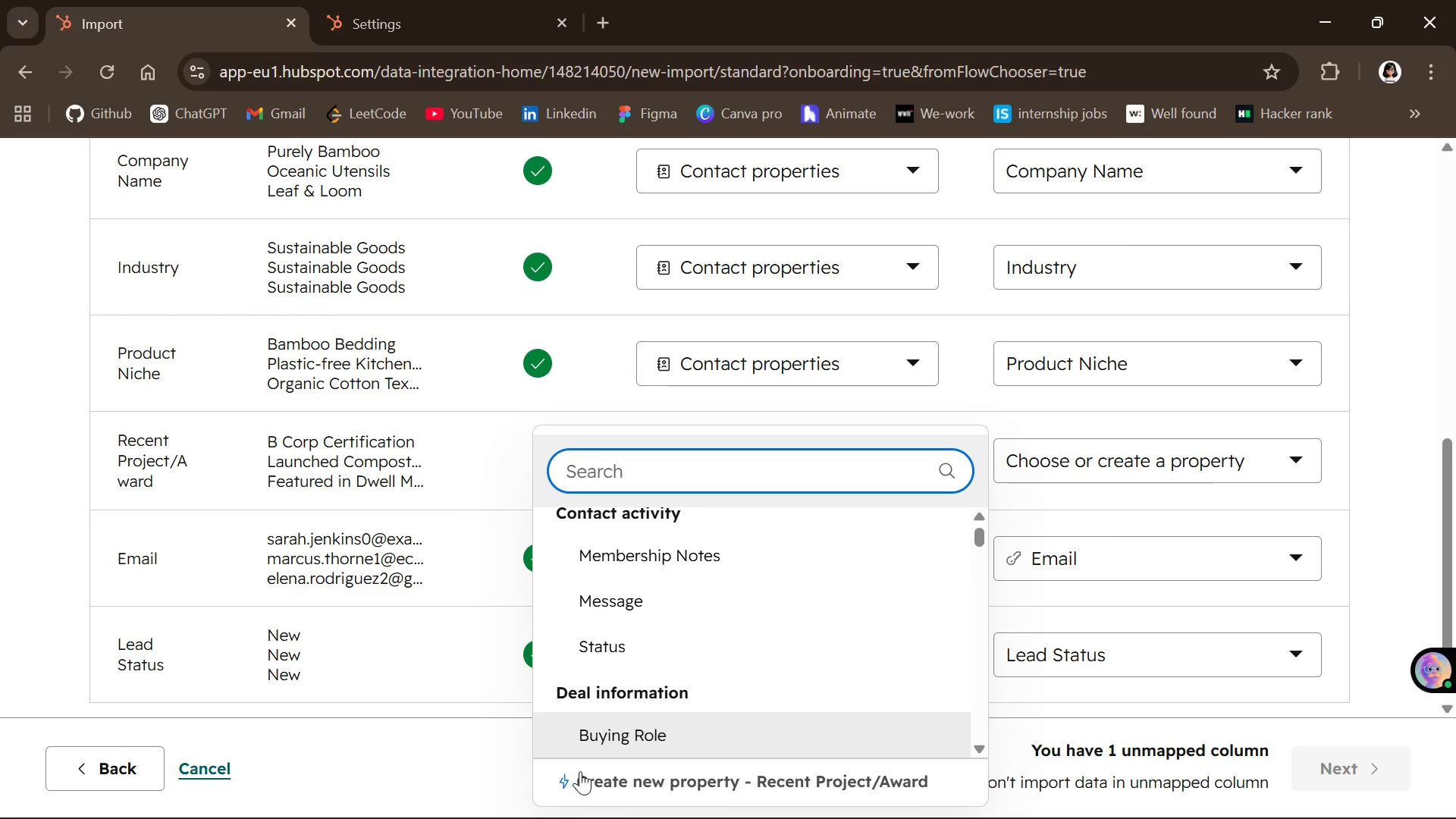 
left_click([629, 771])
 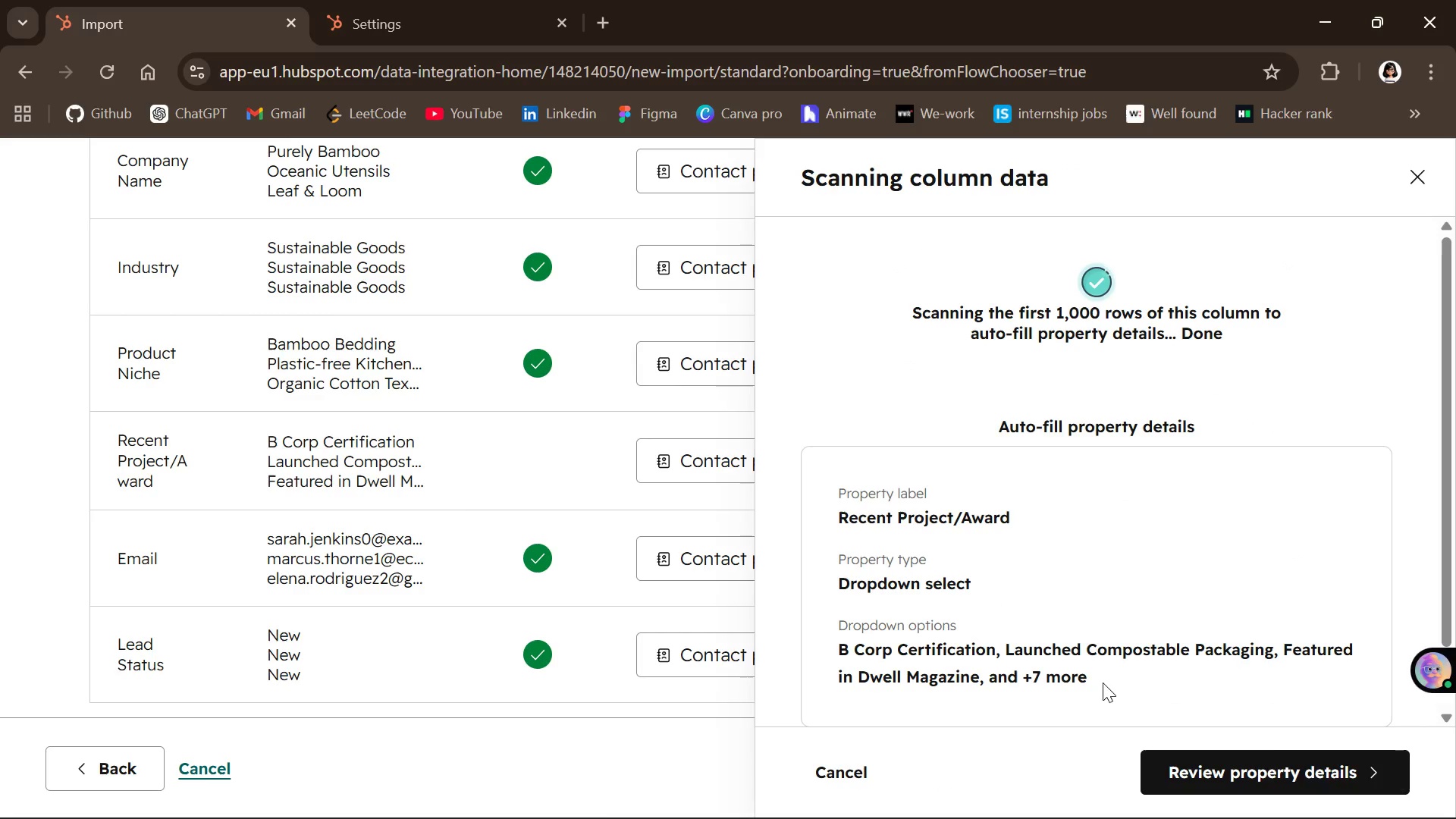 
left_click([1290, 767])
 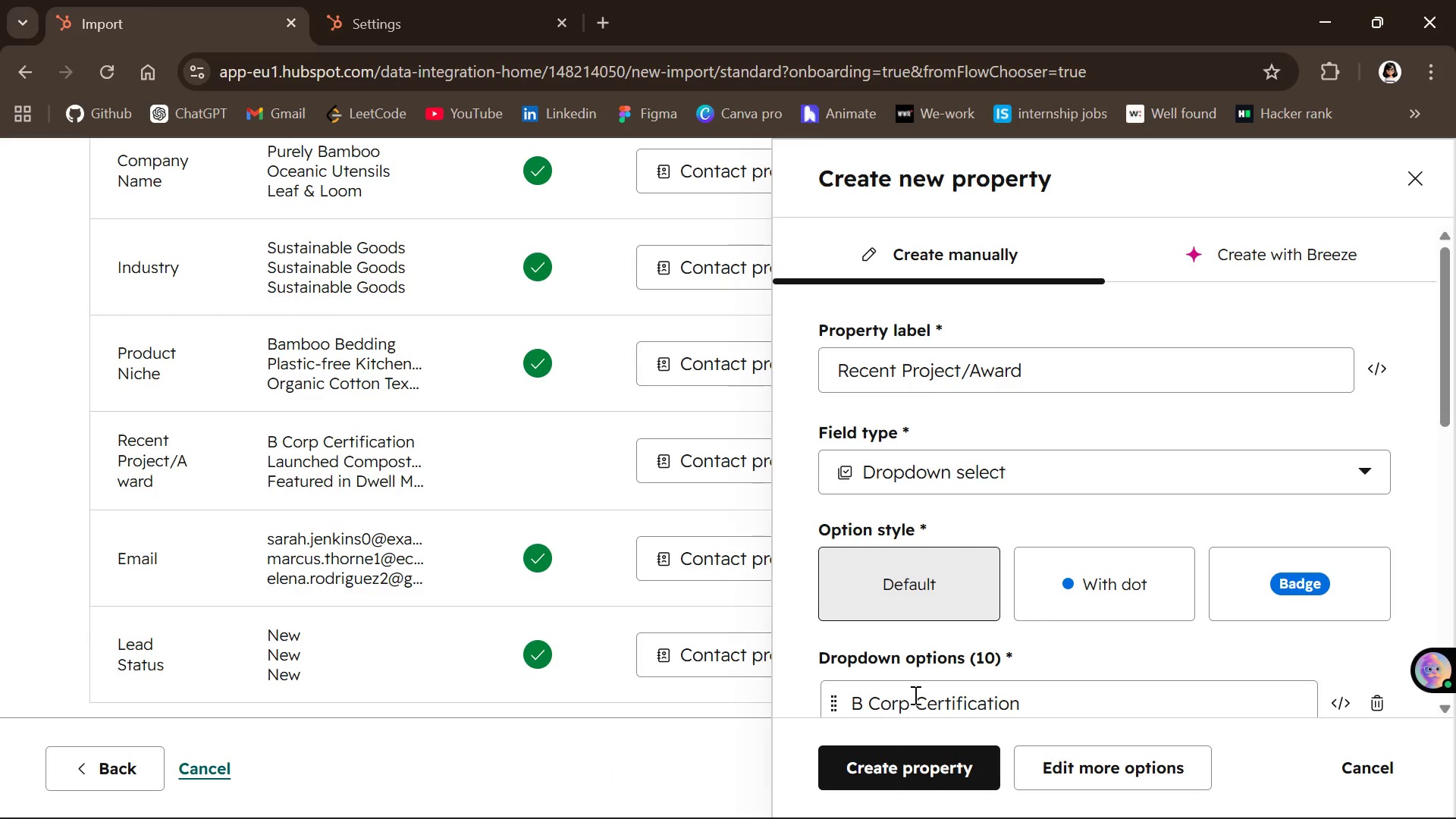 
wait(5.41)
 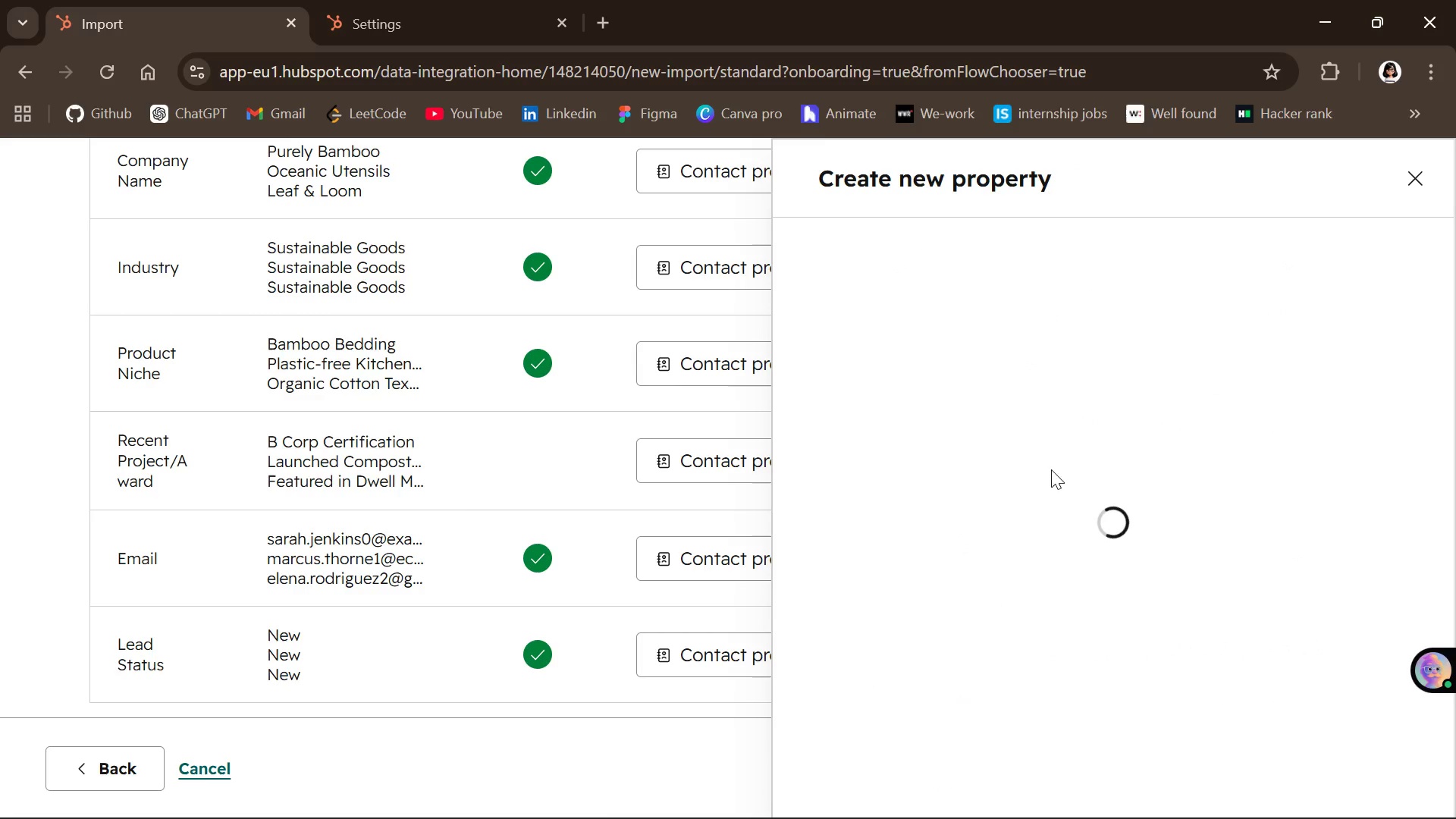 
left_click([950, 767])
 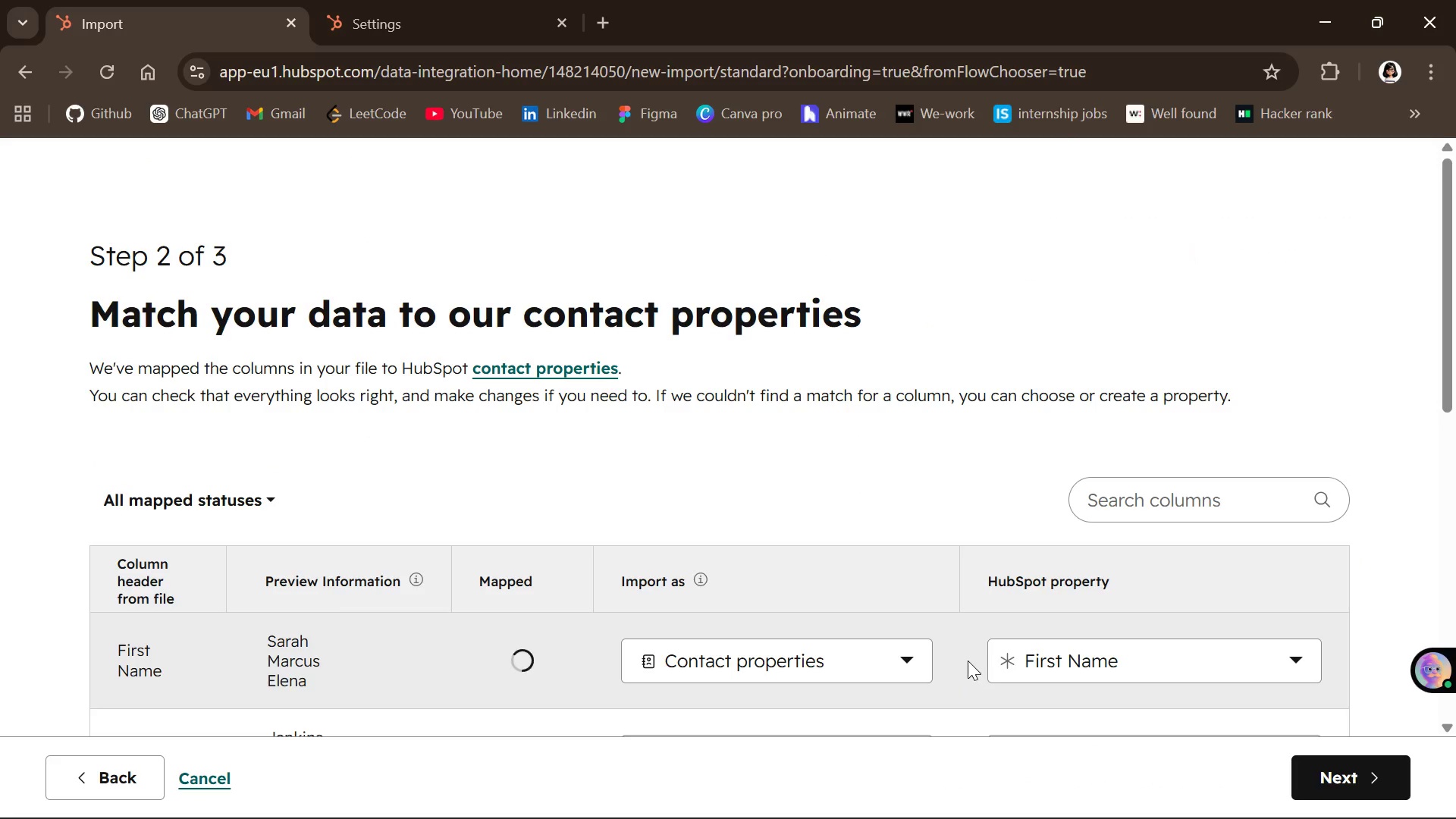 
scroll: coordinate [1031, 582], scroll_direction: down, amount: 6.0
 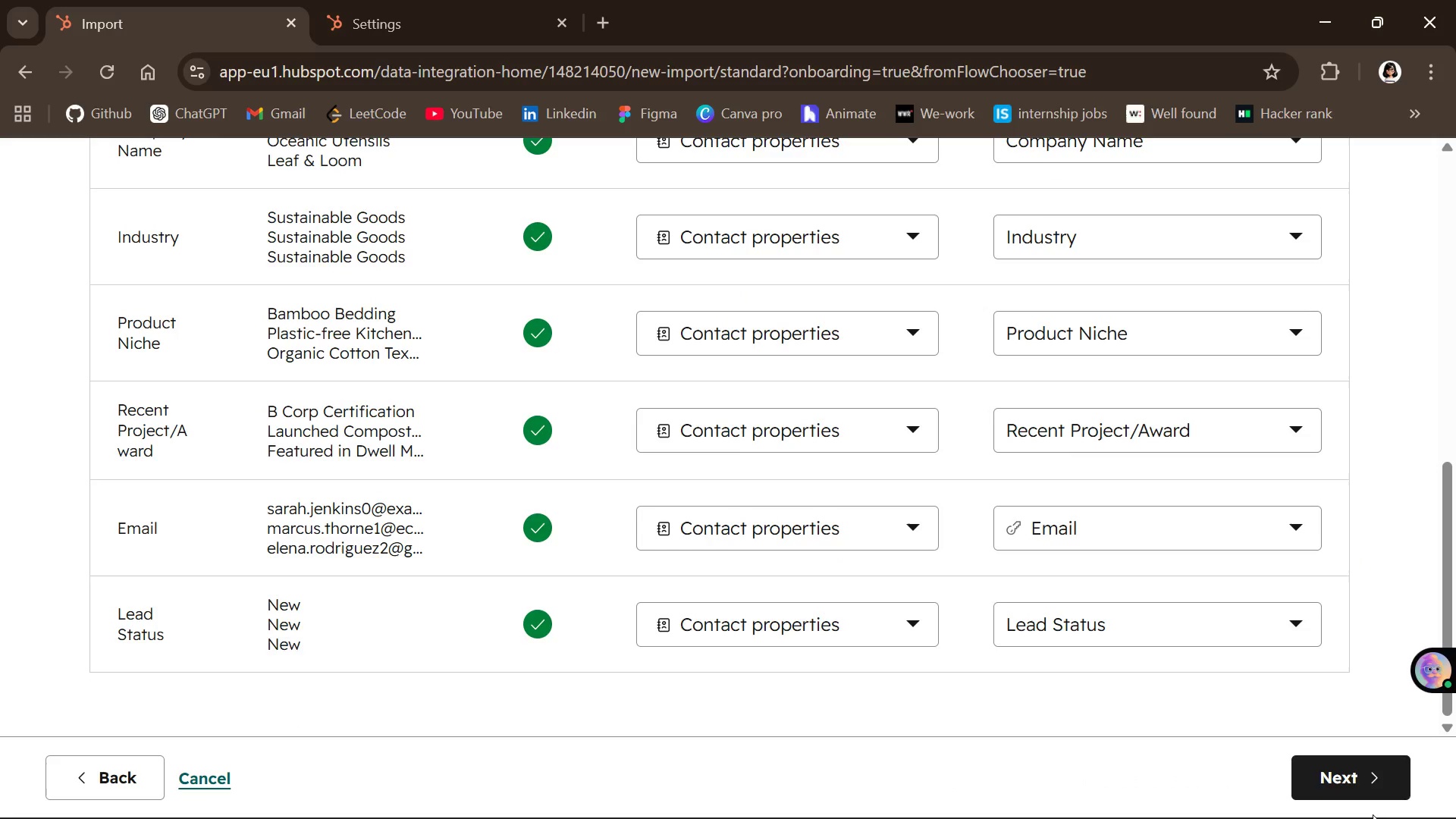 
left_click([1341, 774])
 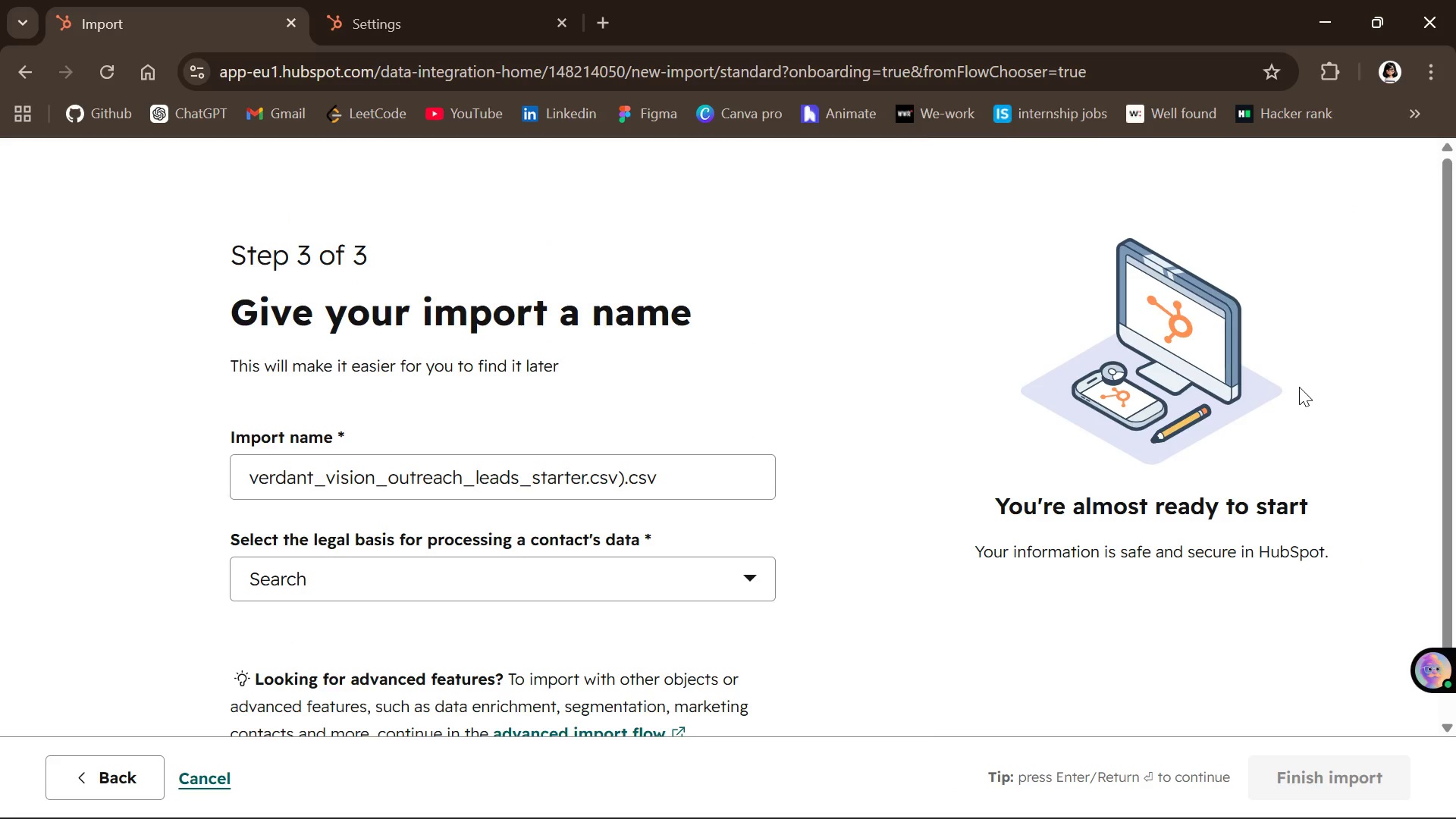 
wait(6.5)
 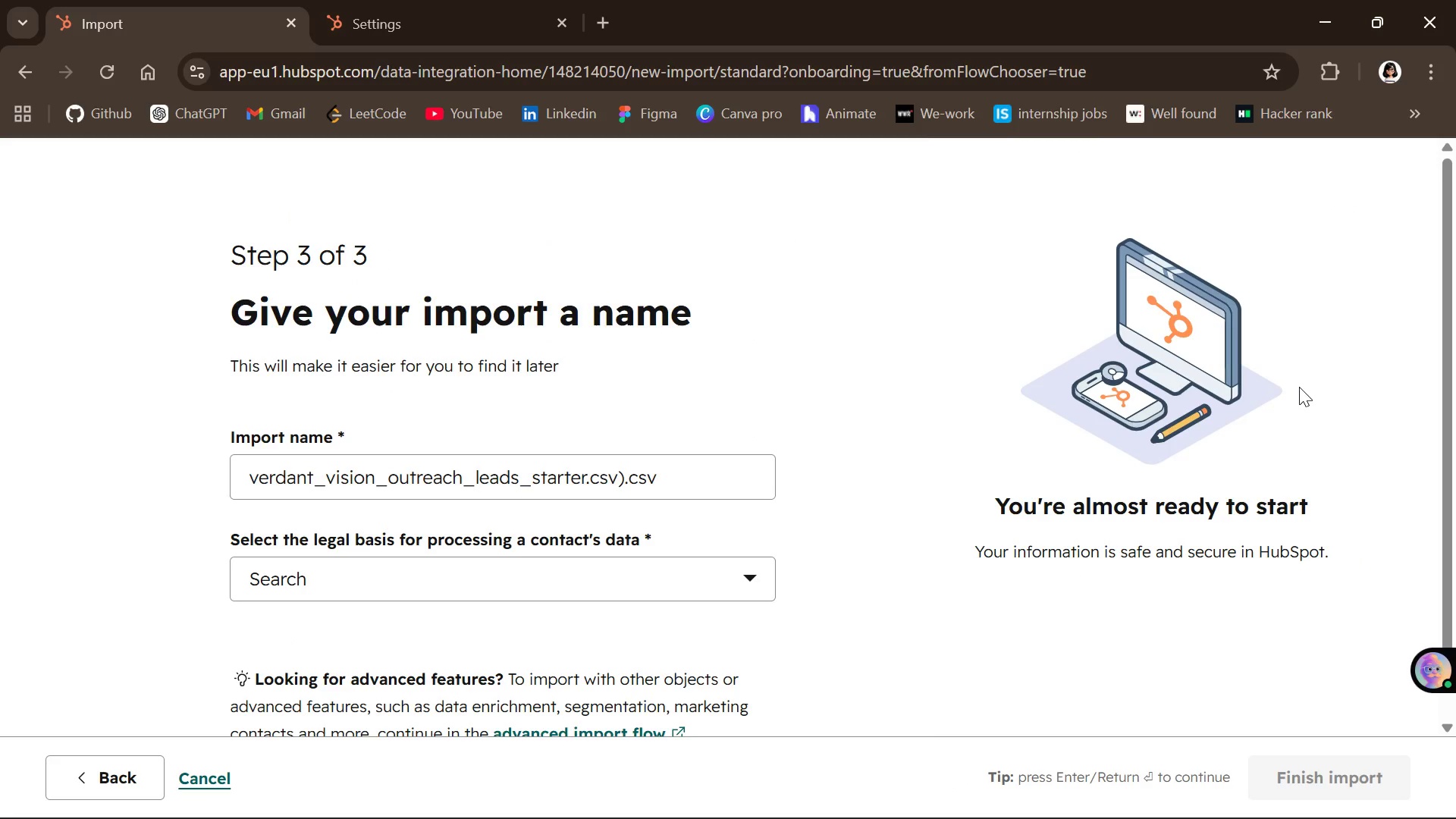 
scroll: coordinate [887, 558], scroll_direction: down, amount: 5.0
 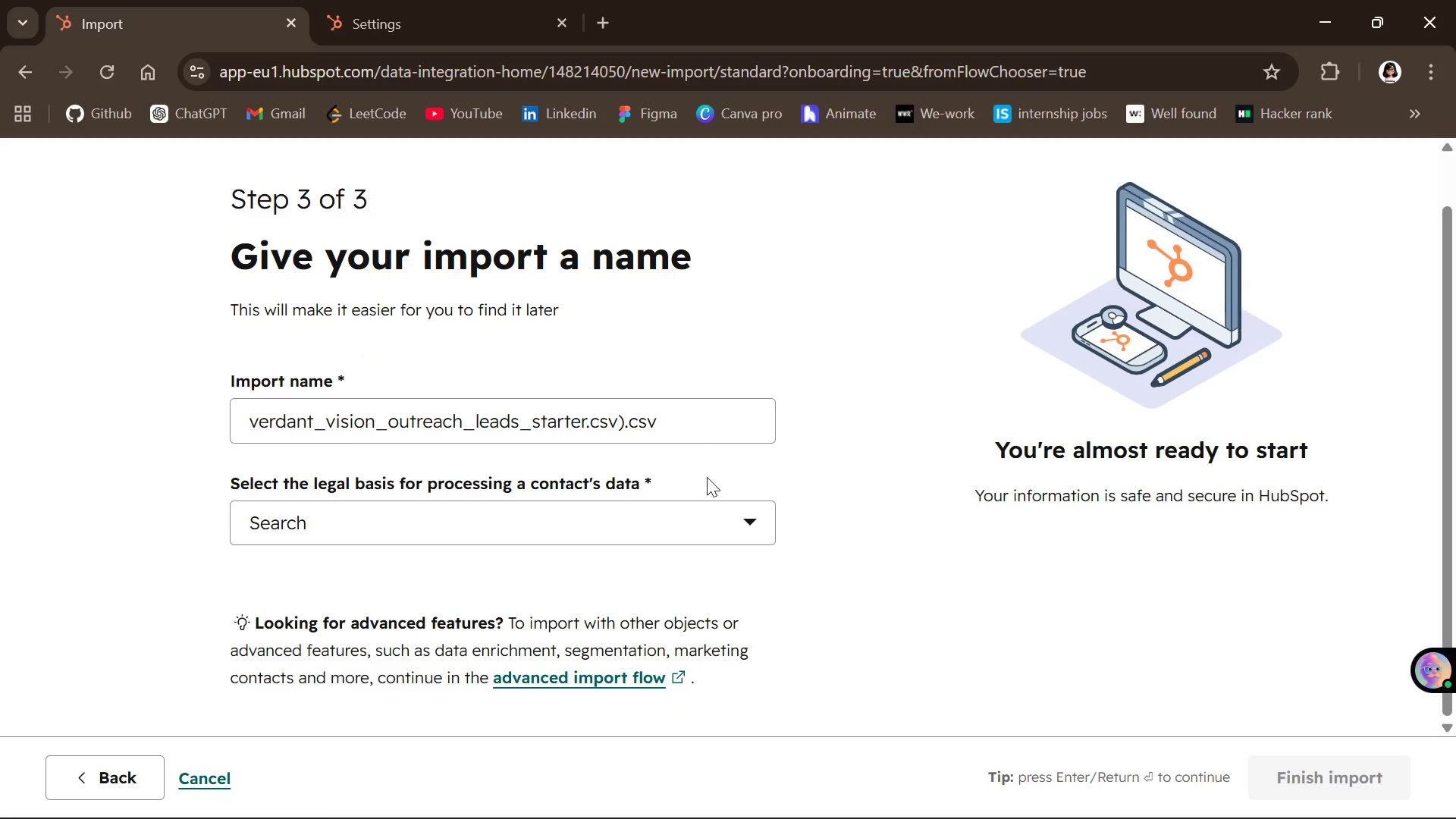 
wait(5.67)
 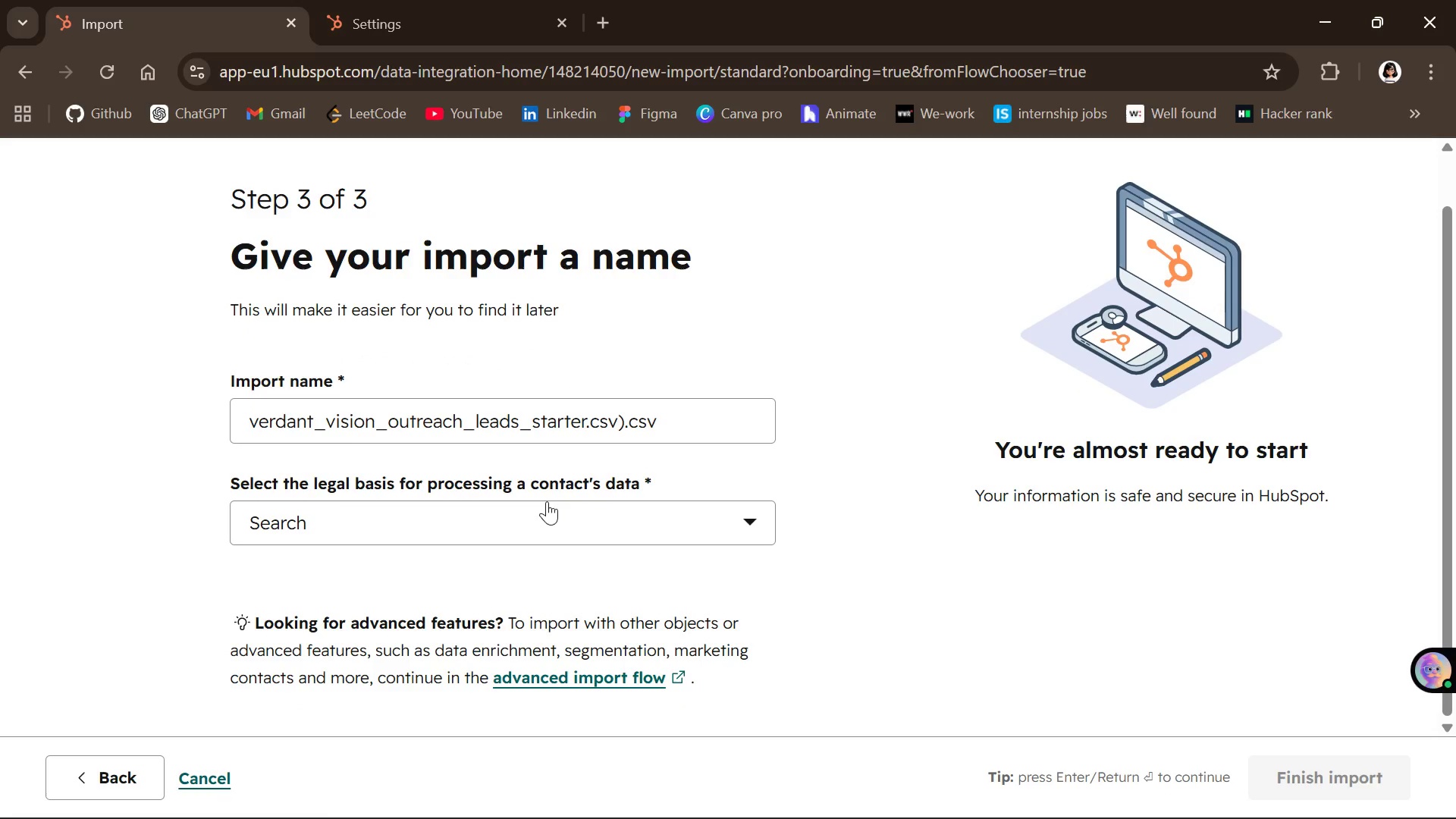 
left_click([479, 524])
 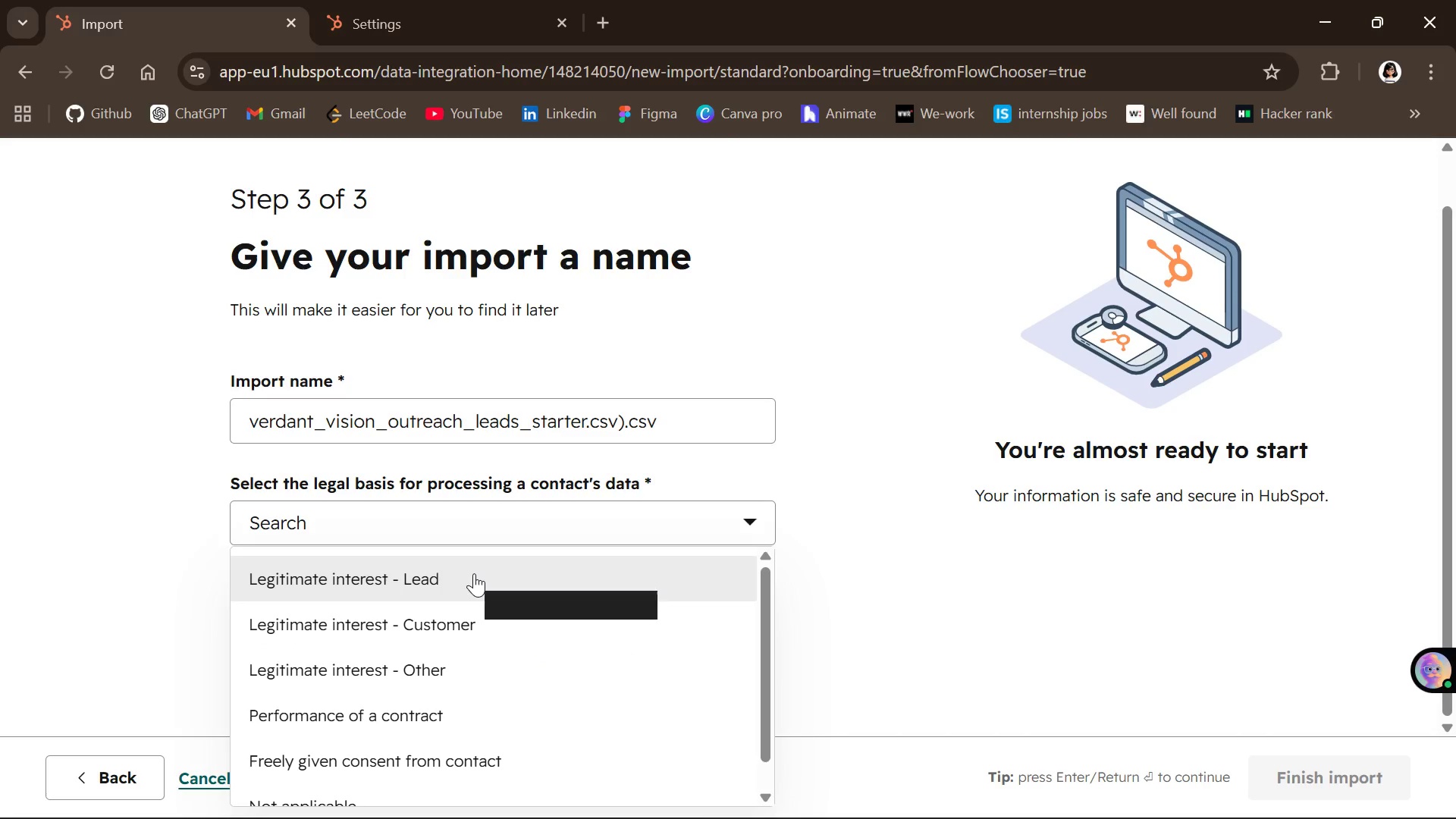 
wait(11.17)
 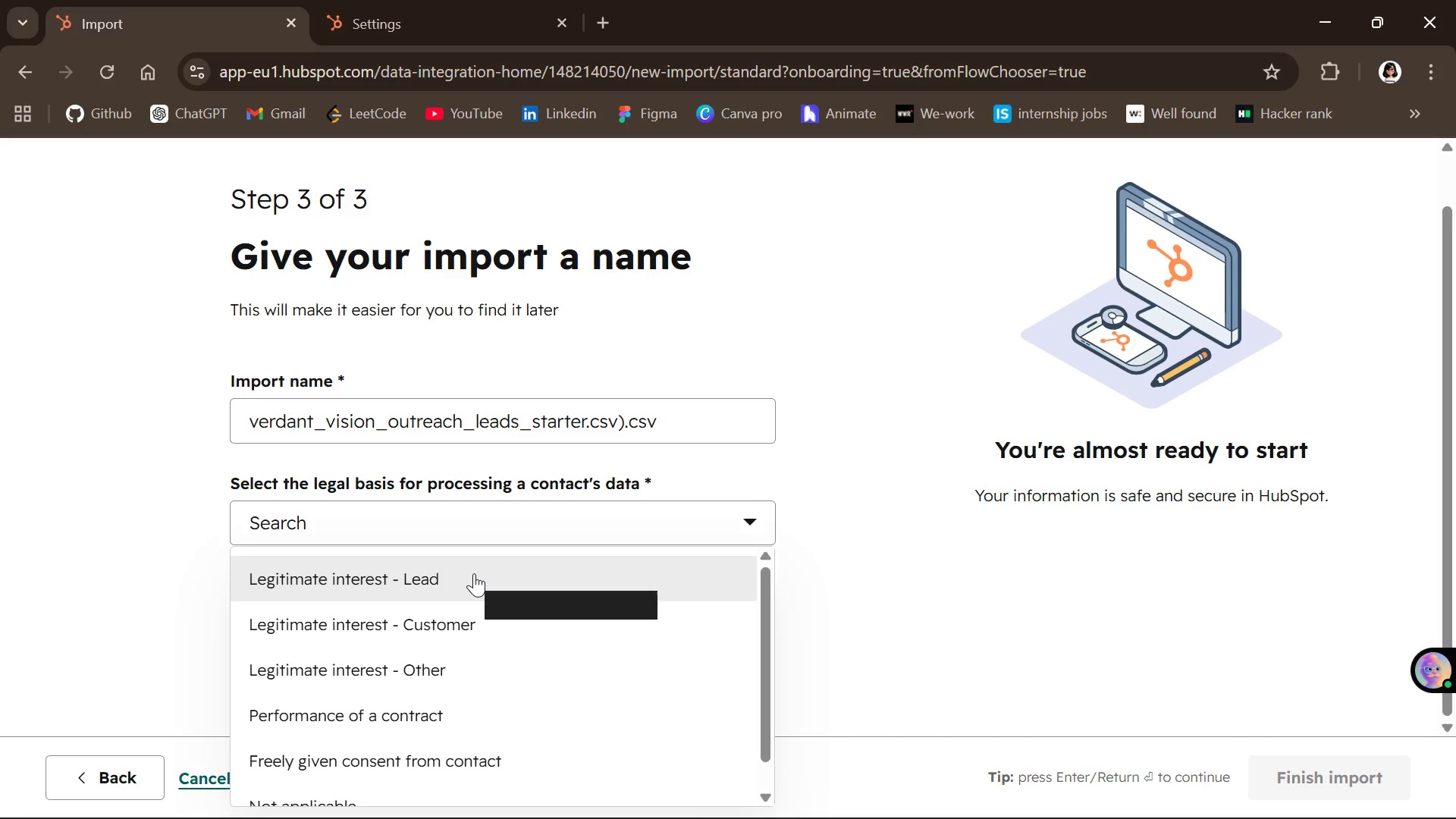 
scroll: coordinate [435, 689], scroll_direction: down, amount: 2.0
 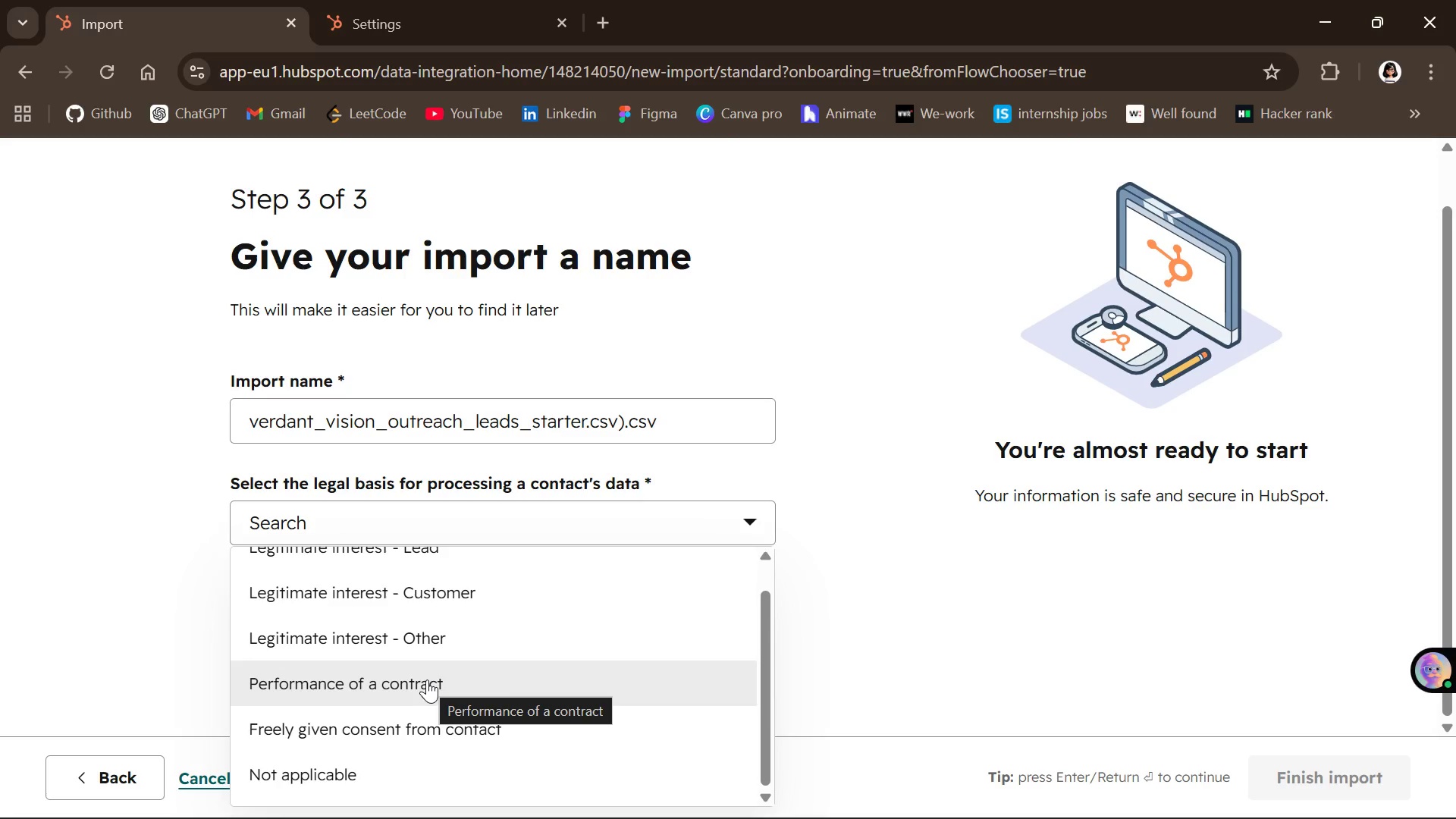 
scroll: coordinate [427, 679], scroll_direction: none, amount: 0.0
 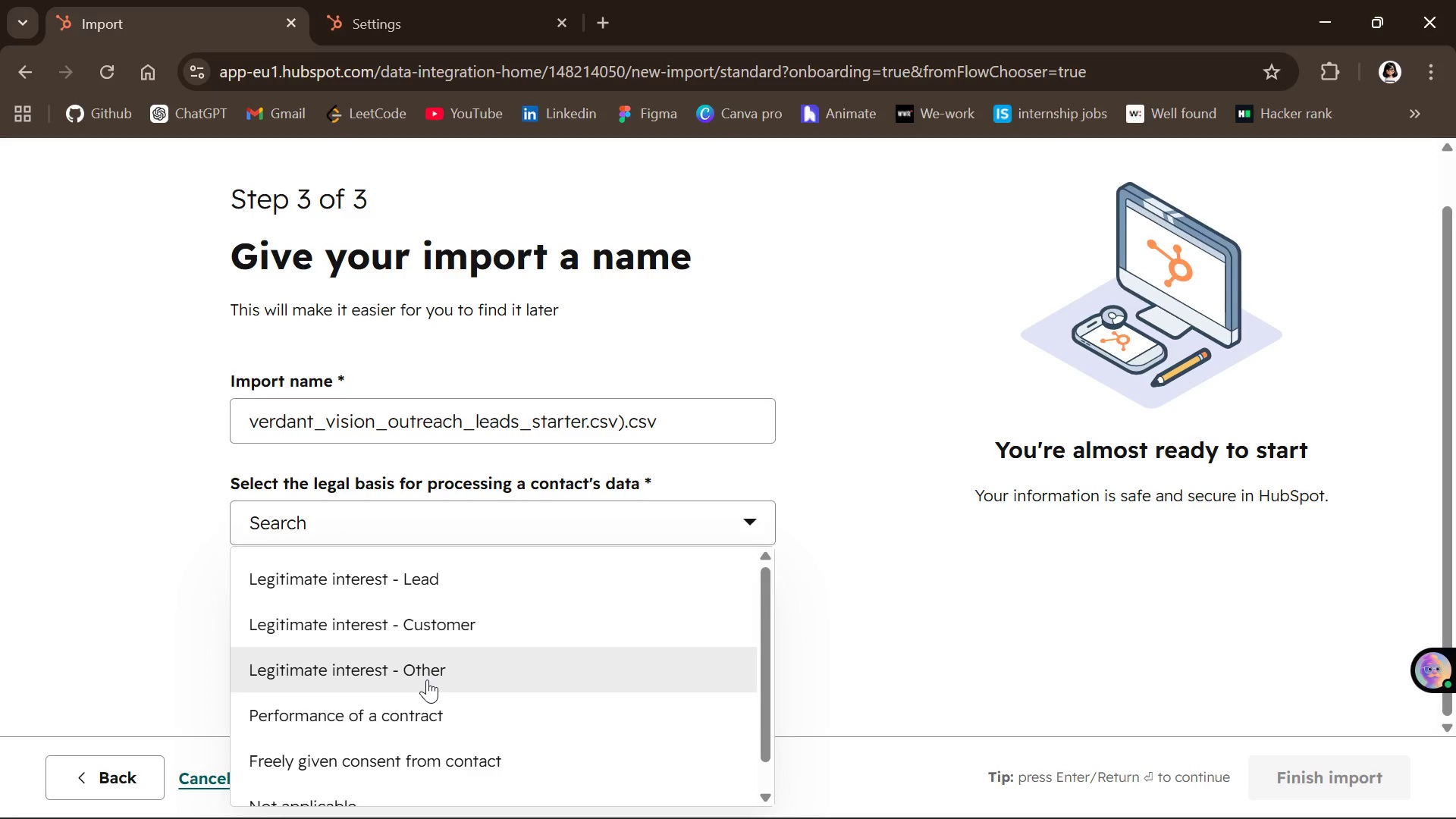 
scroll: coordinate [427, 679], scroll_direction: up, amount: 1.0
 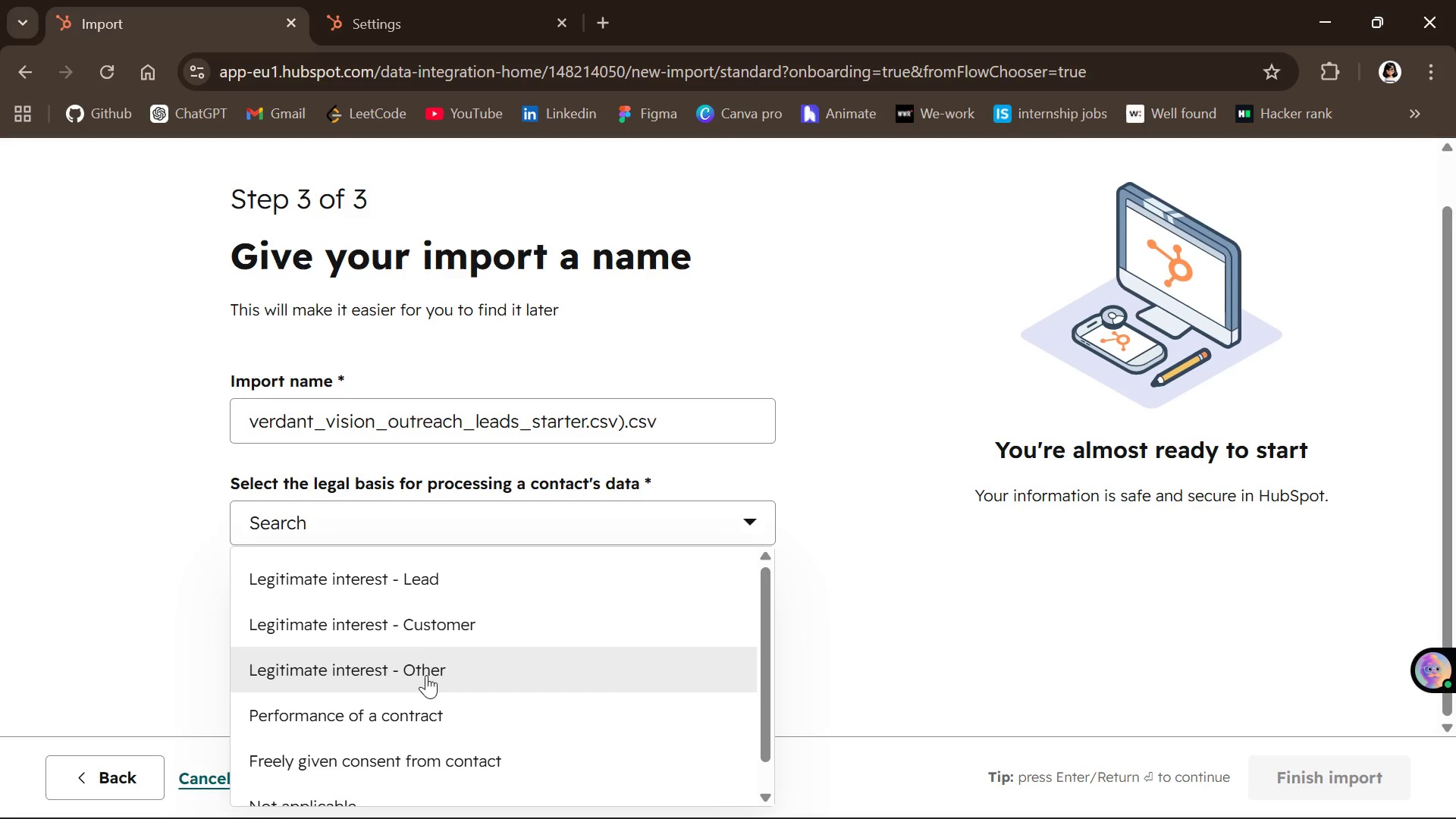 
mouse_move([411, 611])
 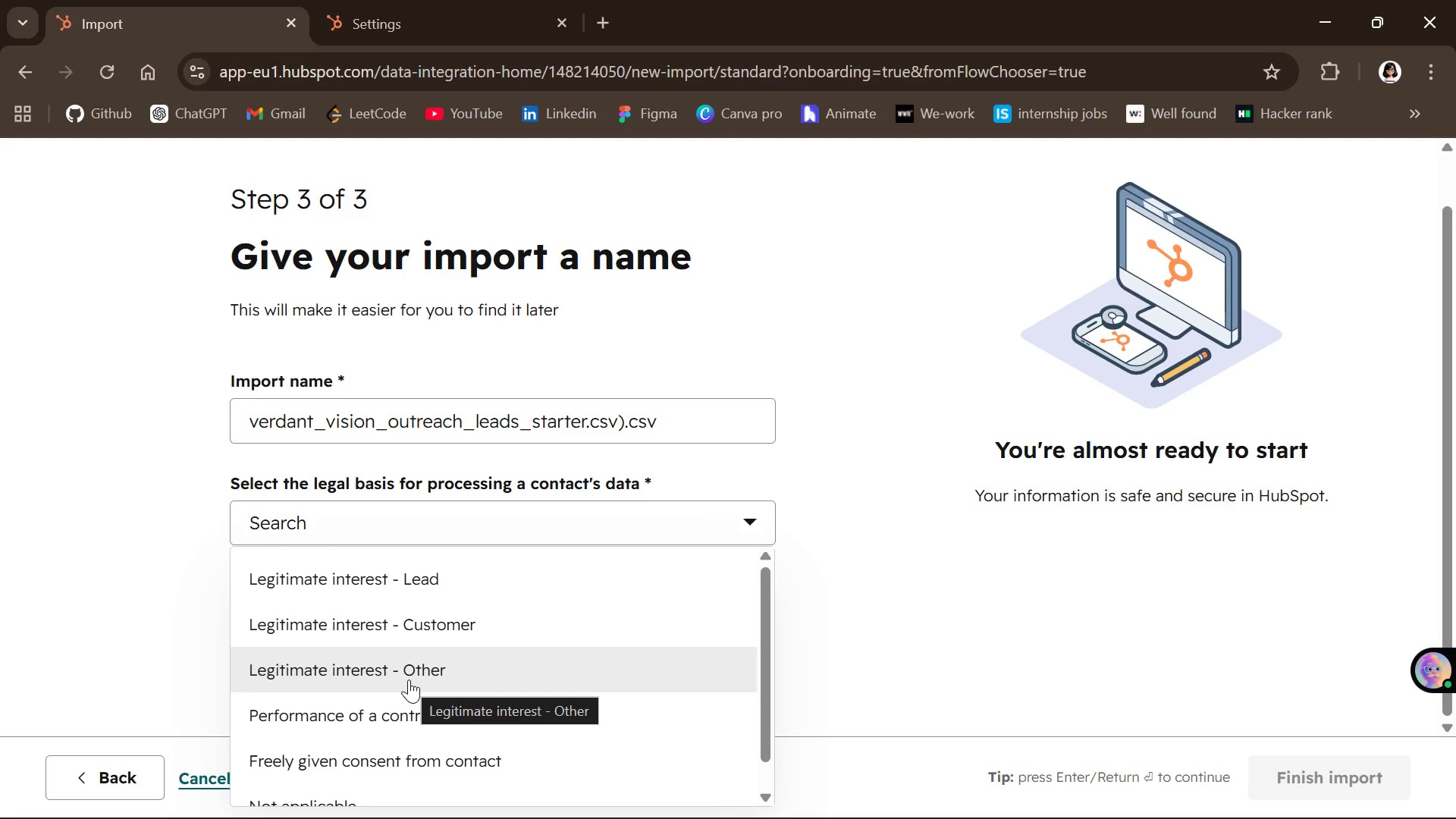 
left_click([409, 679])
 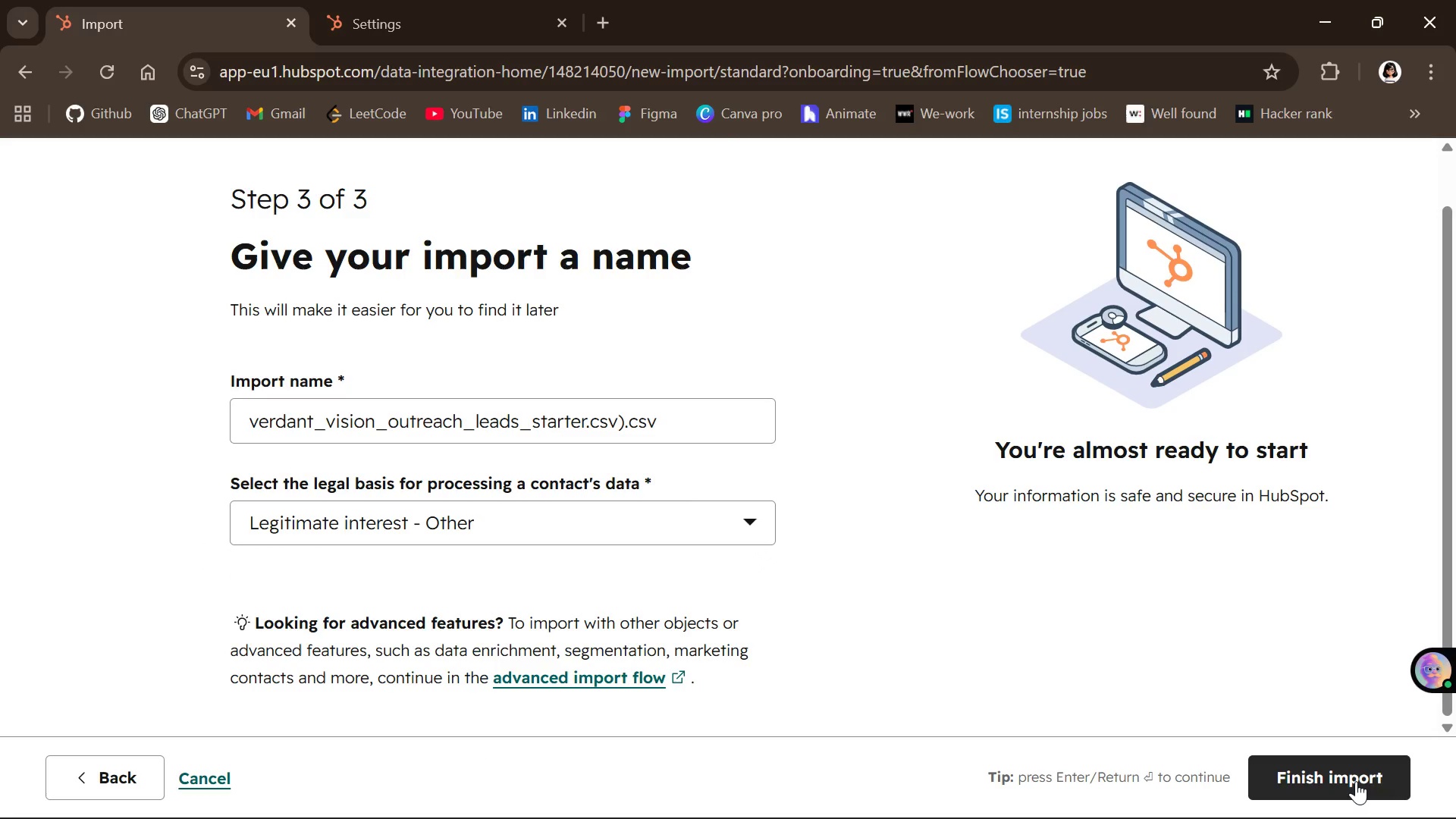 
left_click([1356, 781])
 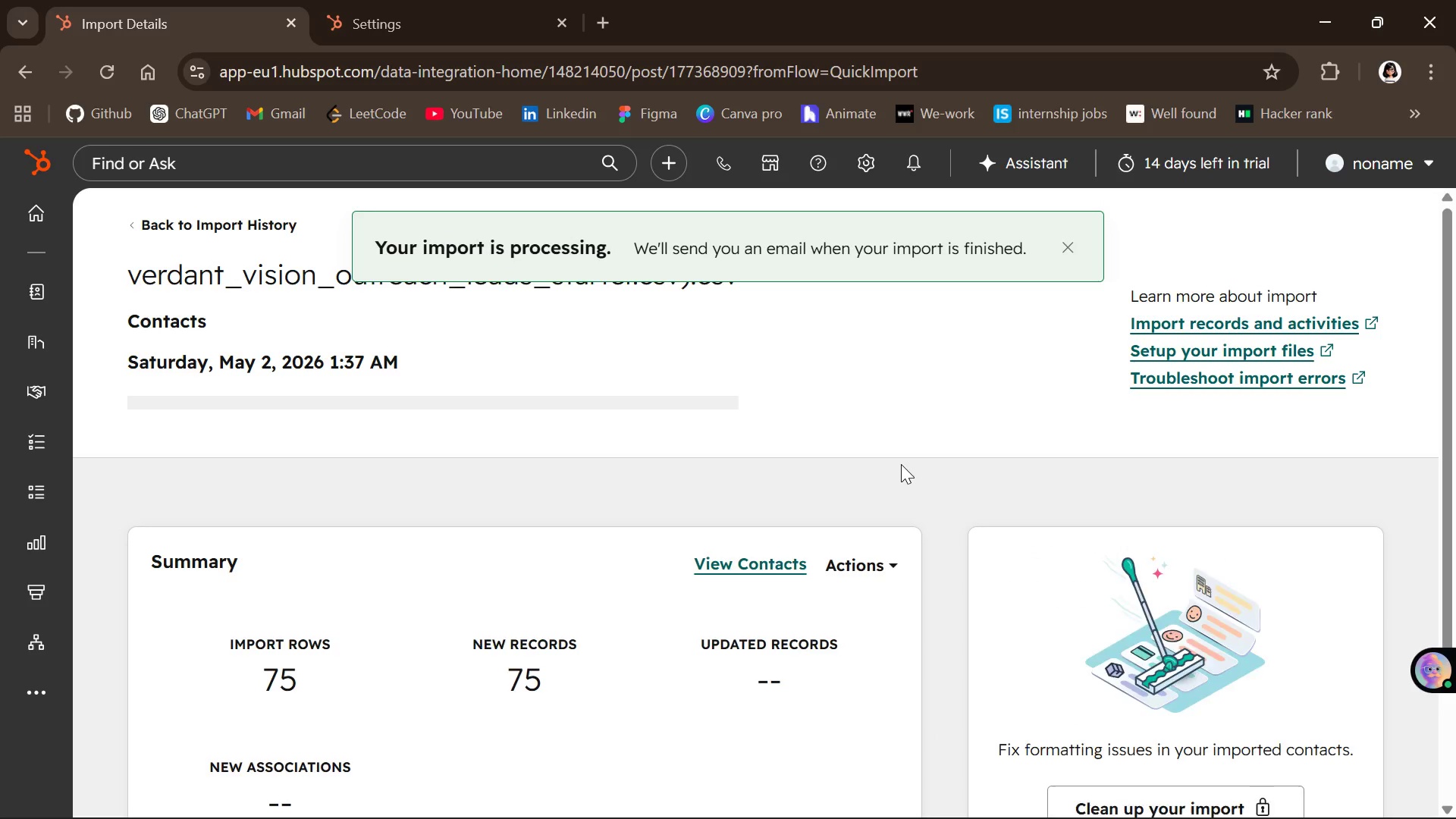 
scroll: coordinate [872, 483], scroll_direction: down, amount: 5.0
 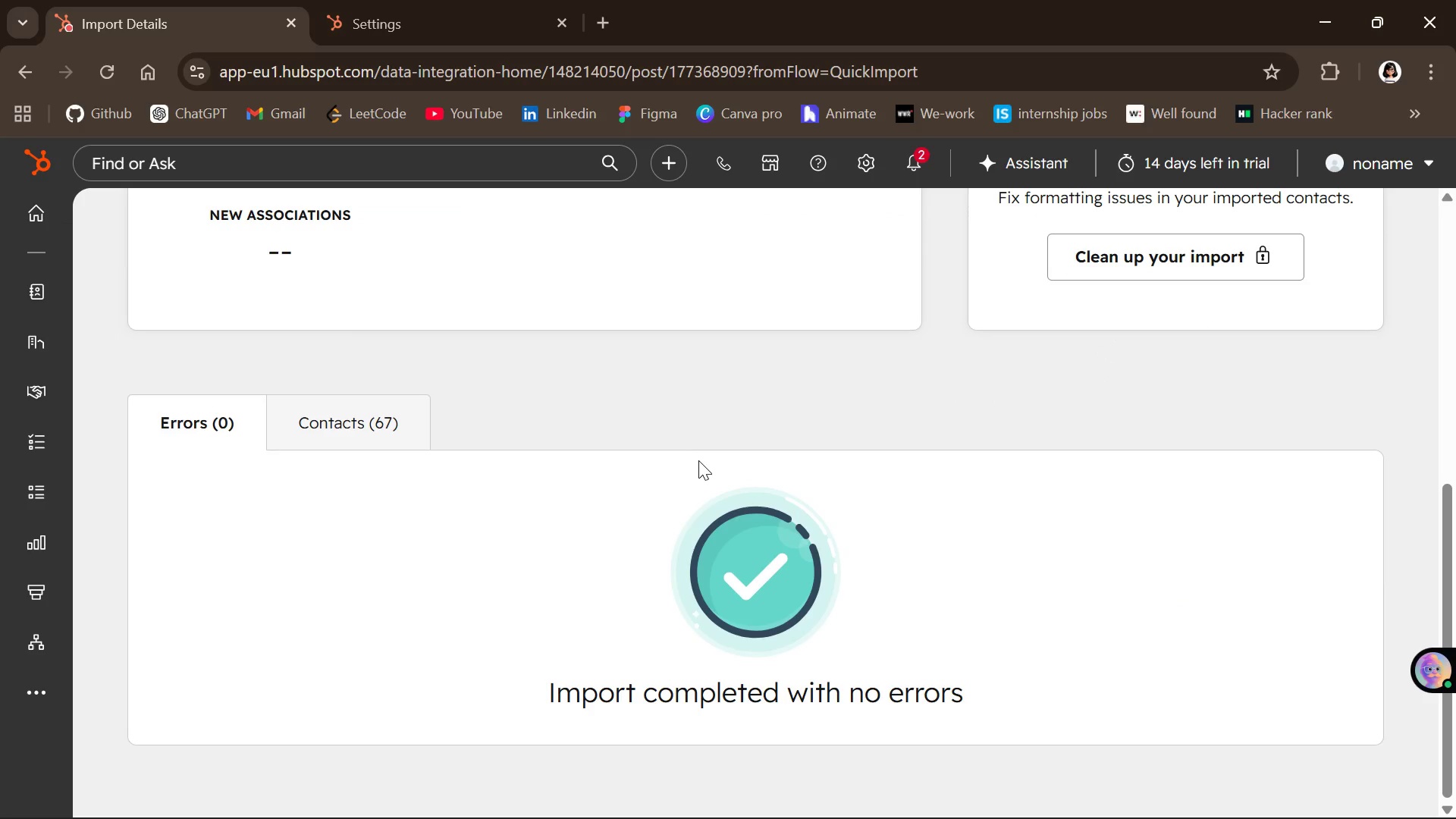 
wait(14.51)
 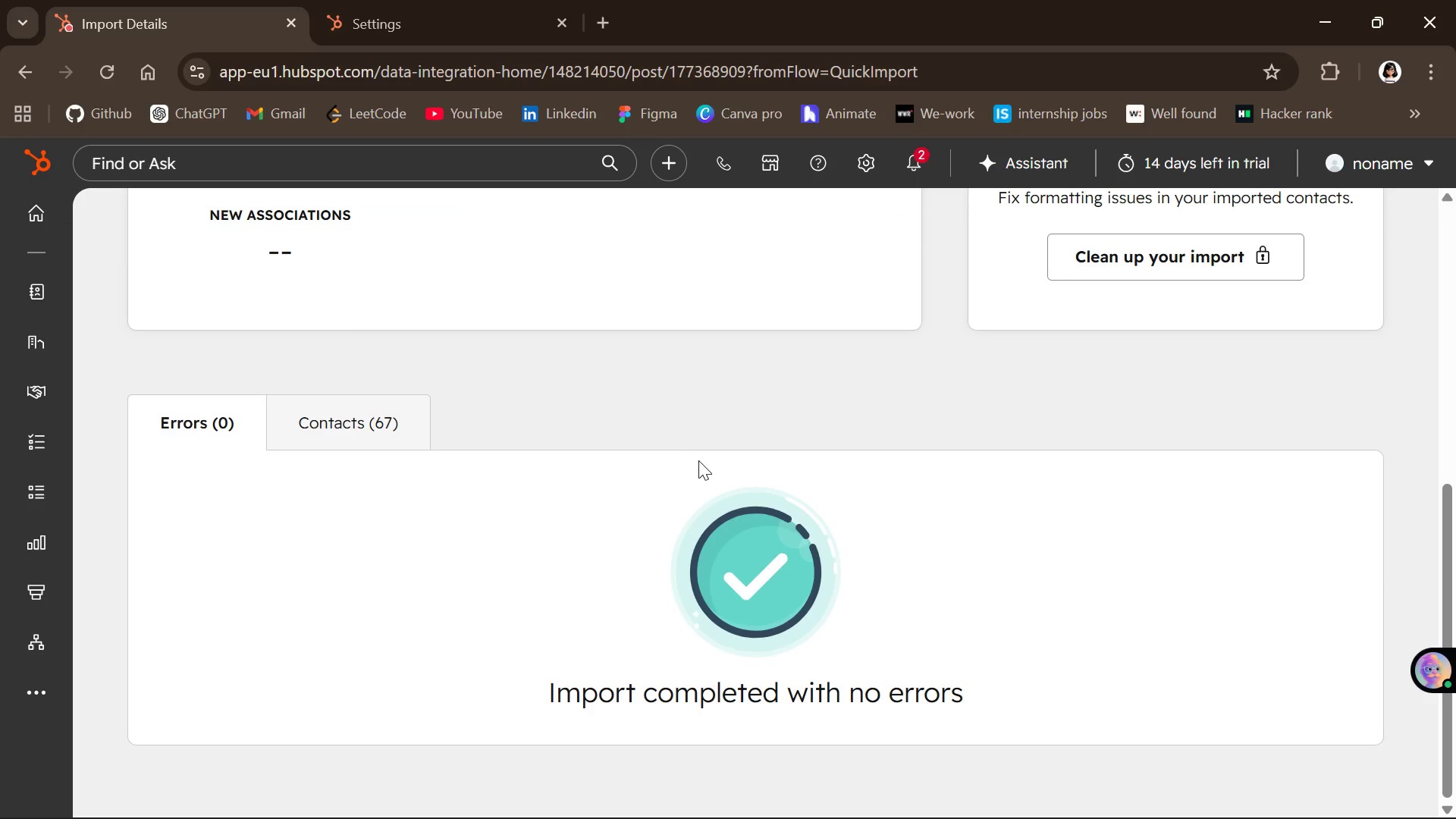 
scroll: coordinate [200, 372], scroll_direction: down, amount: 1.0
 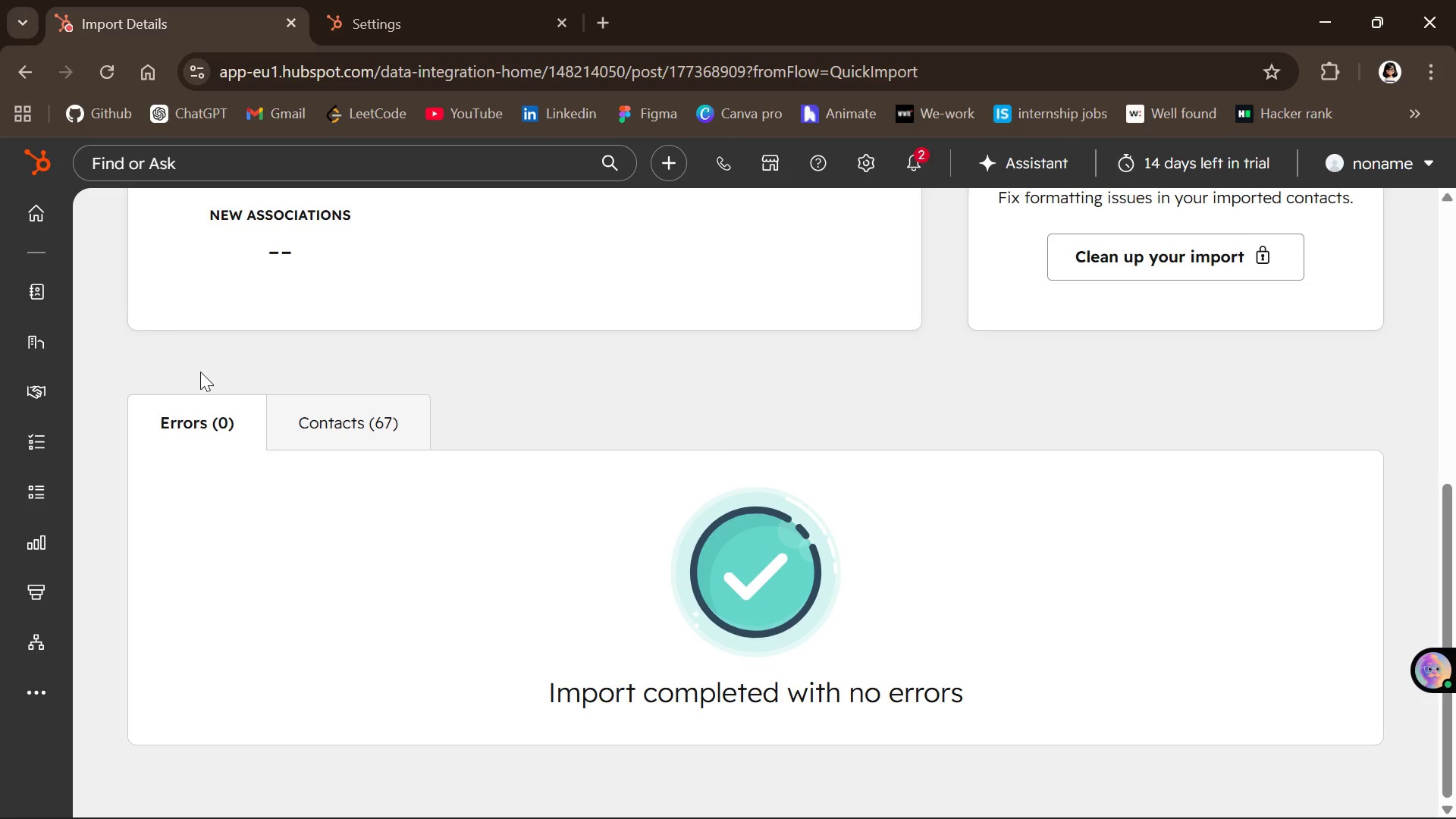 
scroll: coordinate [200, 372], scroll_direction: none, amount: 0.0
 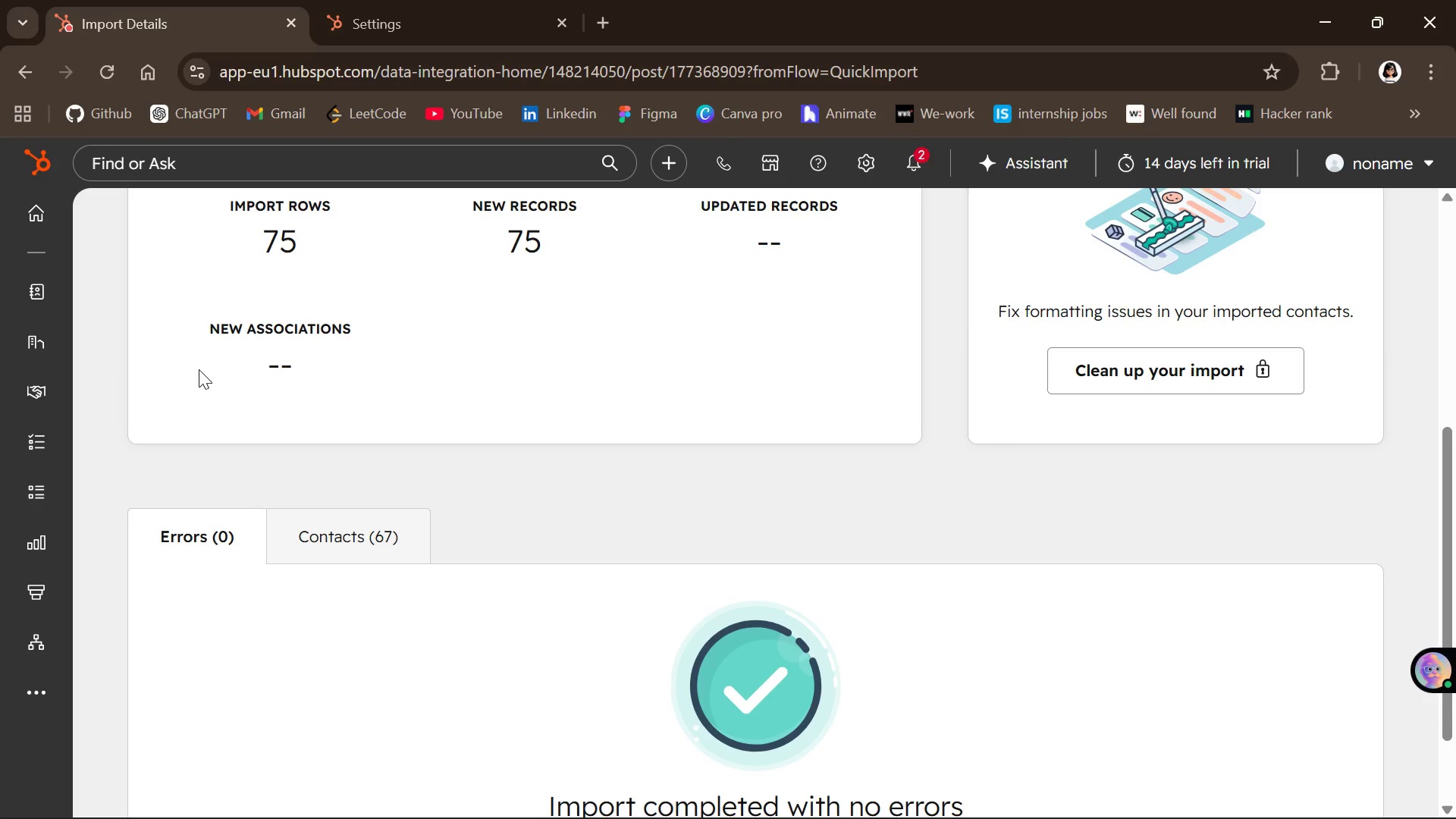 
scroll: coordinate [199, 369], scroll_direction: up, amount: 2.0
 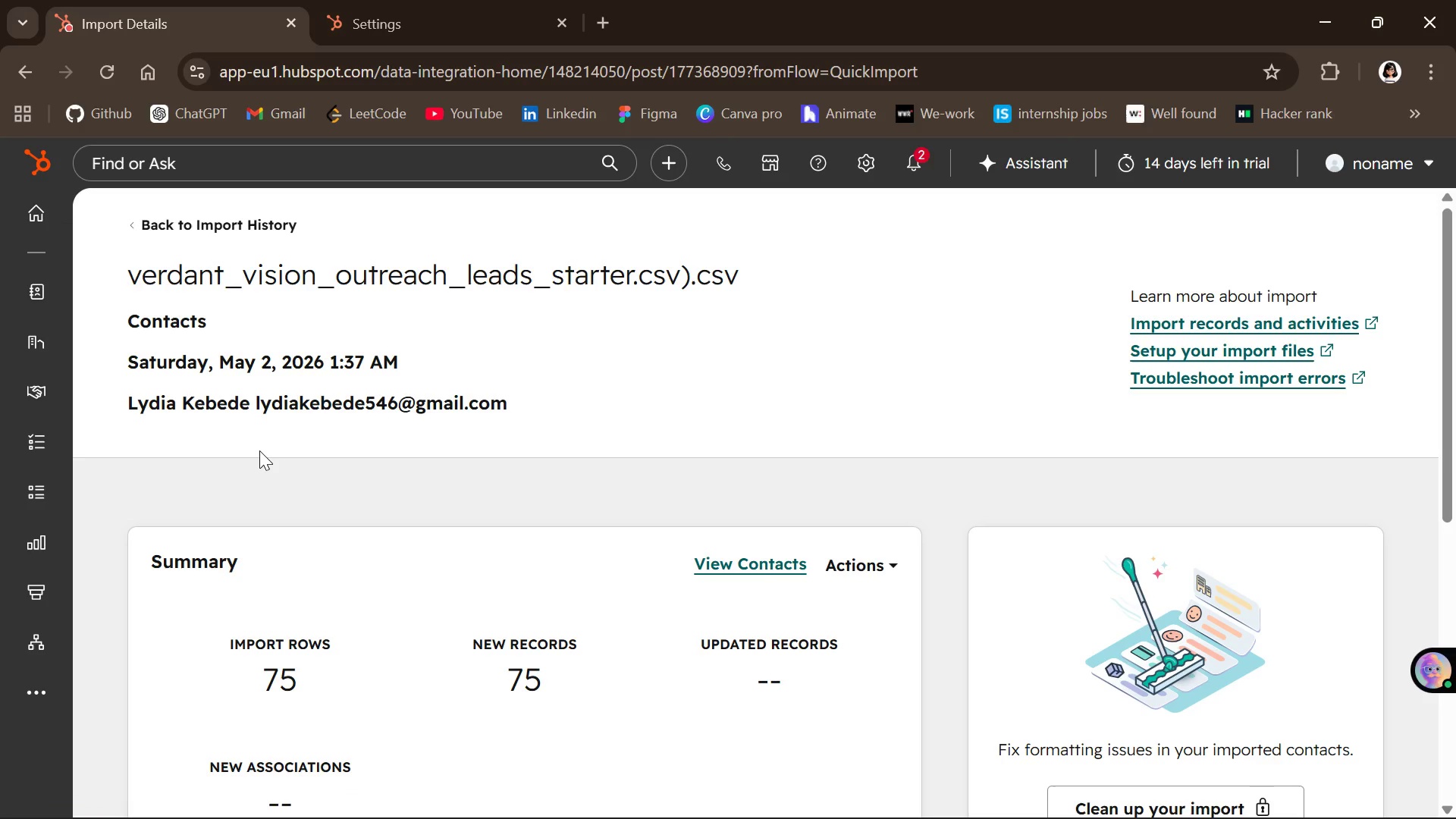 
scroll: coordinate [265, 450], scroll_direction: none, amount: 0.0
 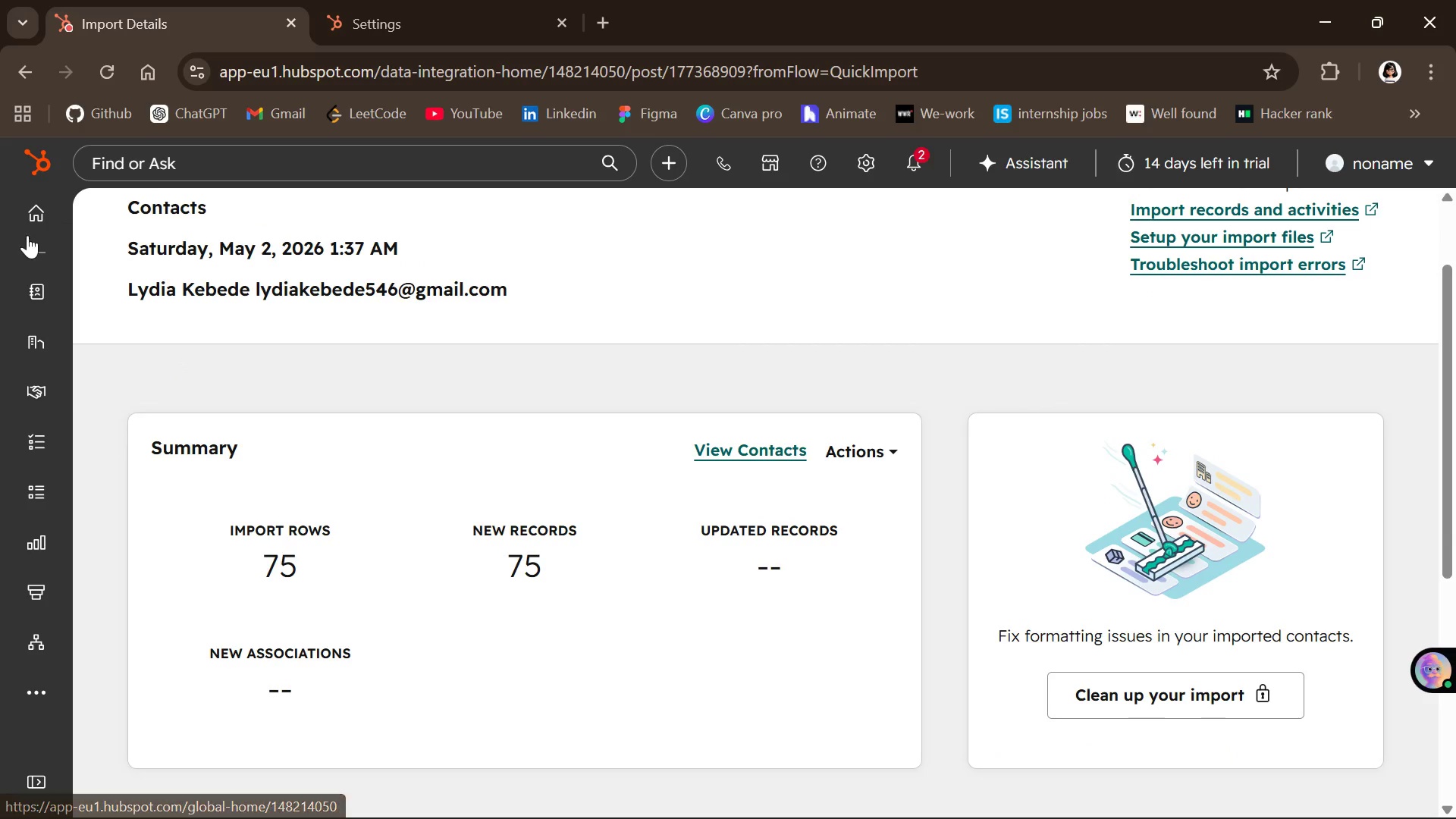 
left_click([38, 224])
 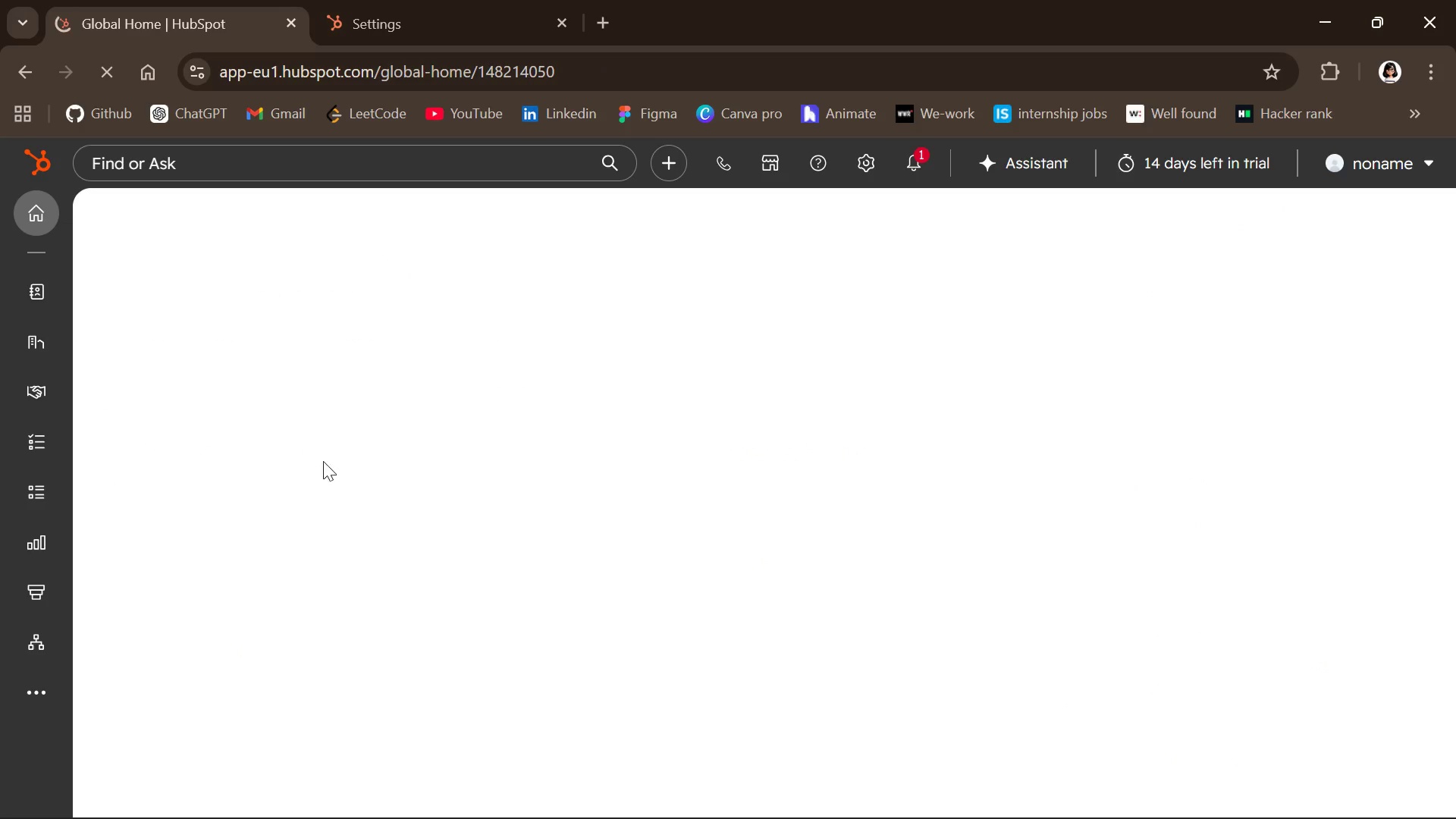 
mouse_move([445, 597])
 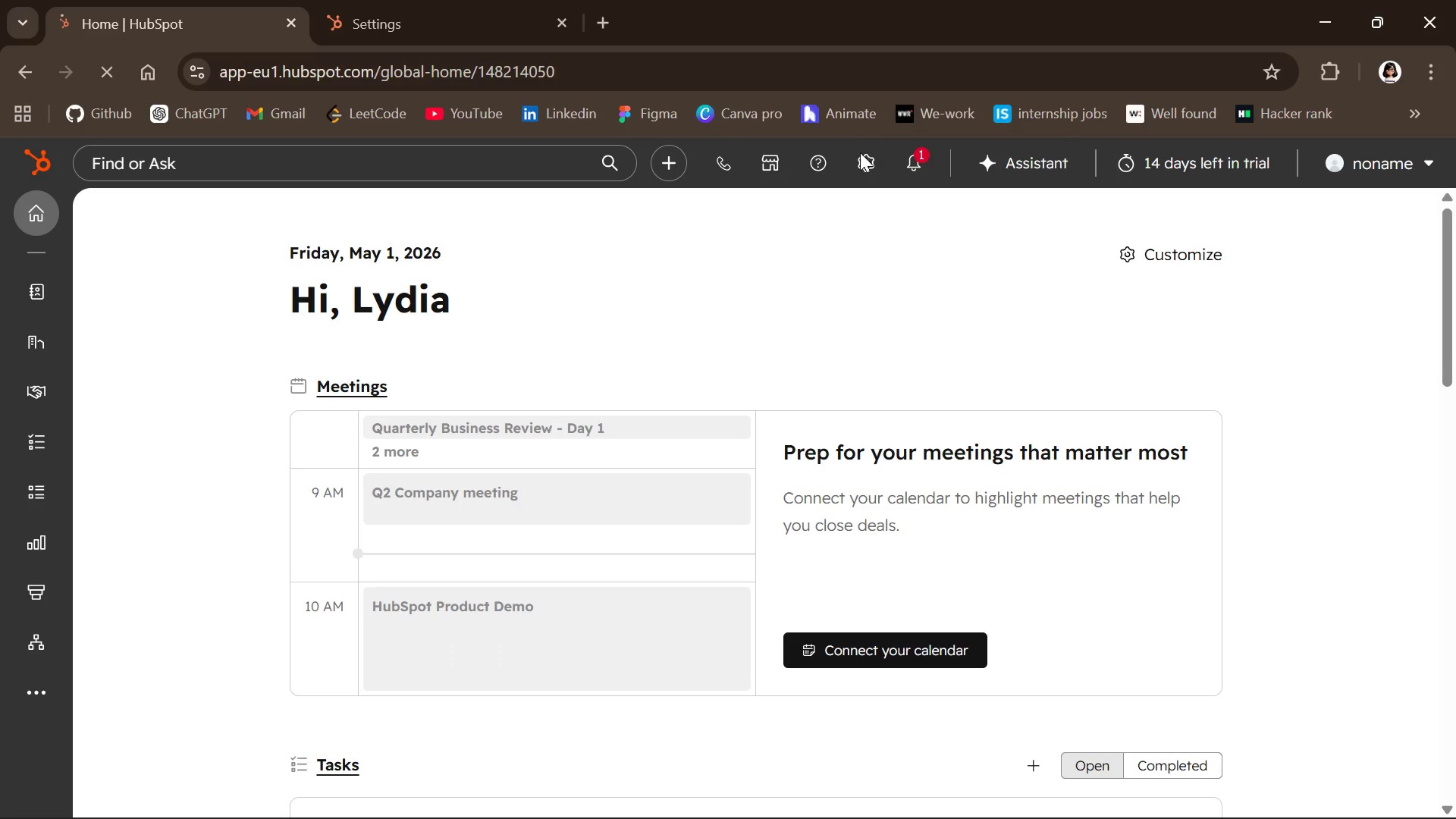 
left_click([860, 171])
 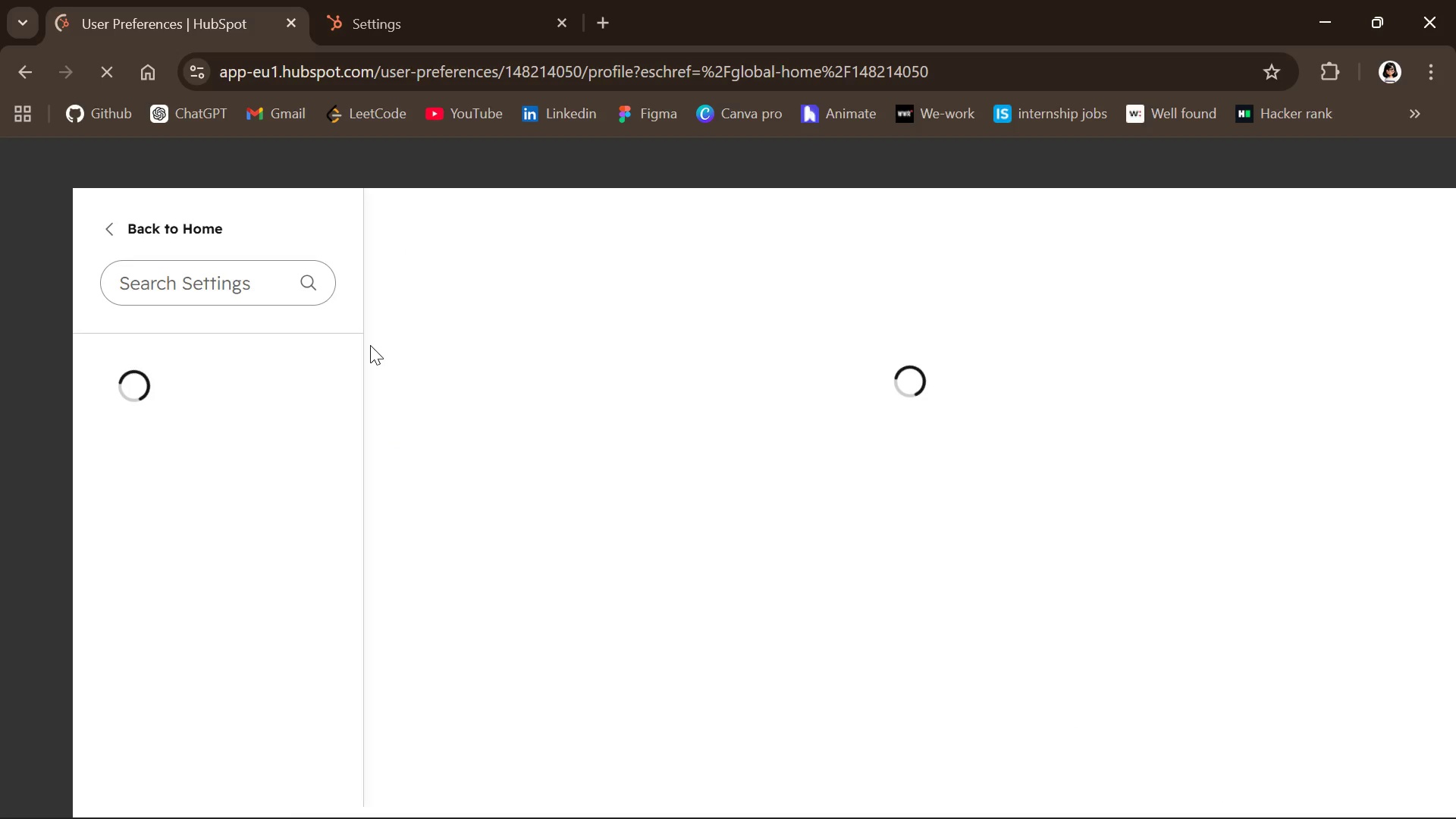 
wait(7.0)
 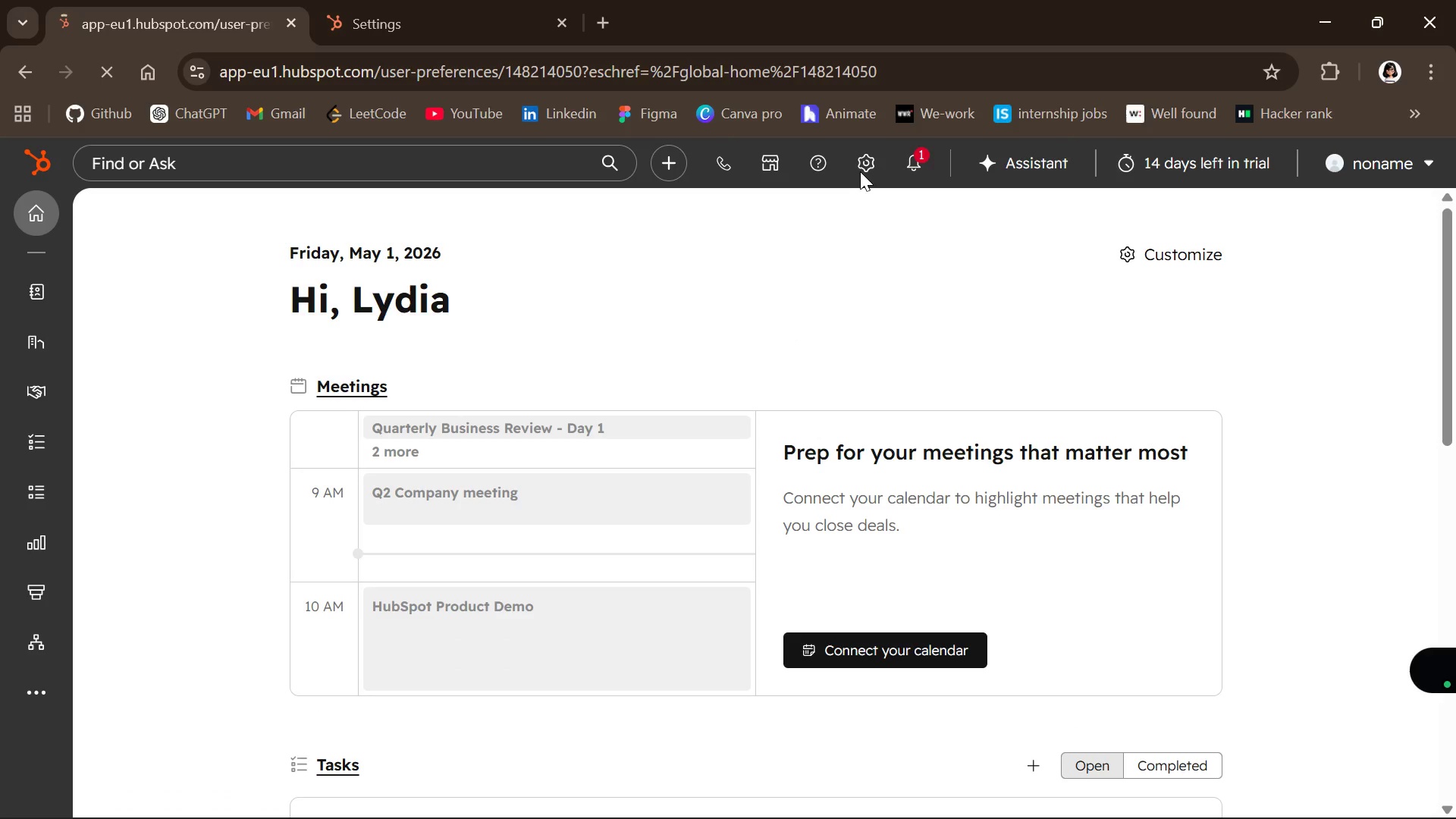 
scroll: coordinate [248, 415], scroll_direction: down, amount: 5.0
 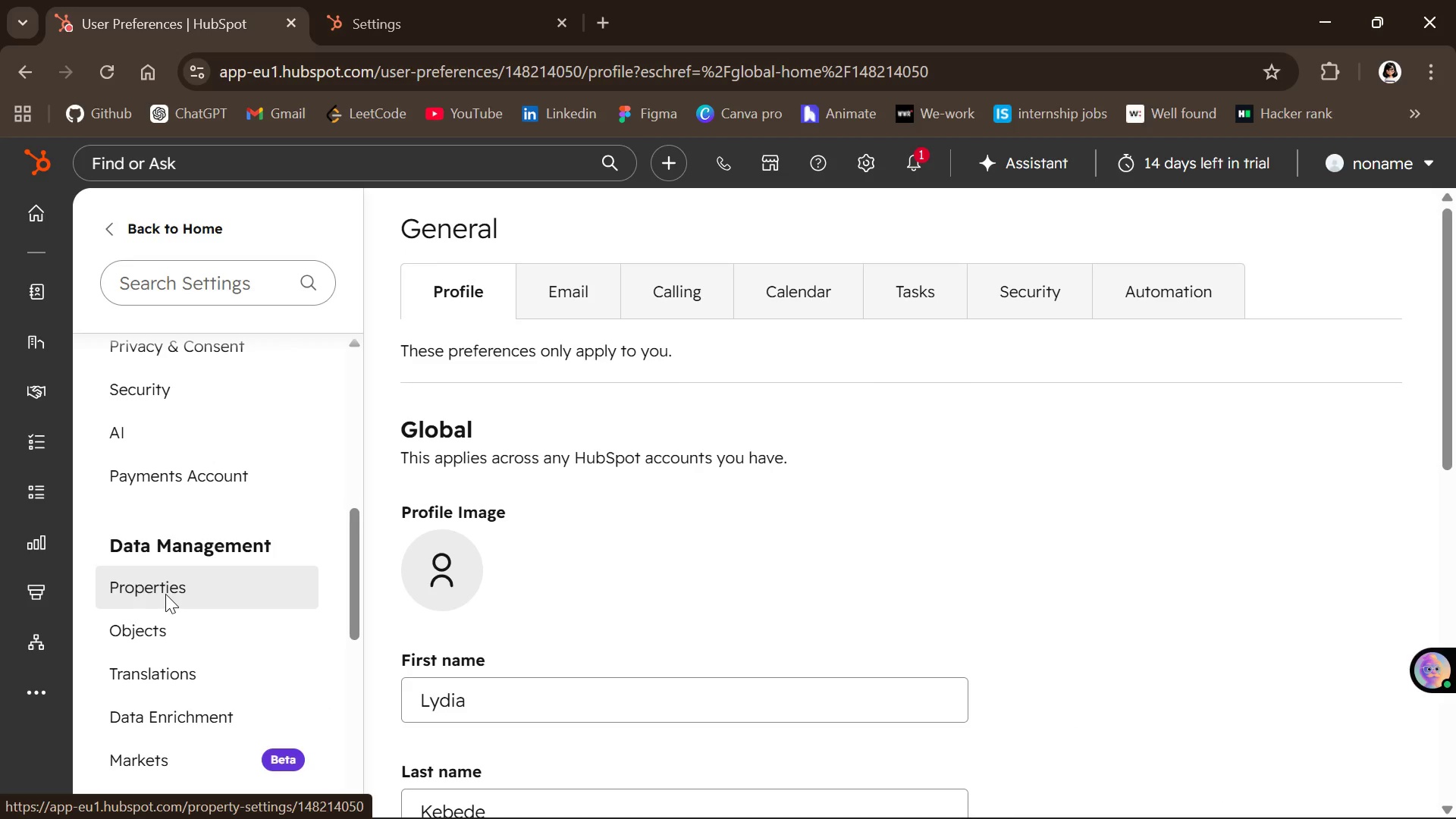 
left_click([167, 595])
 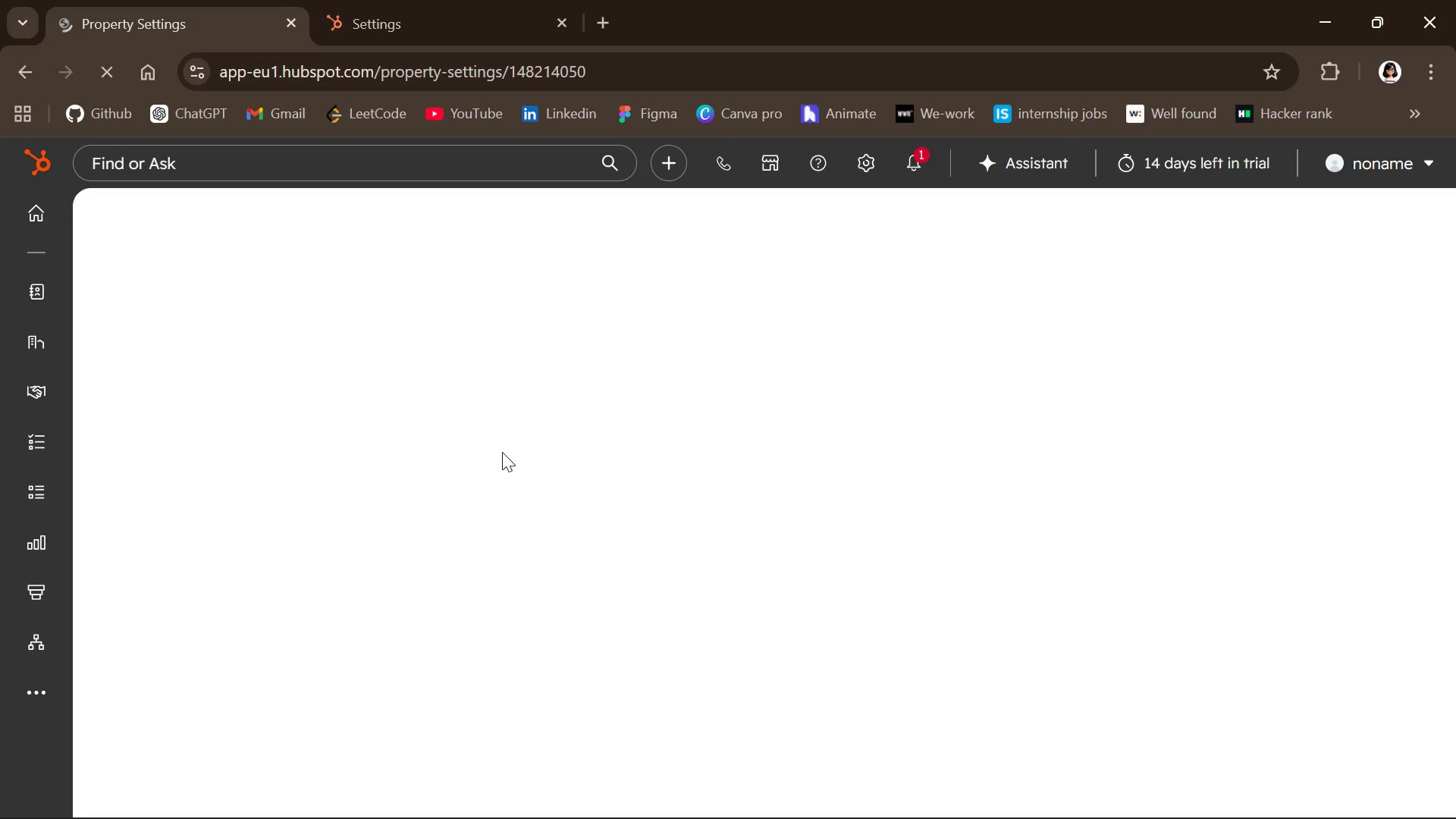 
wait(8.06)
 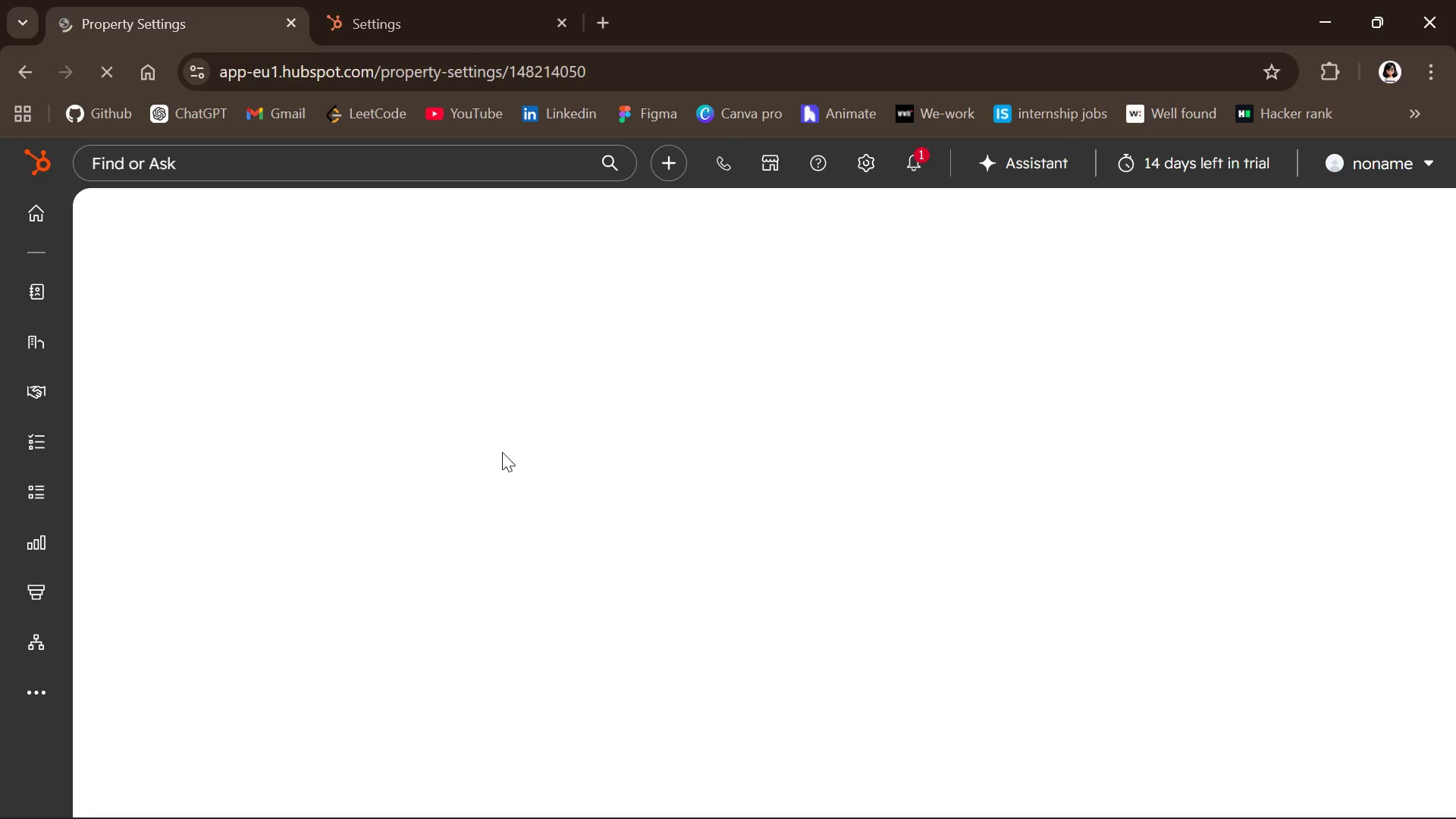 
scroll: coordinate [929, 557], scroll_direction: down, amount: 1.0
 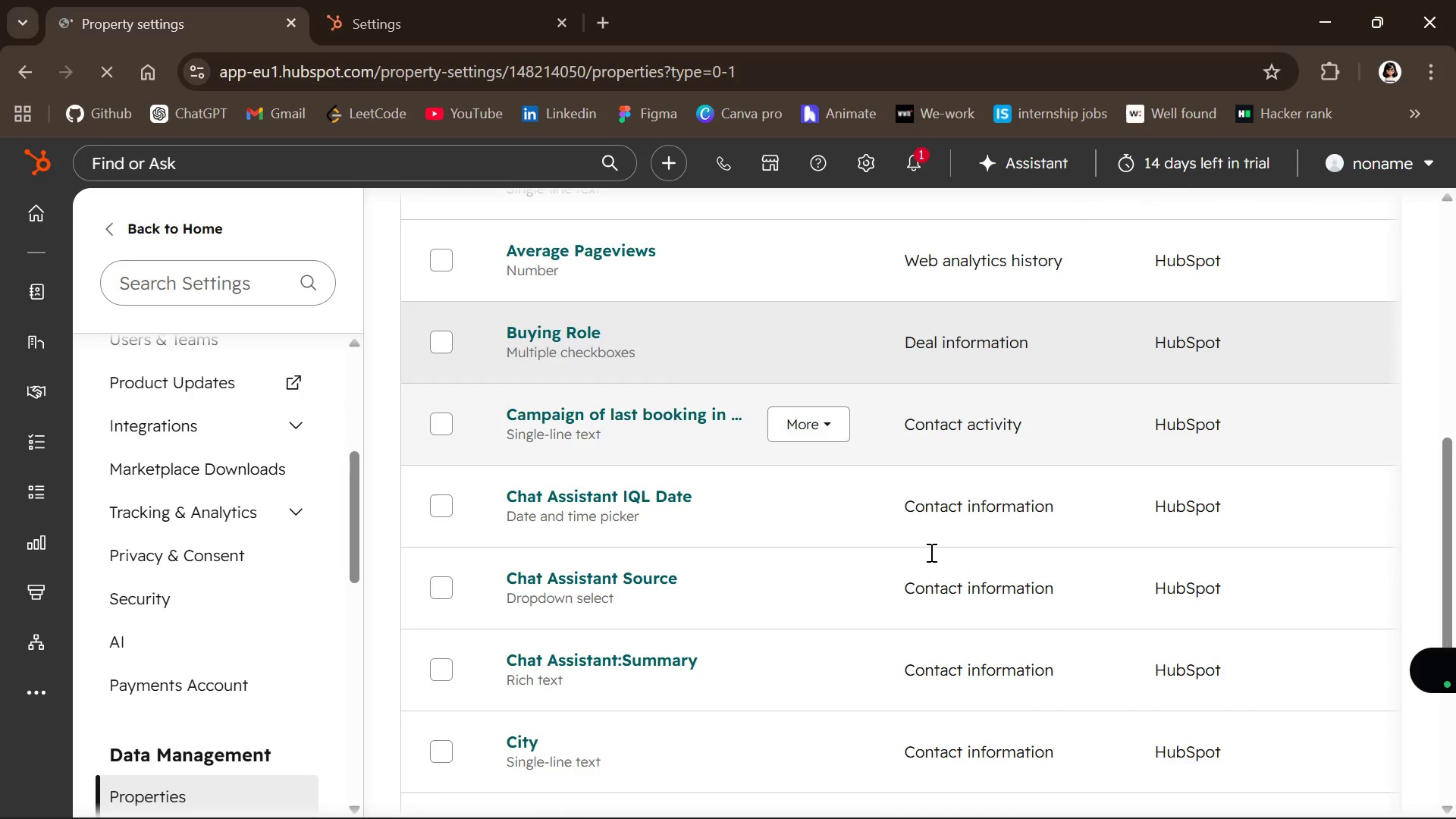 
scroll: coordinate [930, 532], scroll_direction: up, amount: 3.0
 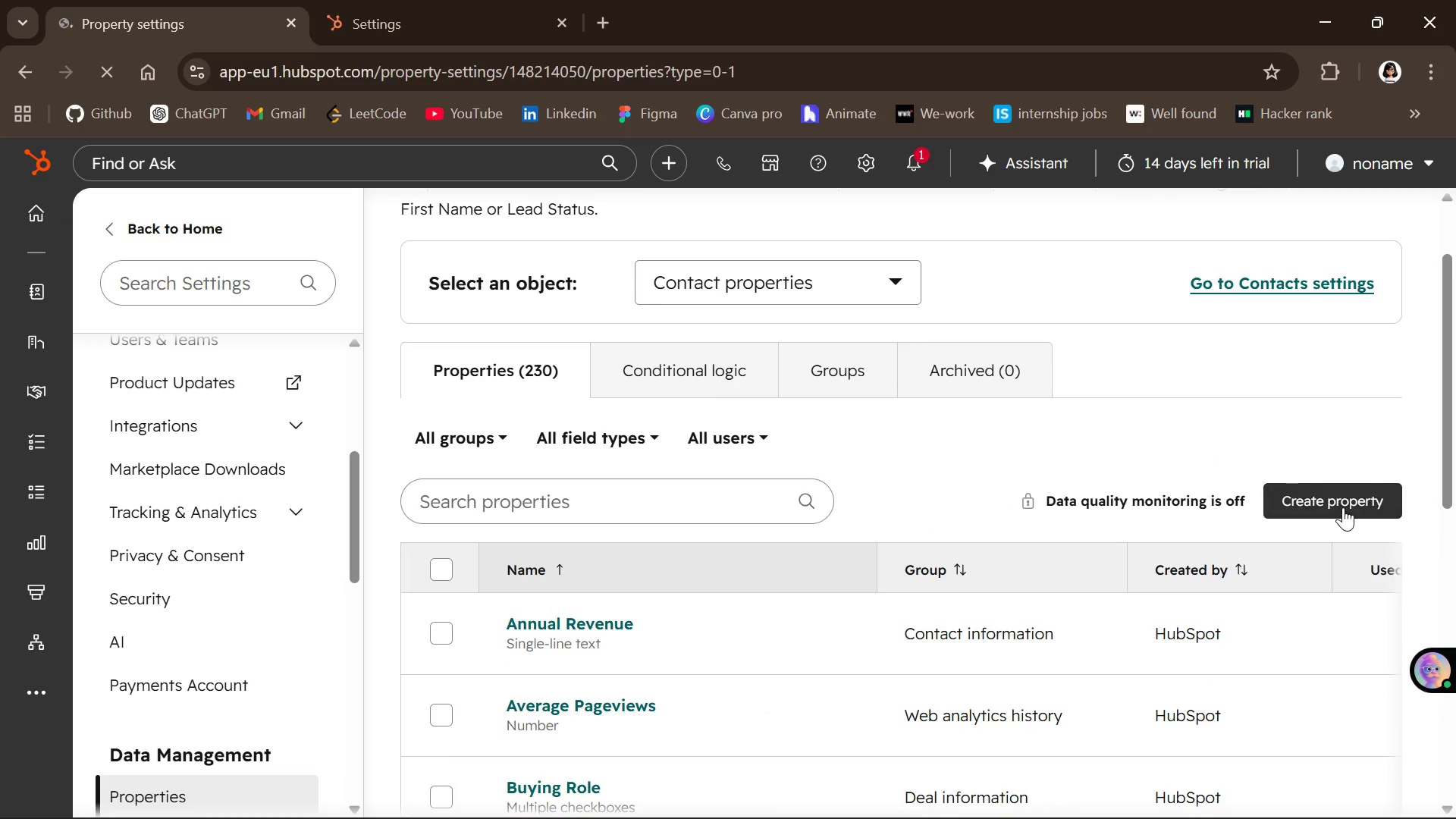 
left_click([1343, 507])
 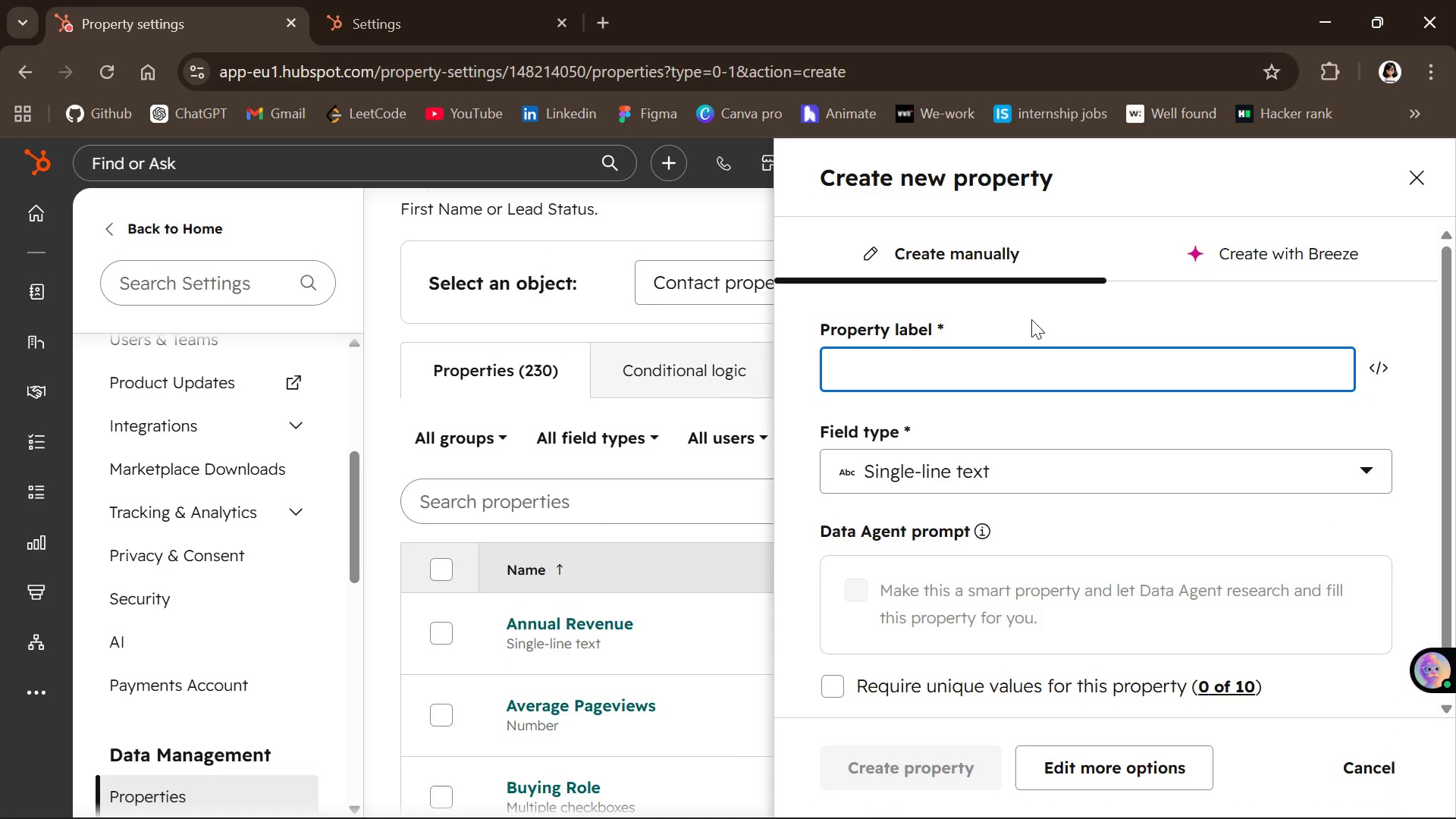 
type(Product Niche)
 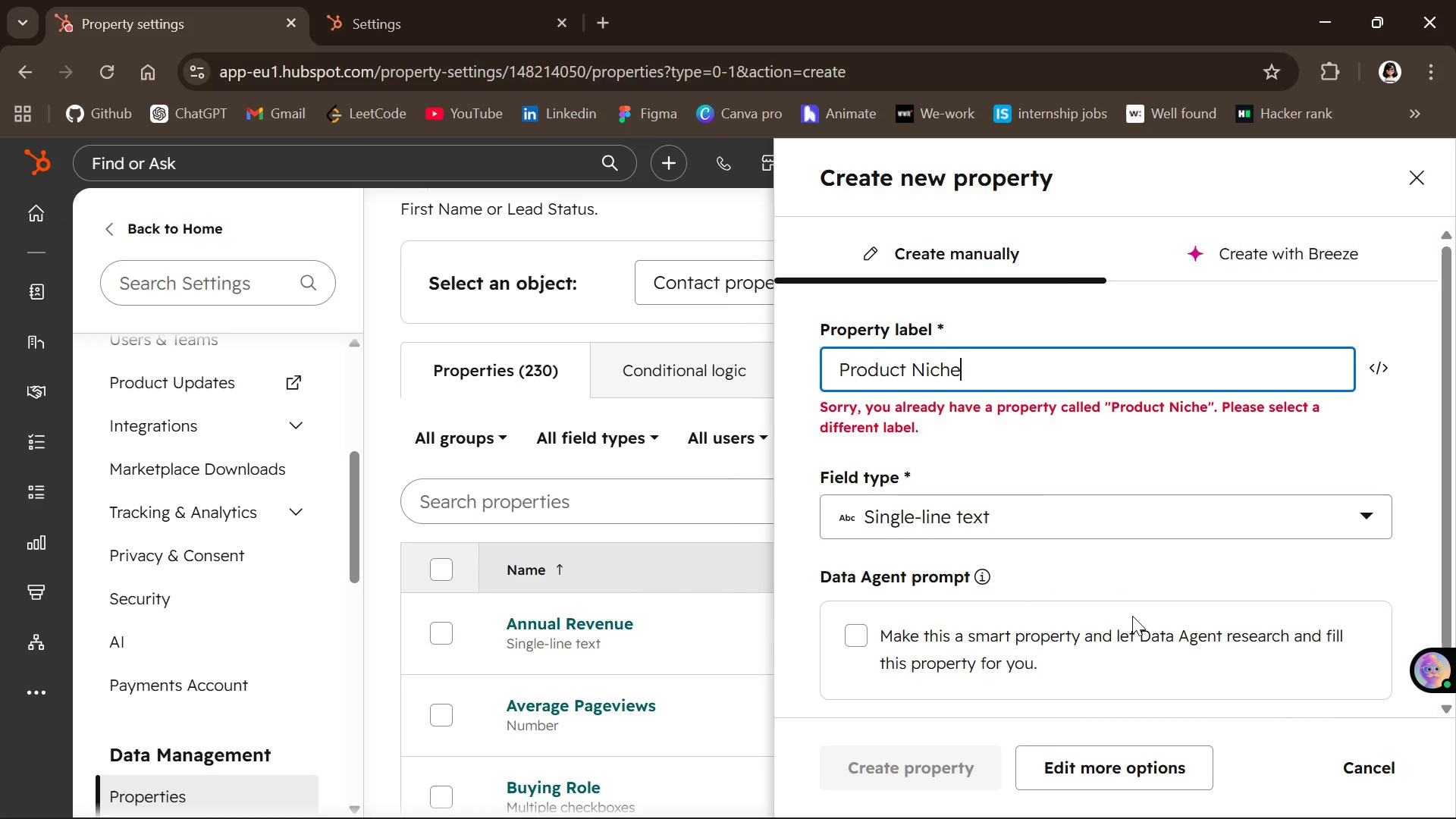 
scroll: coordinate [1085, 565], scroll_direction: down, amount: 1.0
 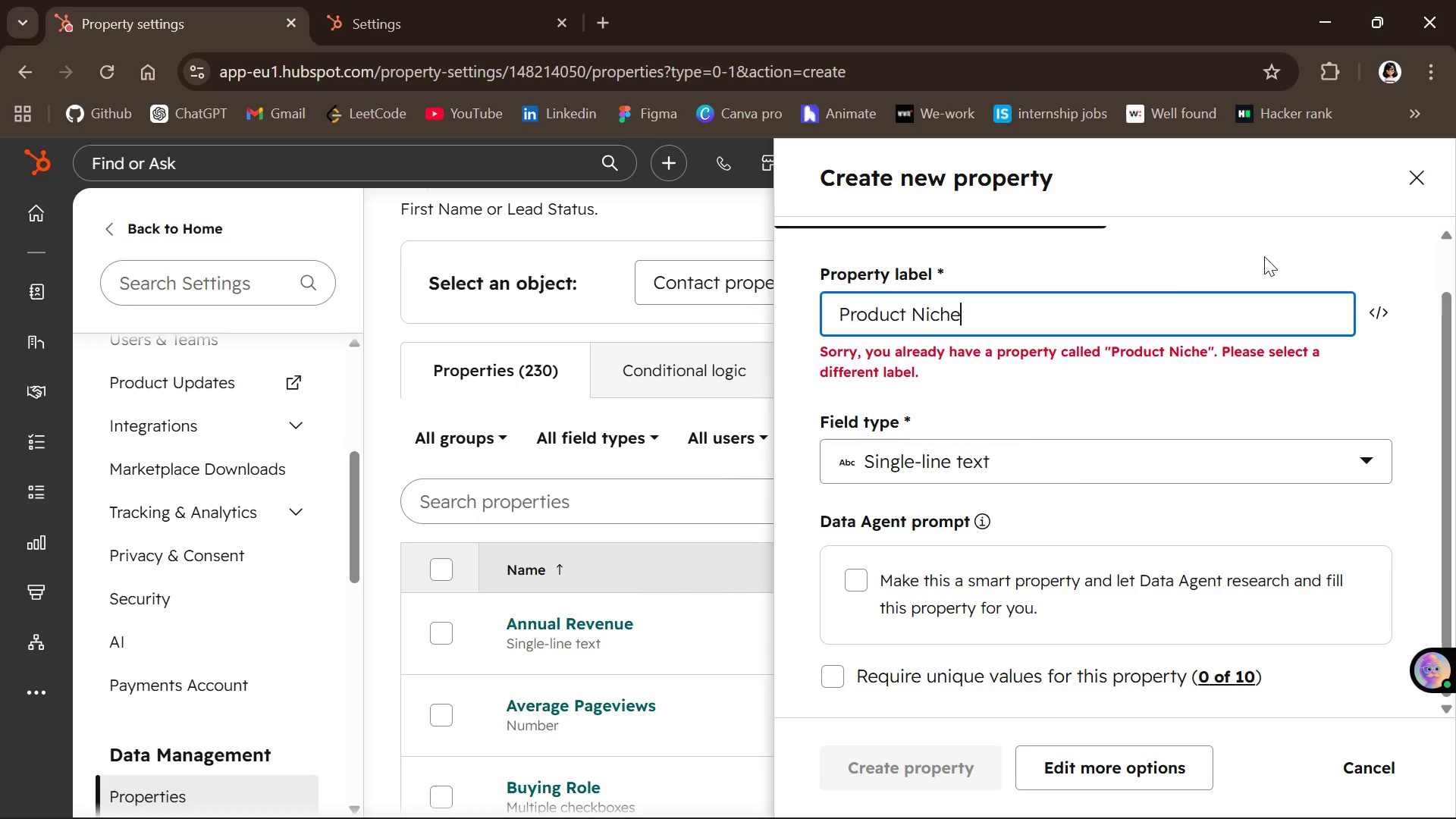 
key(Backspace)
key(Backspace)
key(Backspace)
key(Backspace)
key(Backspace)
type(Recent Project)
 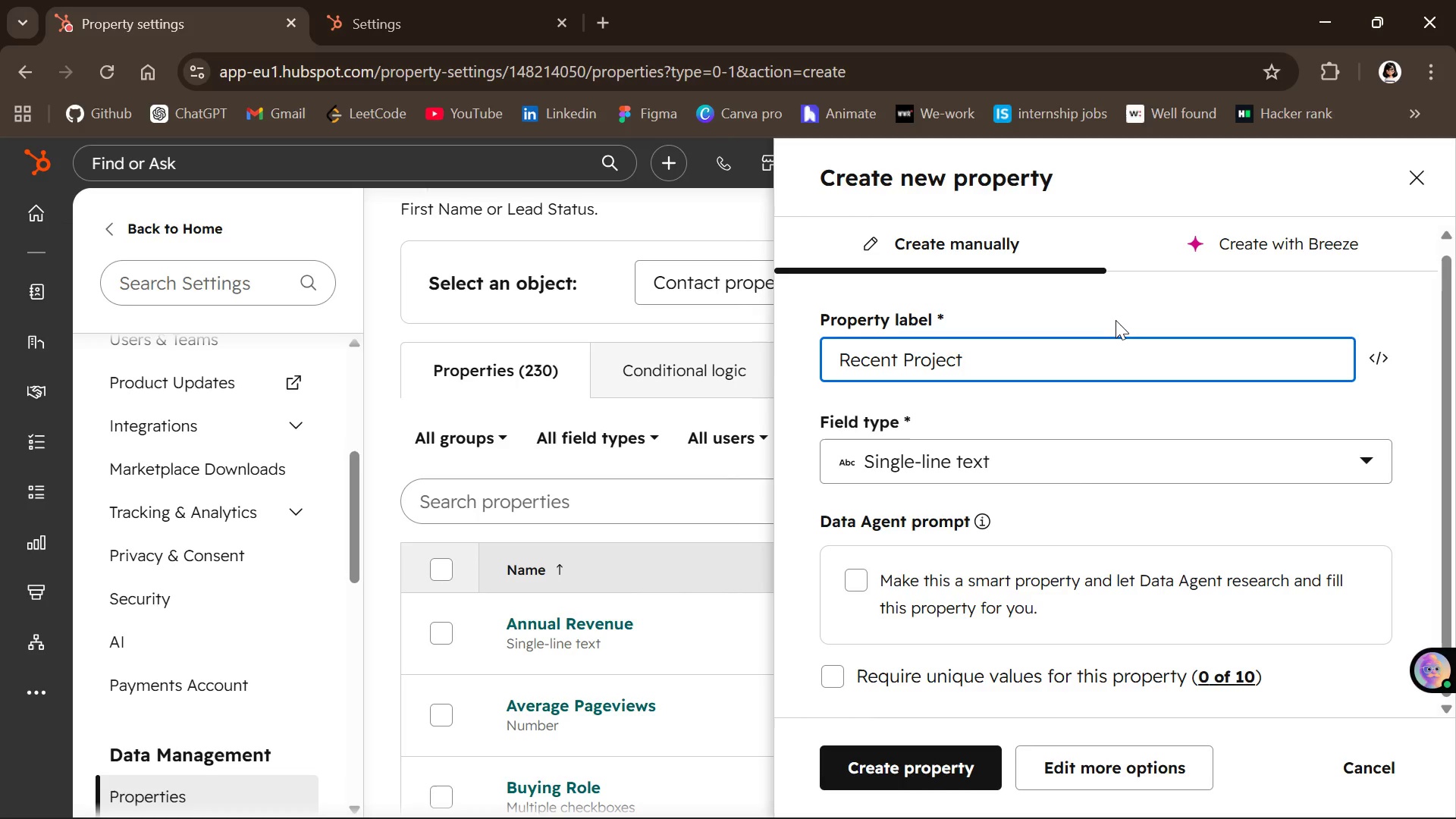 
type(/Award)
 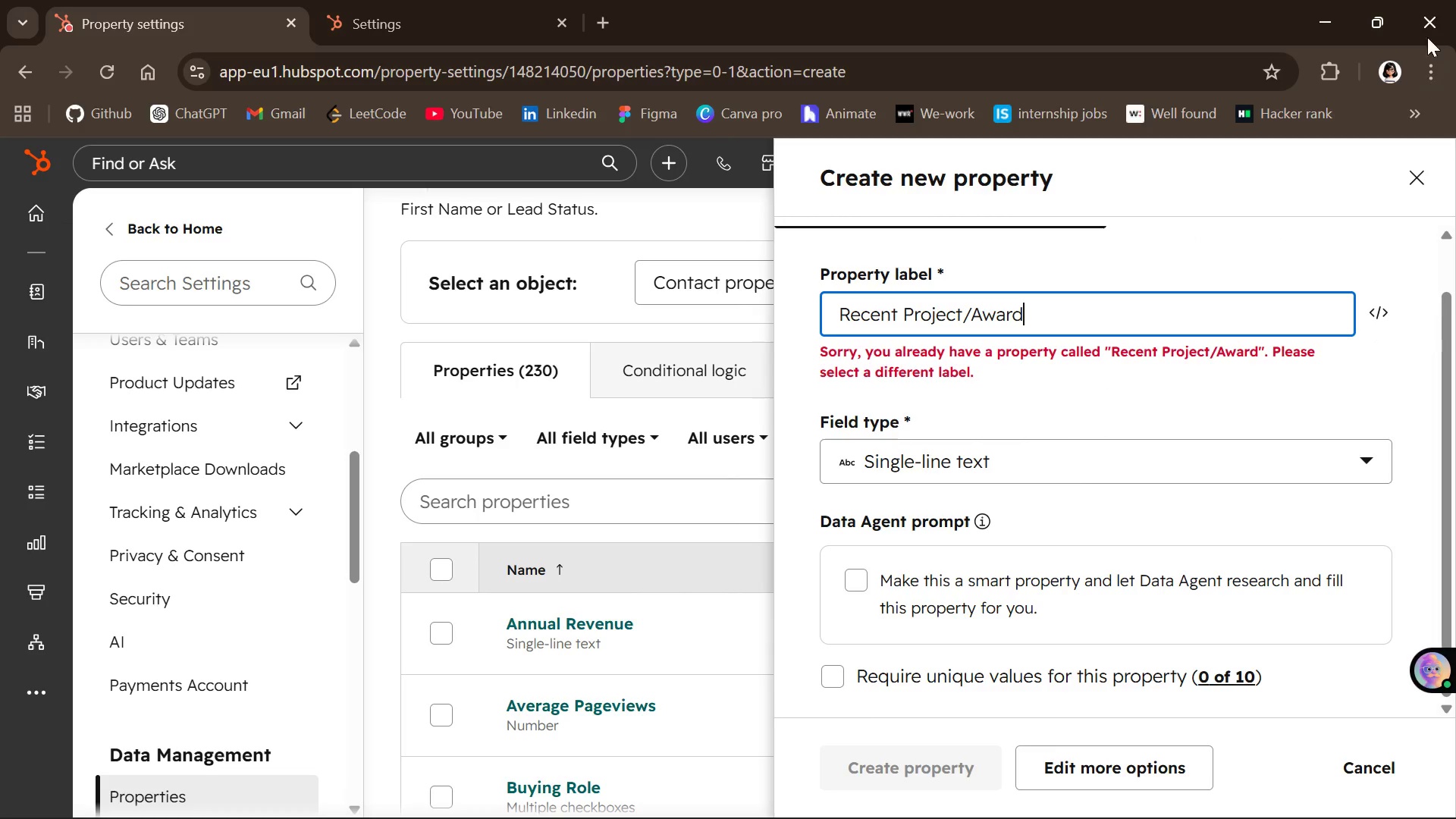 
left_click([1406, 169])
 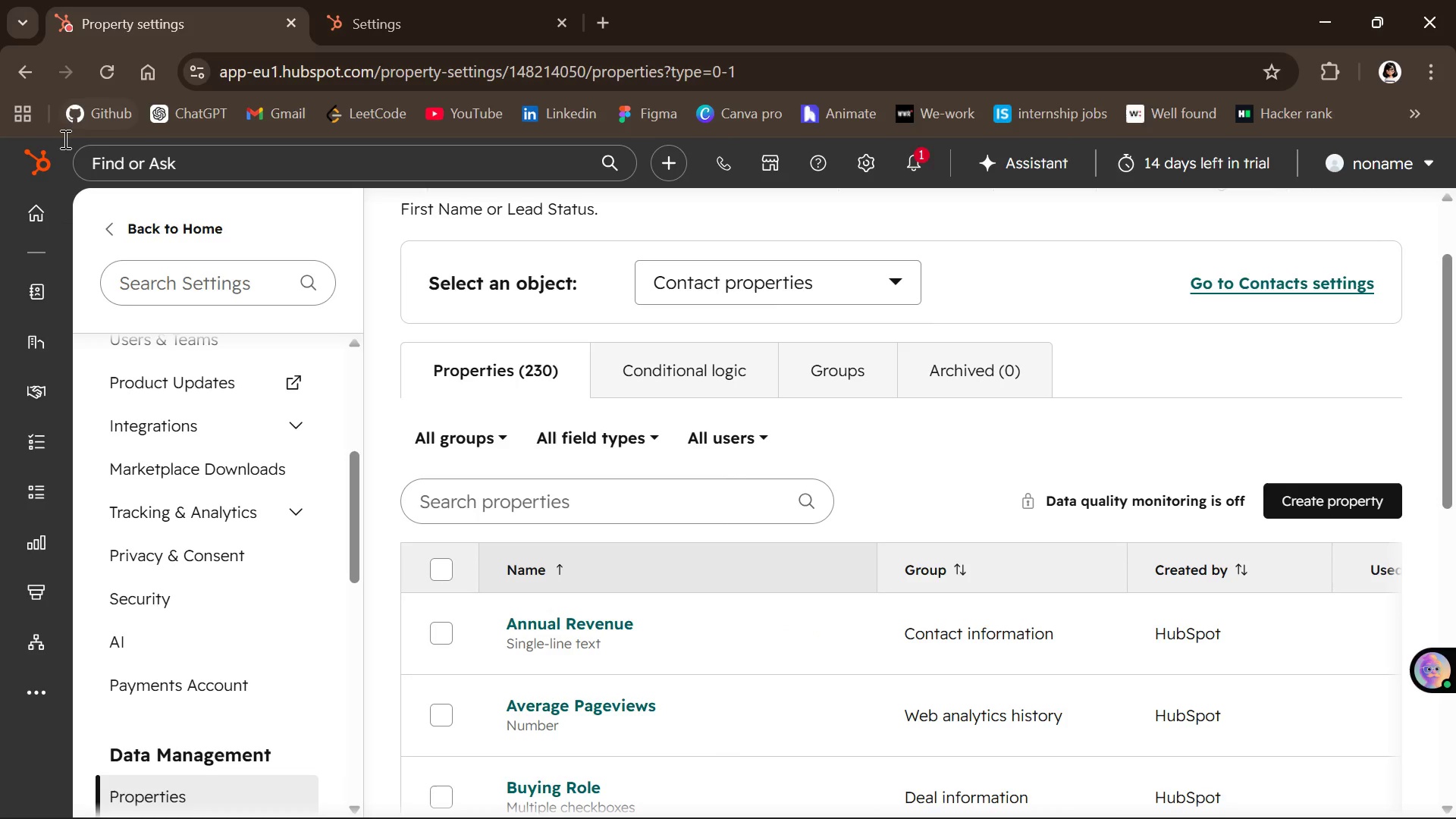 
wait(12.22)
 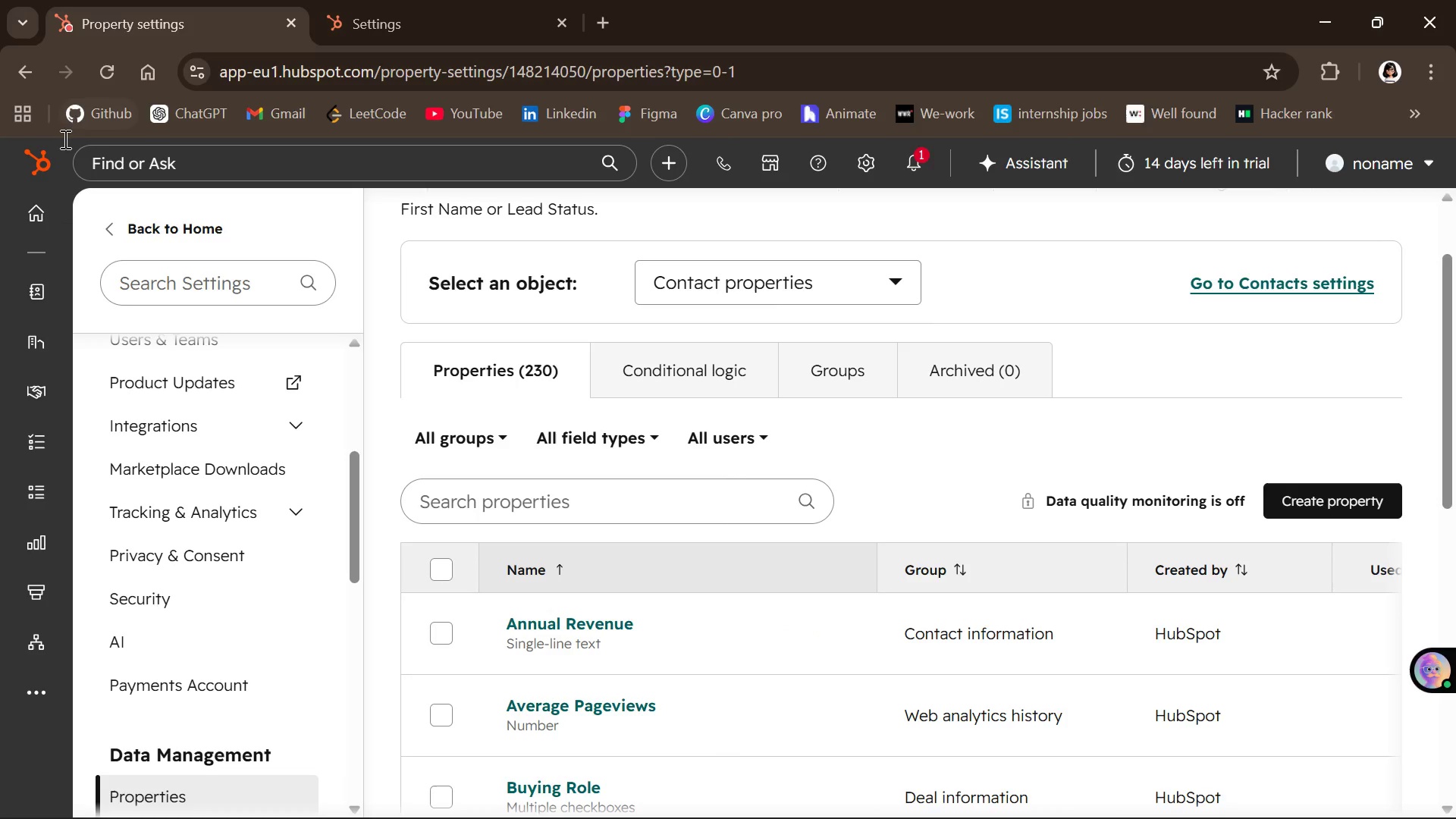 
left_click_drag(start_coordinate=[40, 344], to_coordinate=[40, 352])
 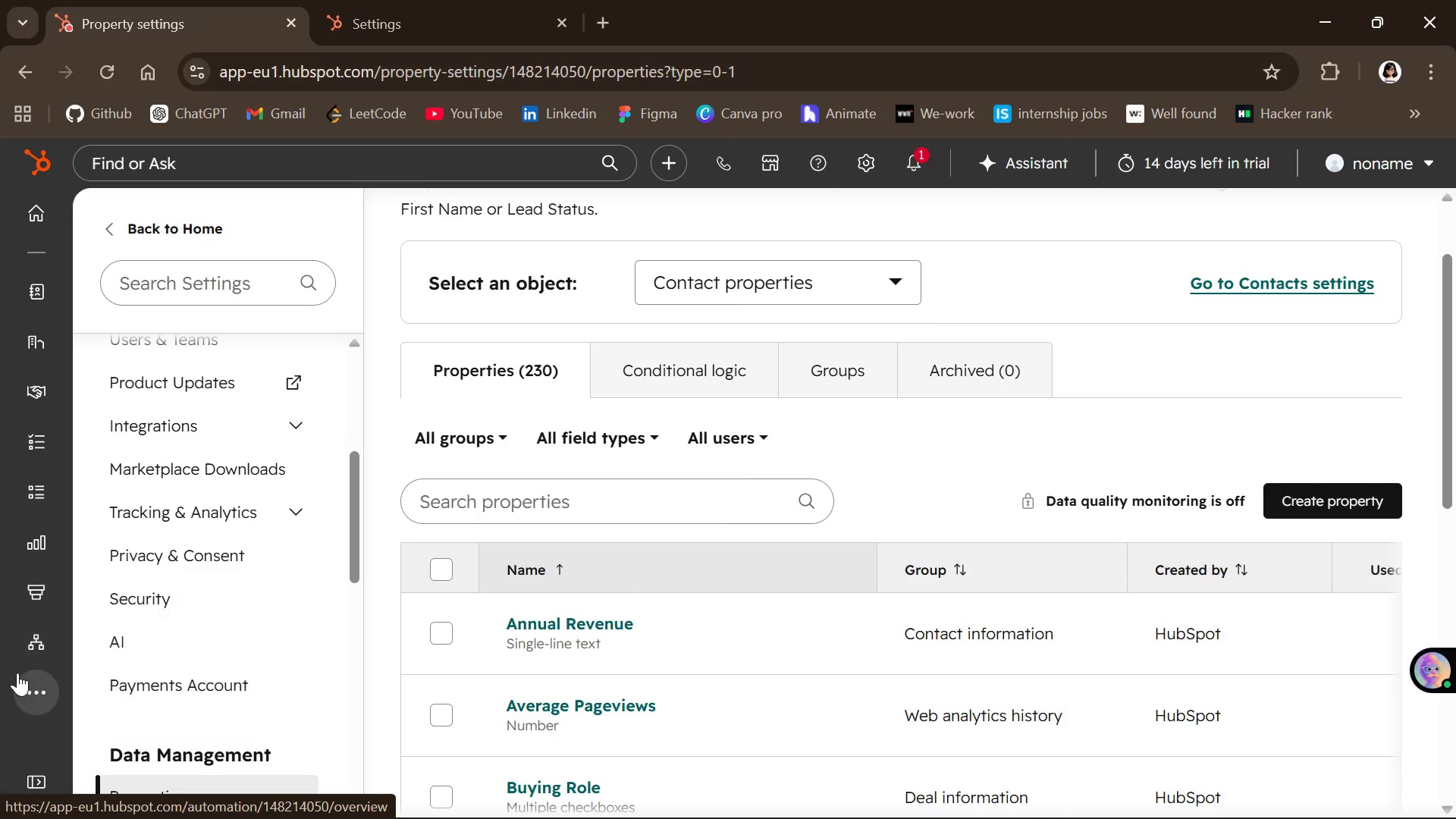 
wait(11.58)
 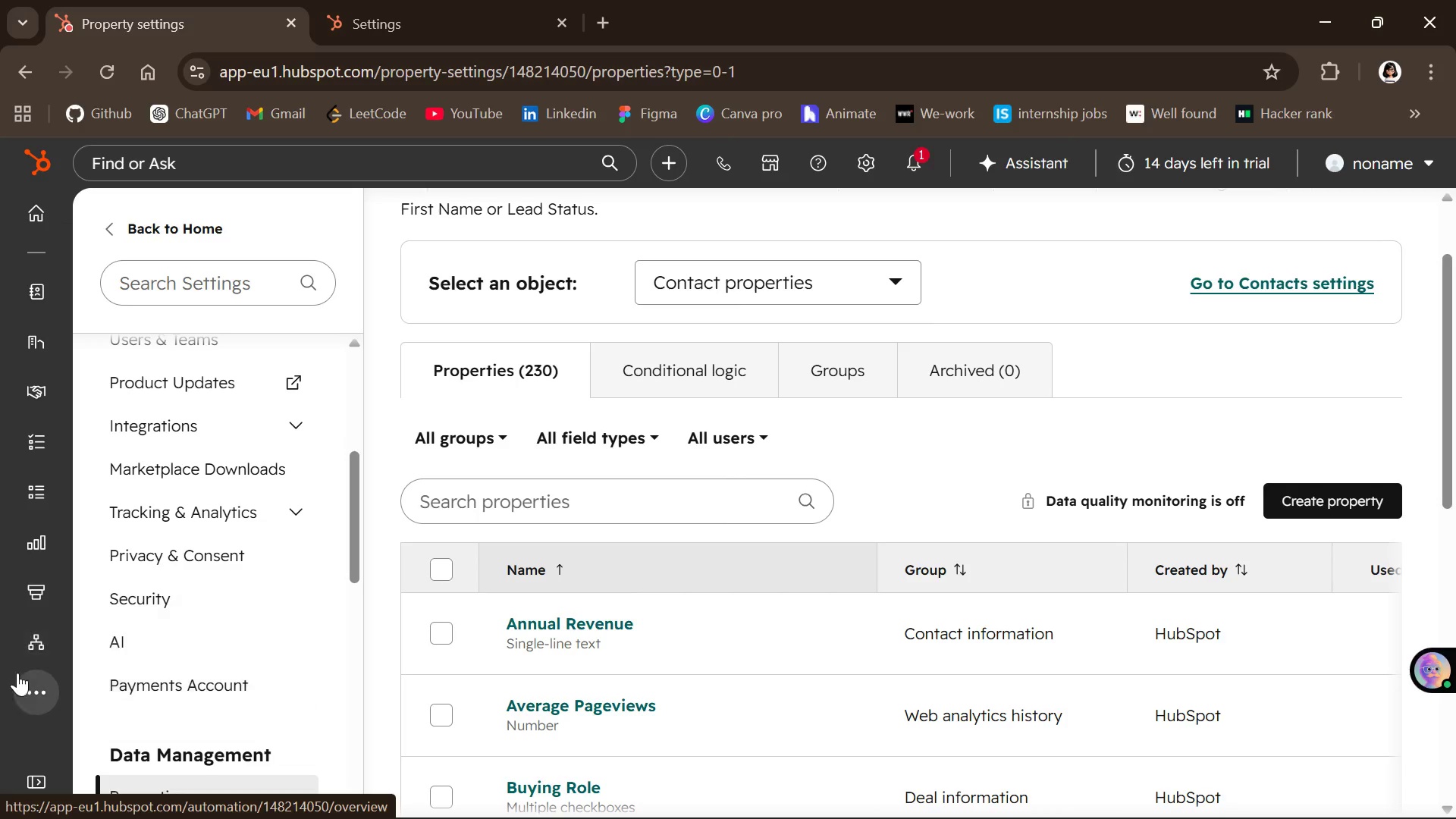 
scroll: coordinate [139, 488], scroll_direction: down, amount: 3.0
 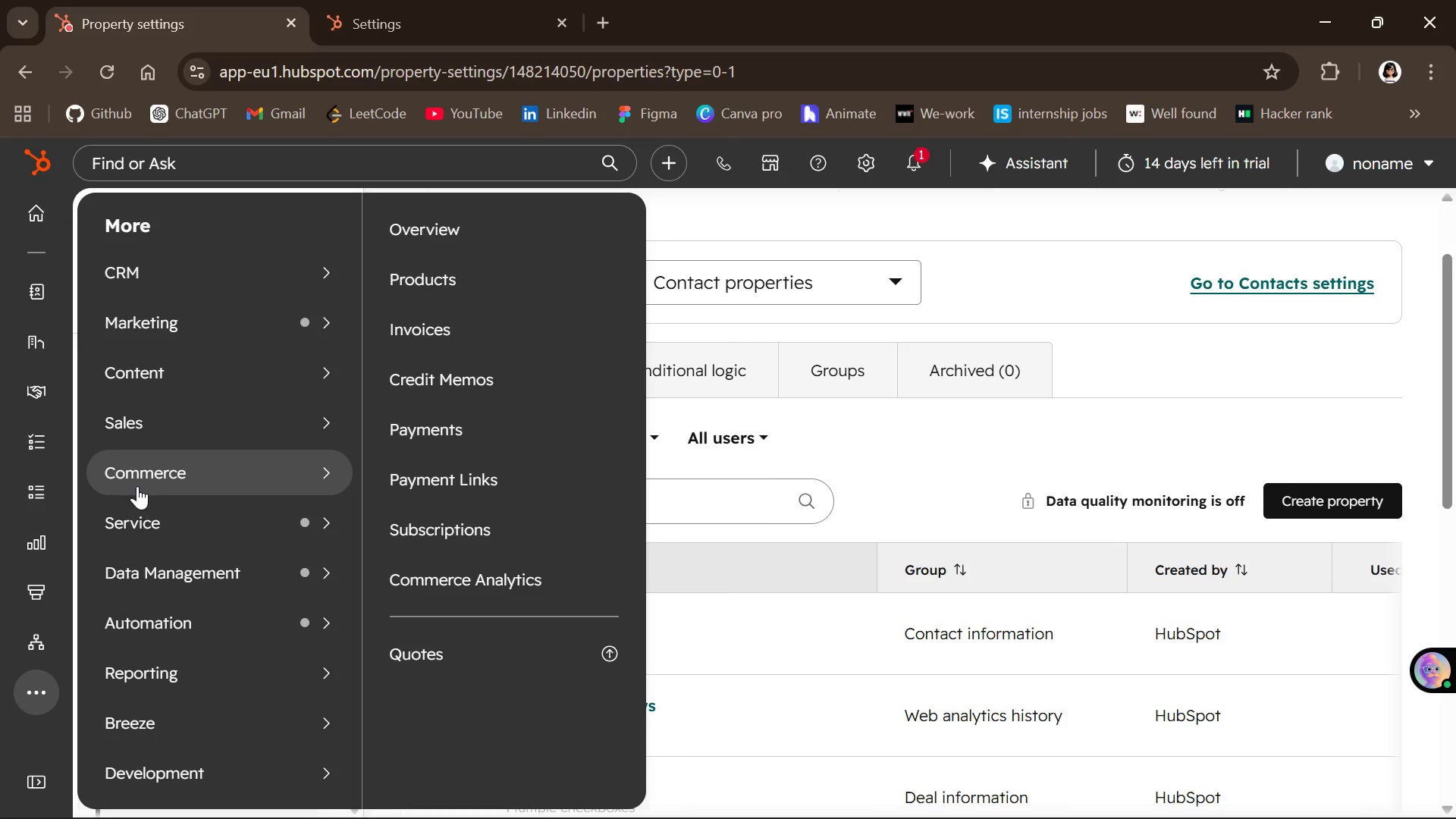 
scroll: coordinate [137, 486], scroll_direction: up, amount: 2.0
 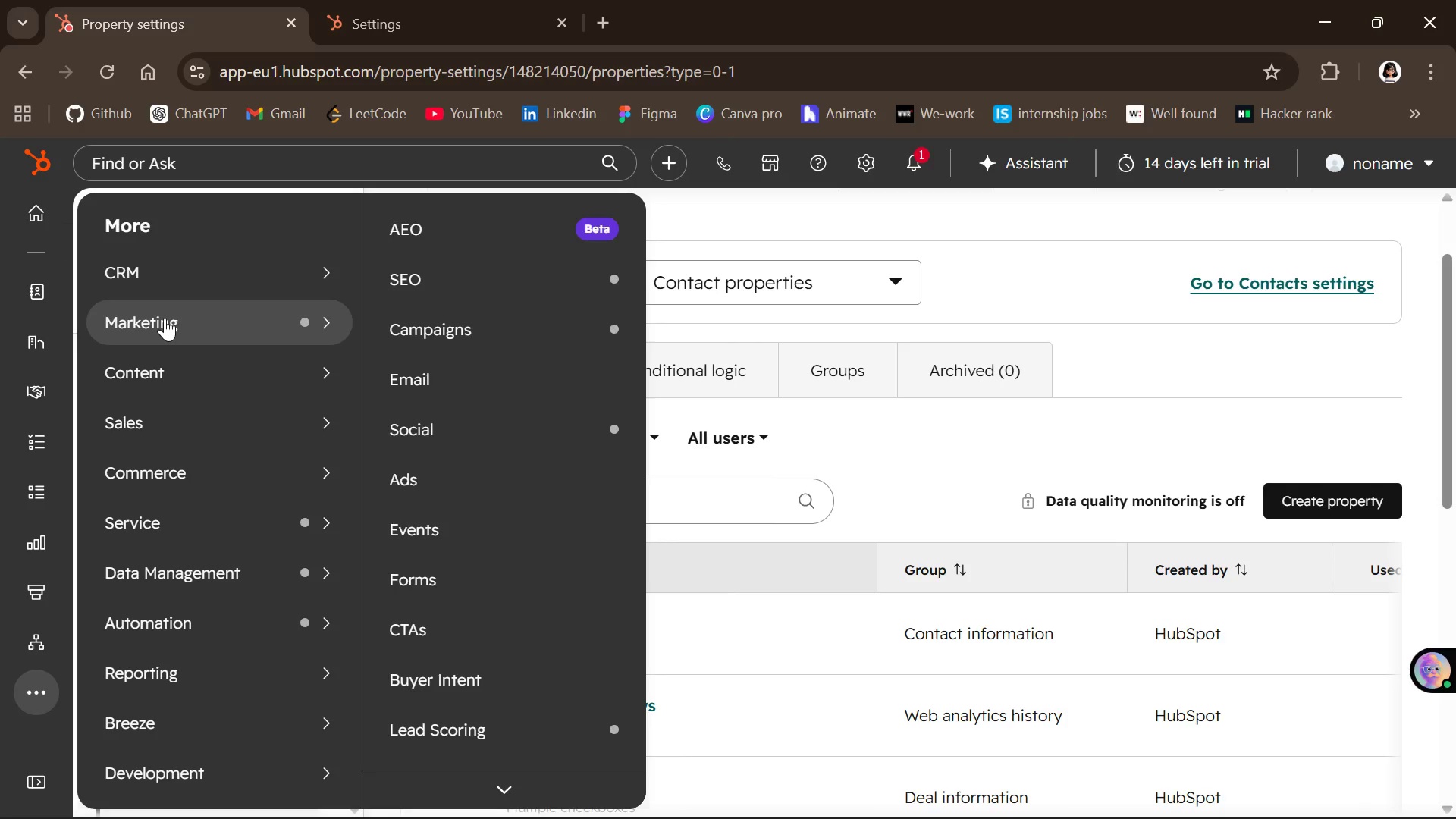 
wait(9.29)
 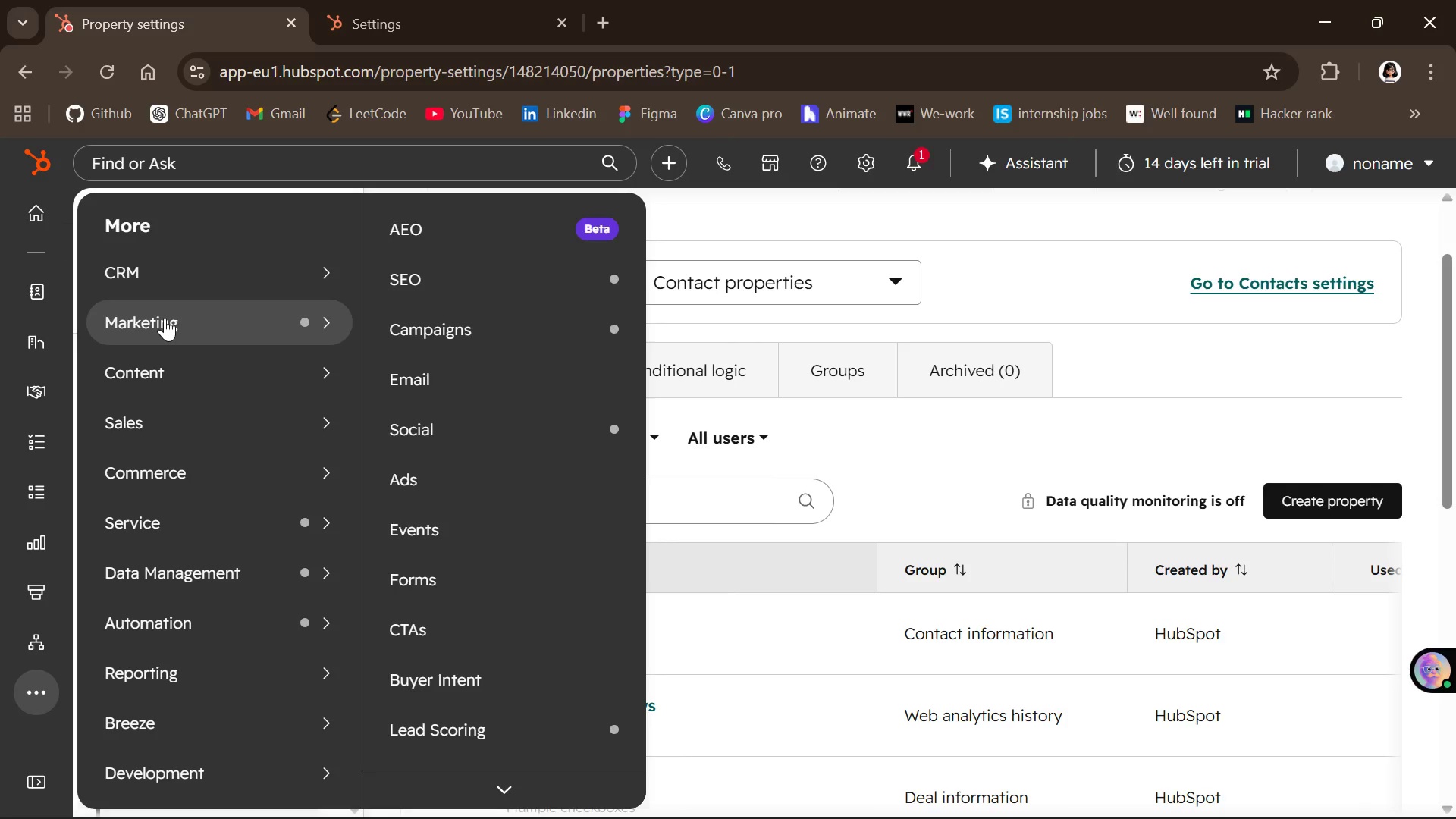 
left_click([432, 474])
 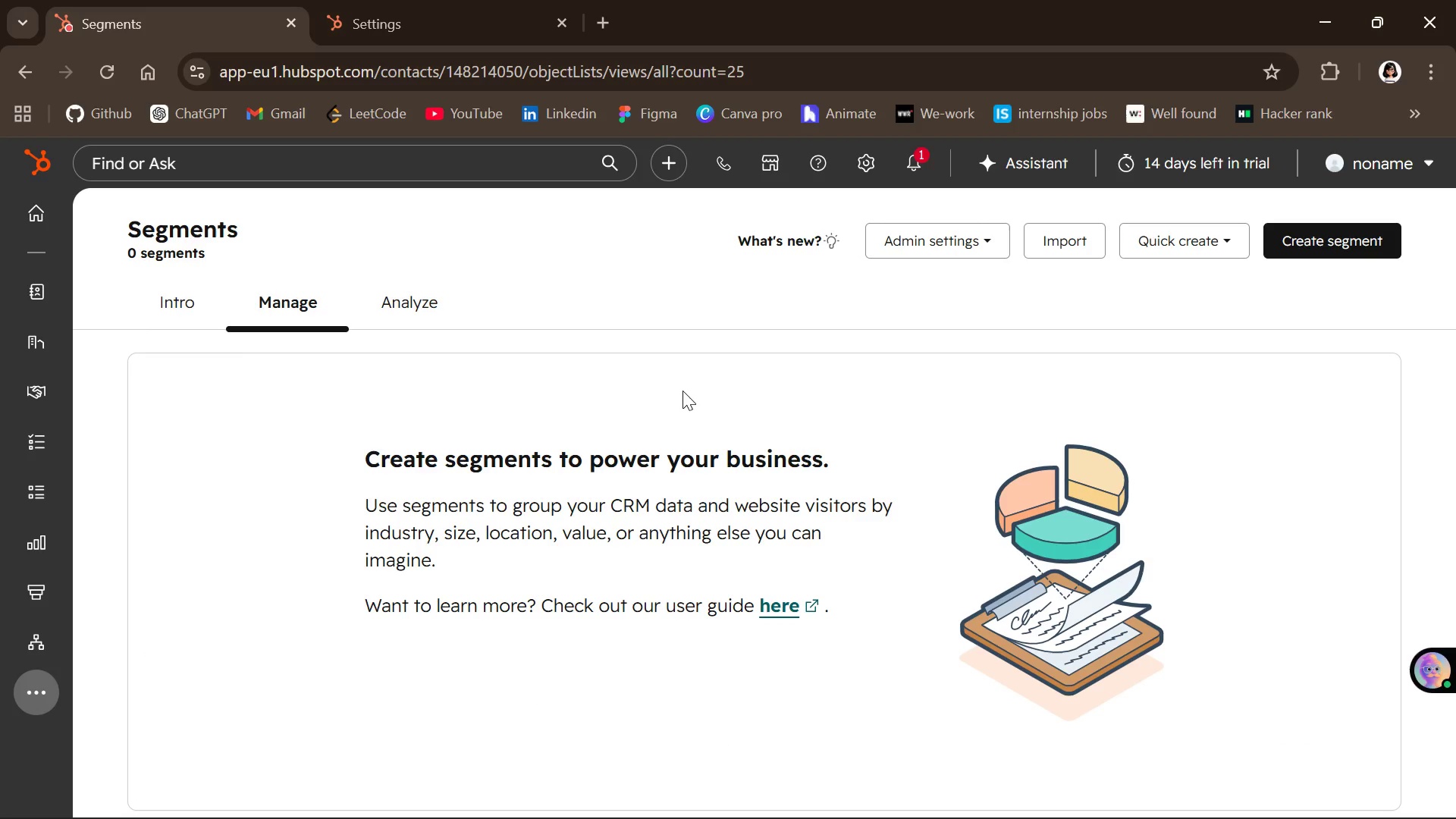 
wait(26.64)
 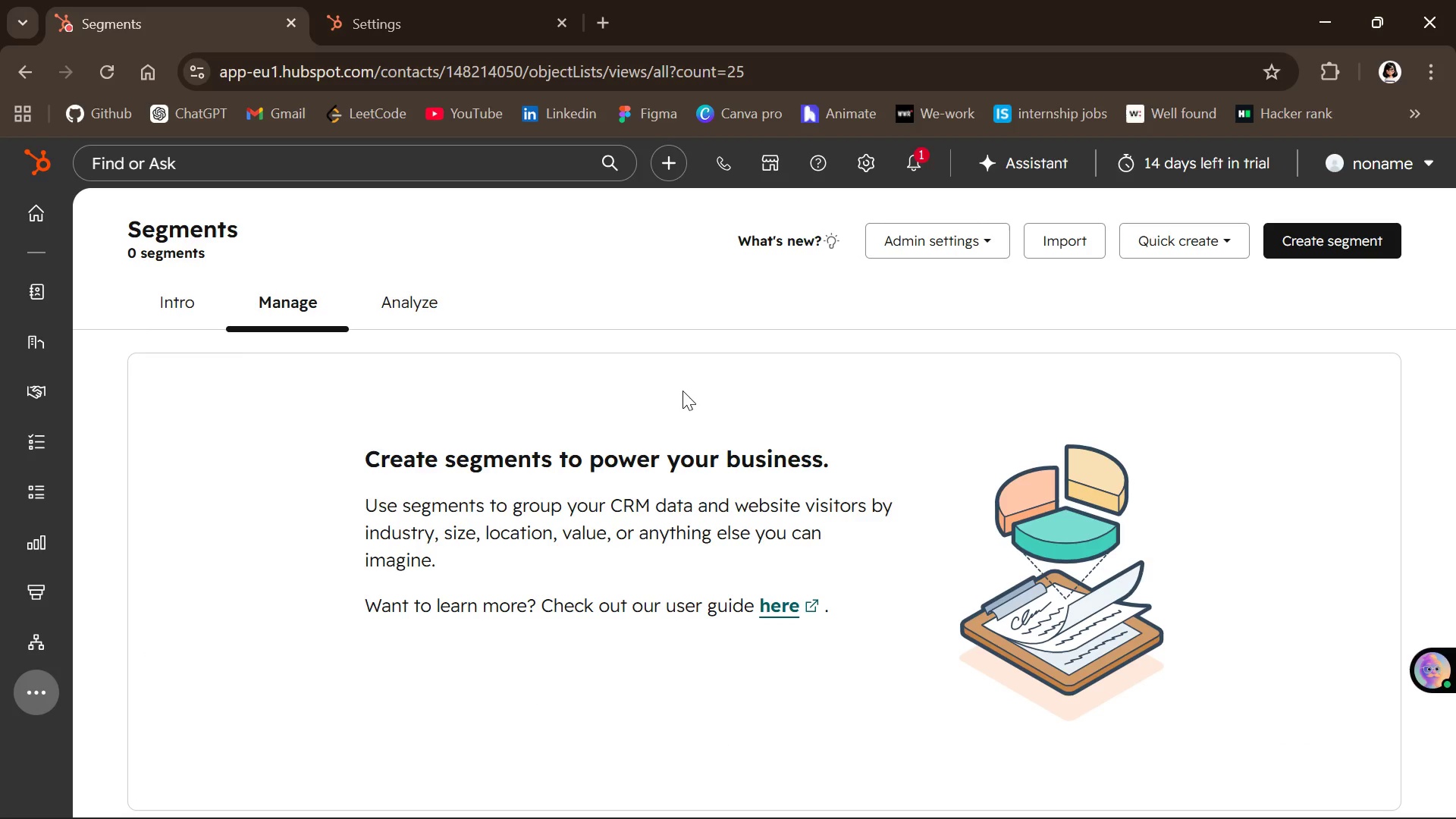 
left_click([1339, 236])
 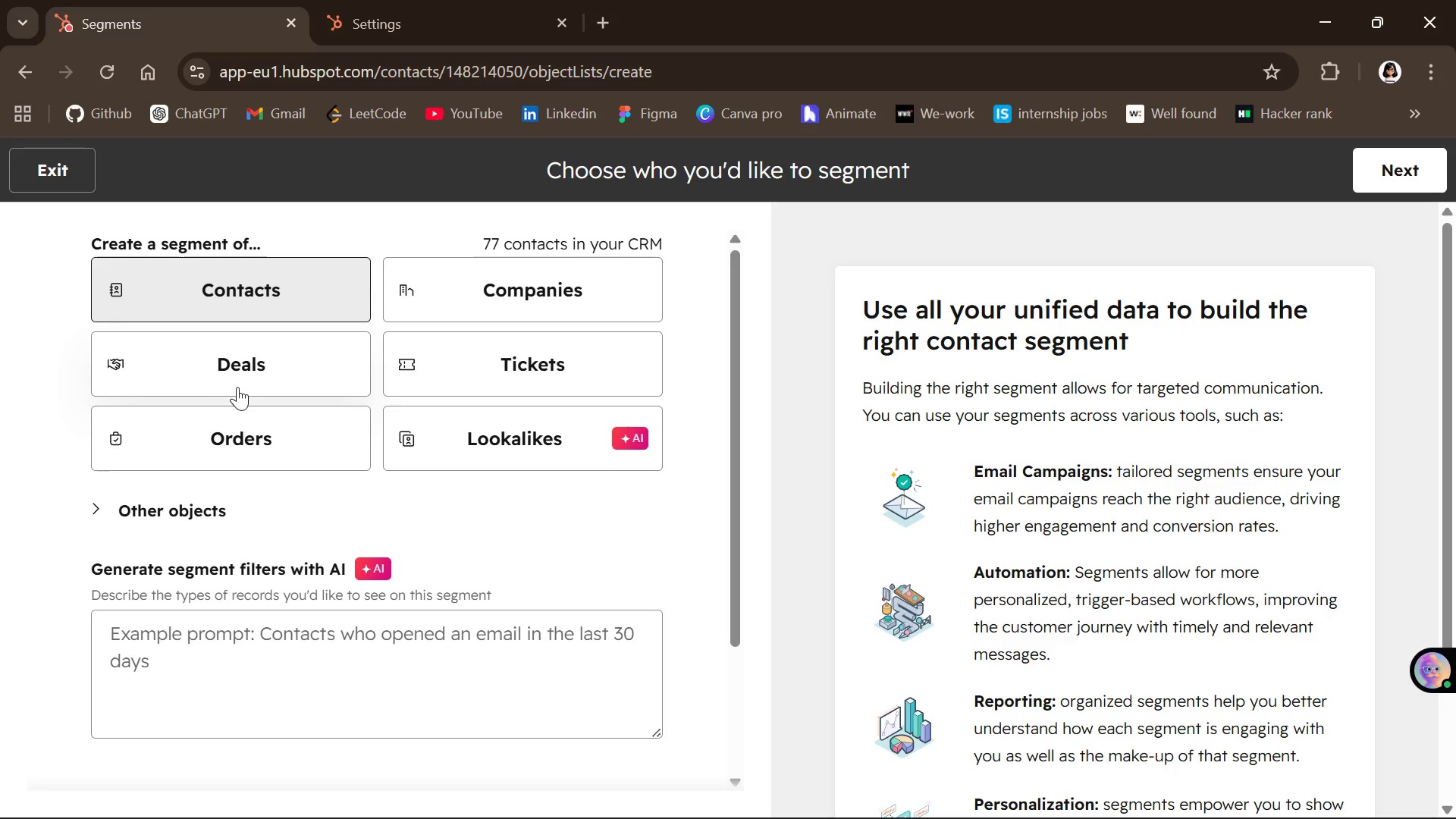 
left_click([201, 307])
 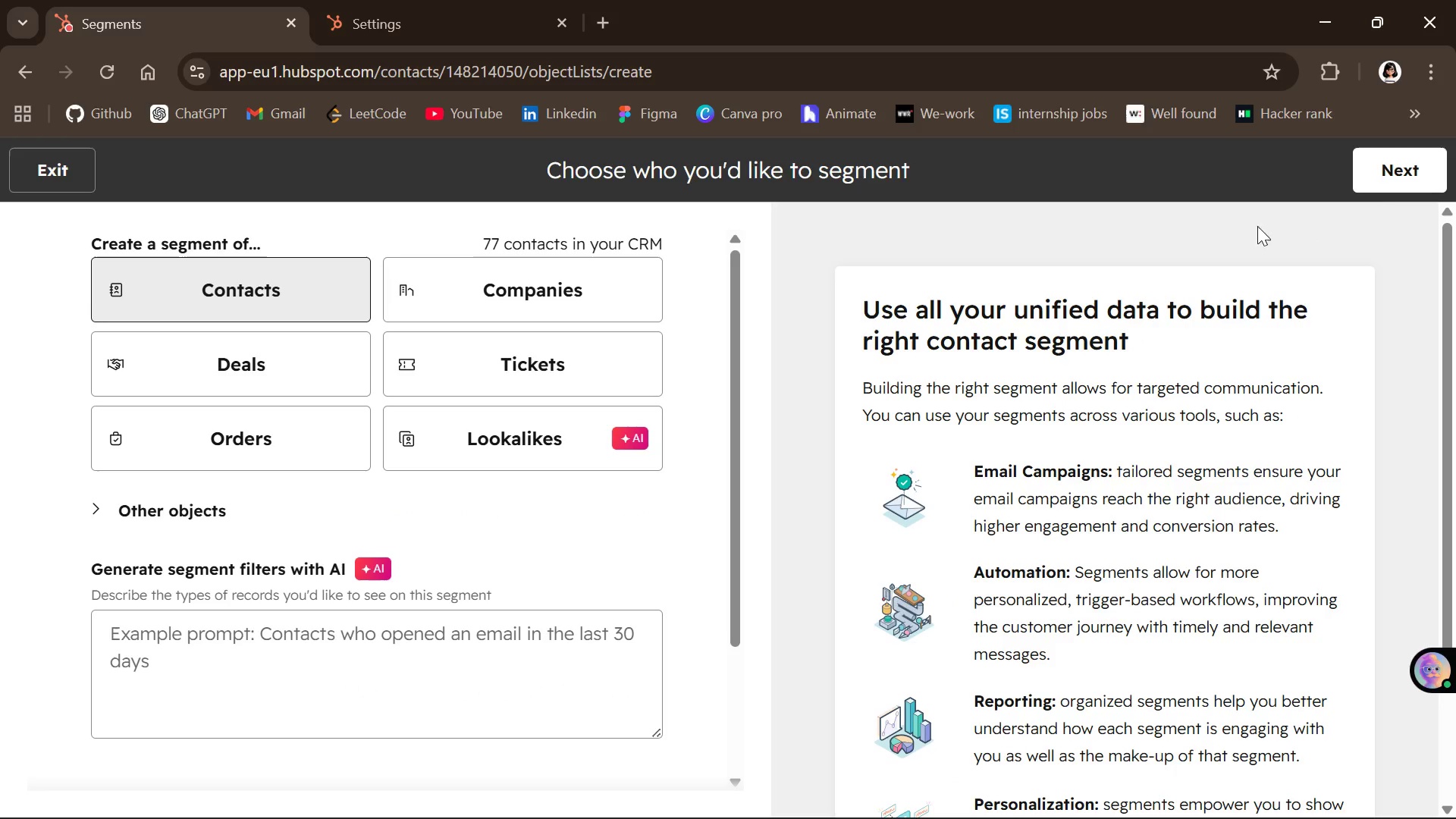 
left_click([1406, 155])
 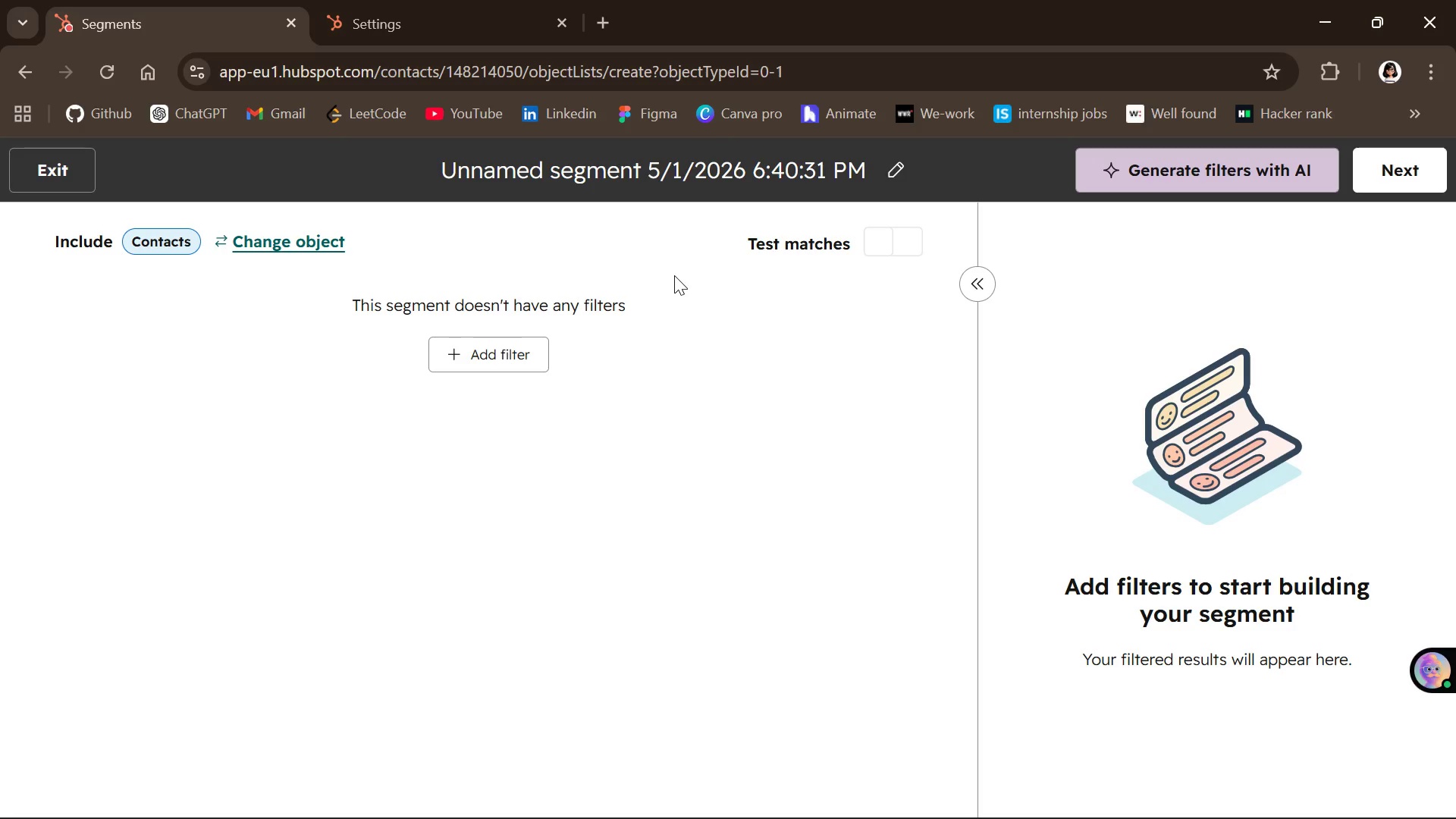 
wait(34.16)
 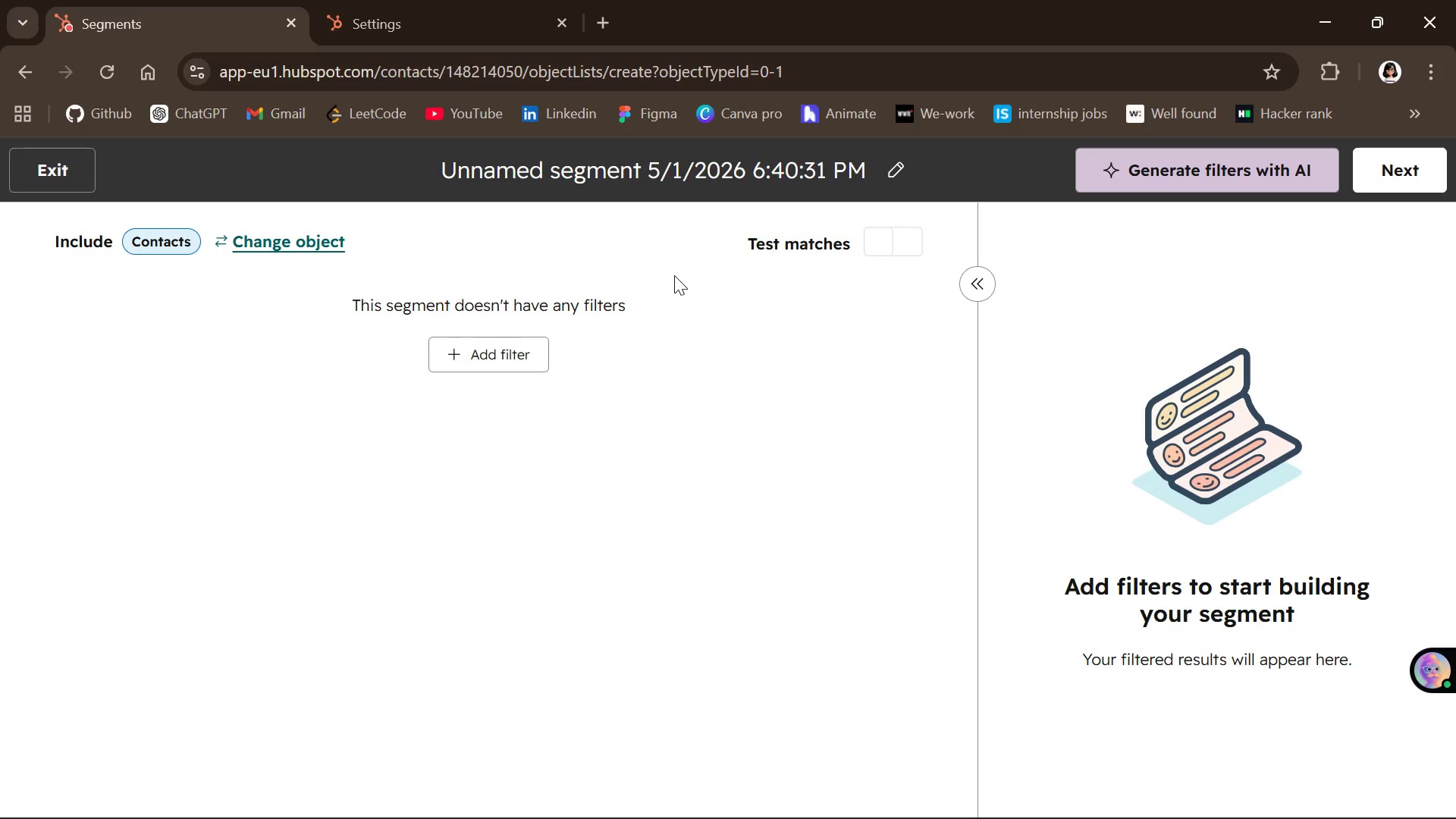 
left_click([902, 168])
 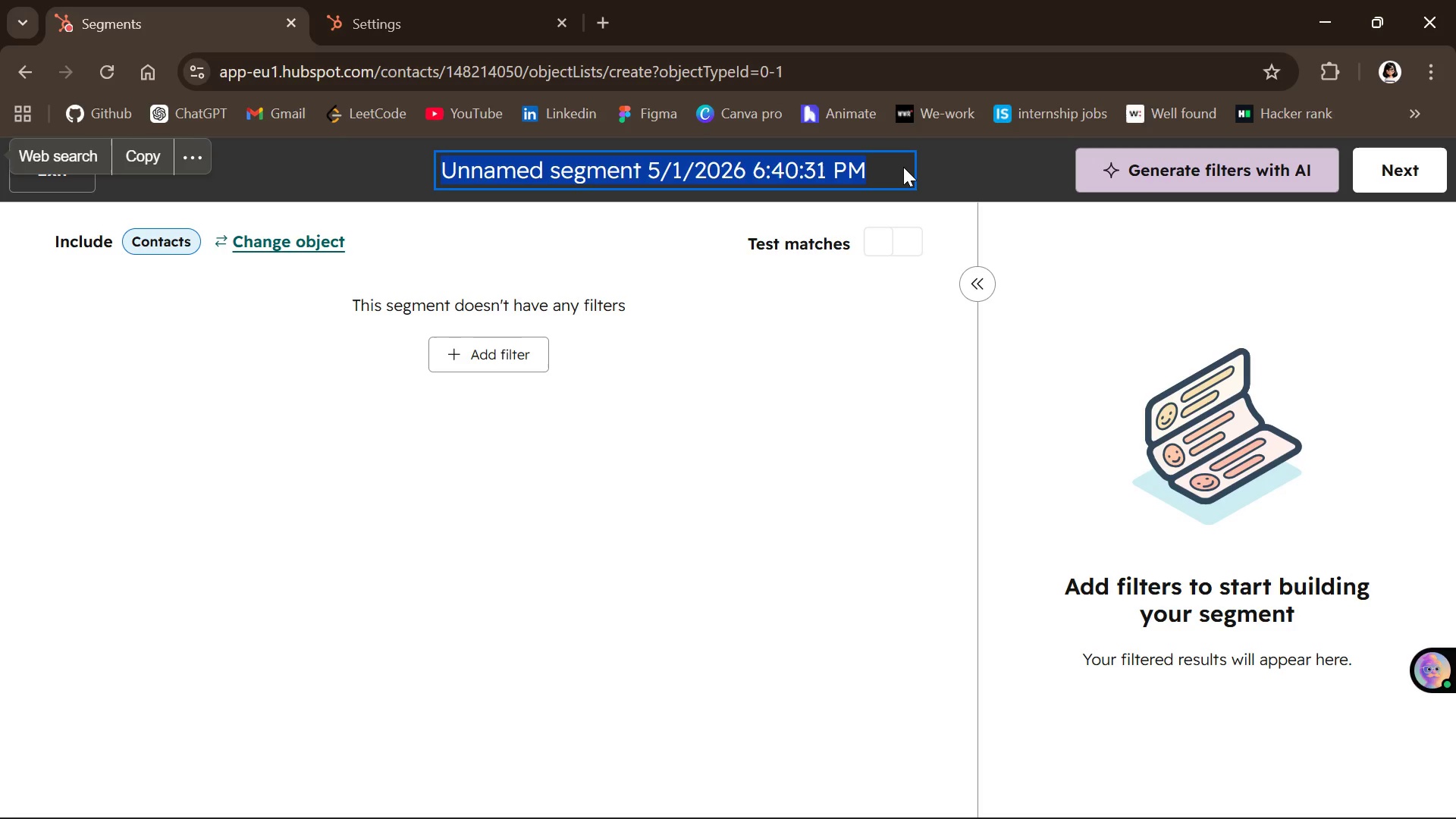 
key(Backspace)
 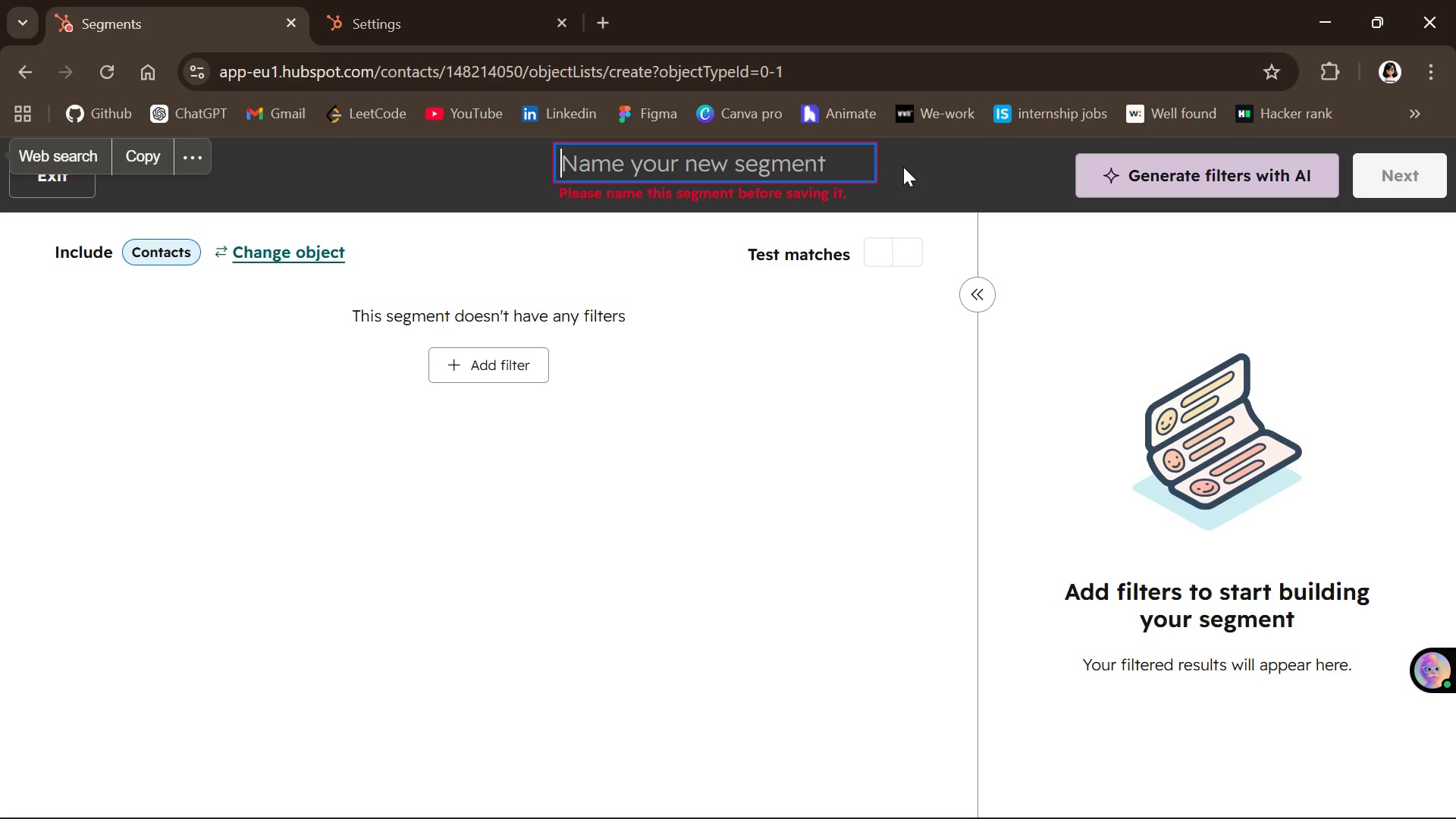 
wait(5.73)
 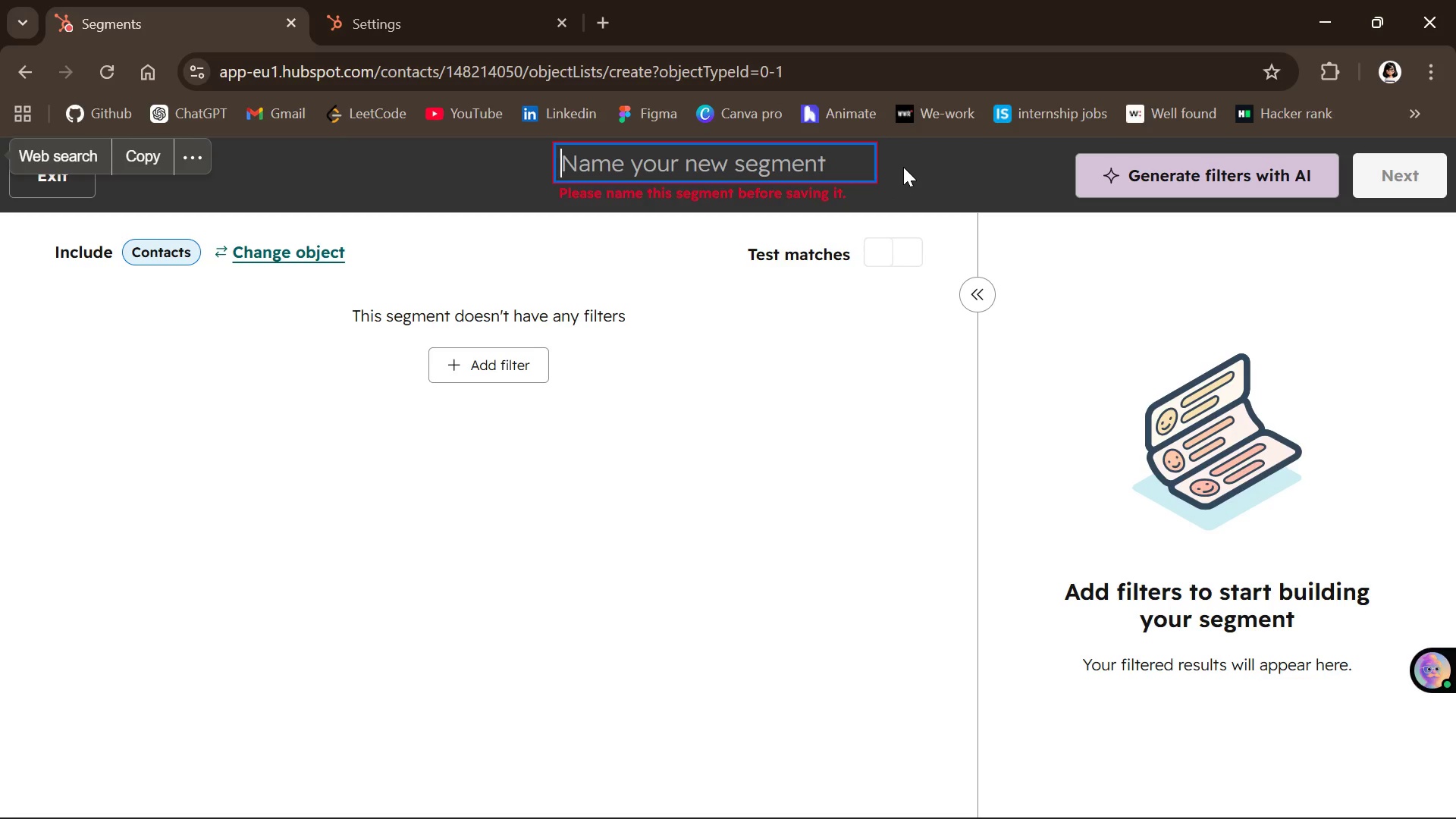 
type(Sustainable Goods - New Leads)
 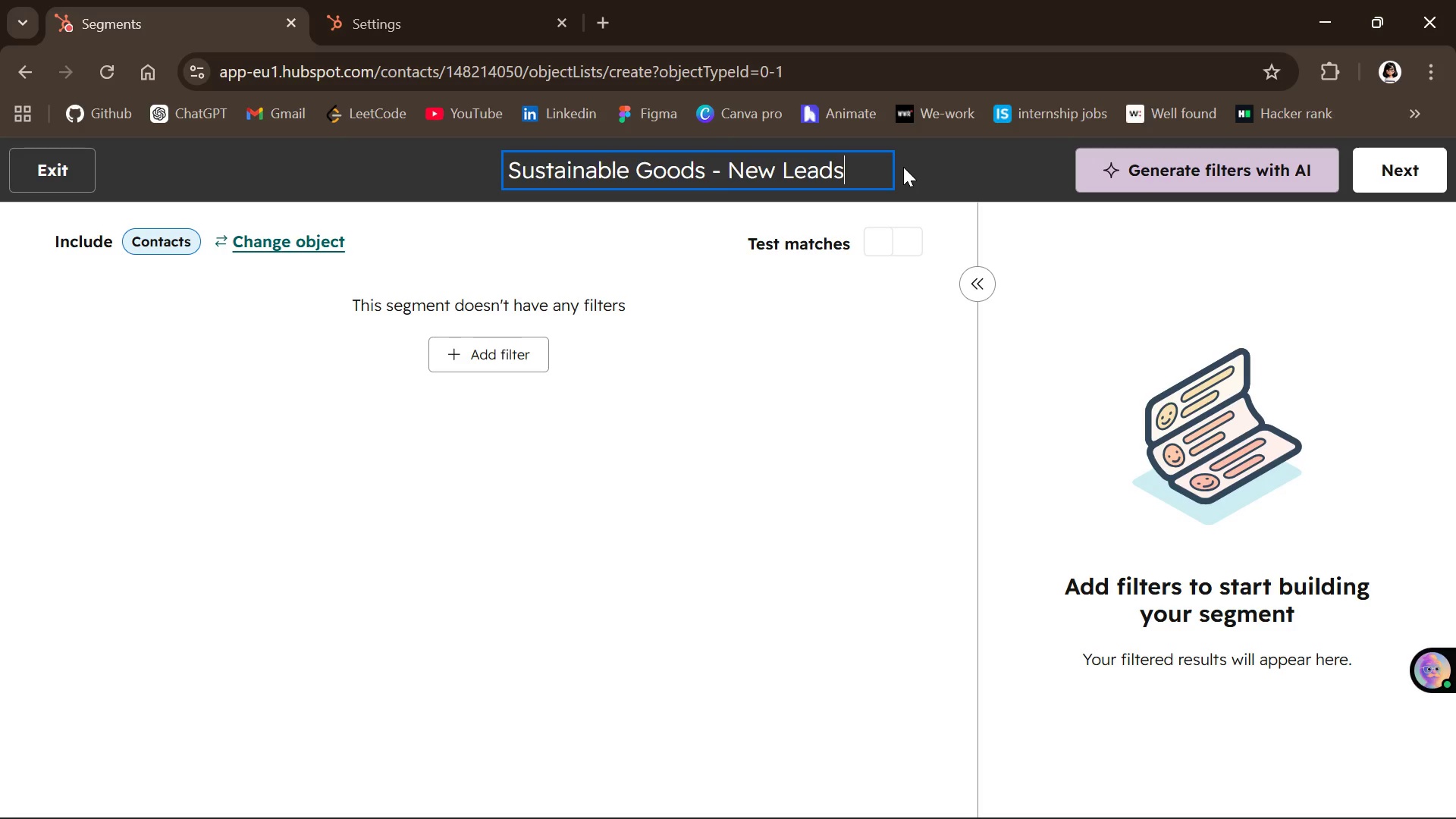 
wait(10.34)
 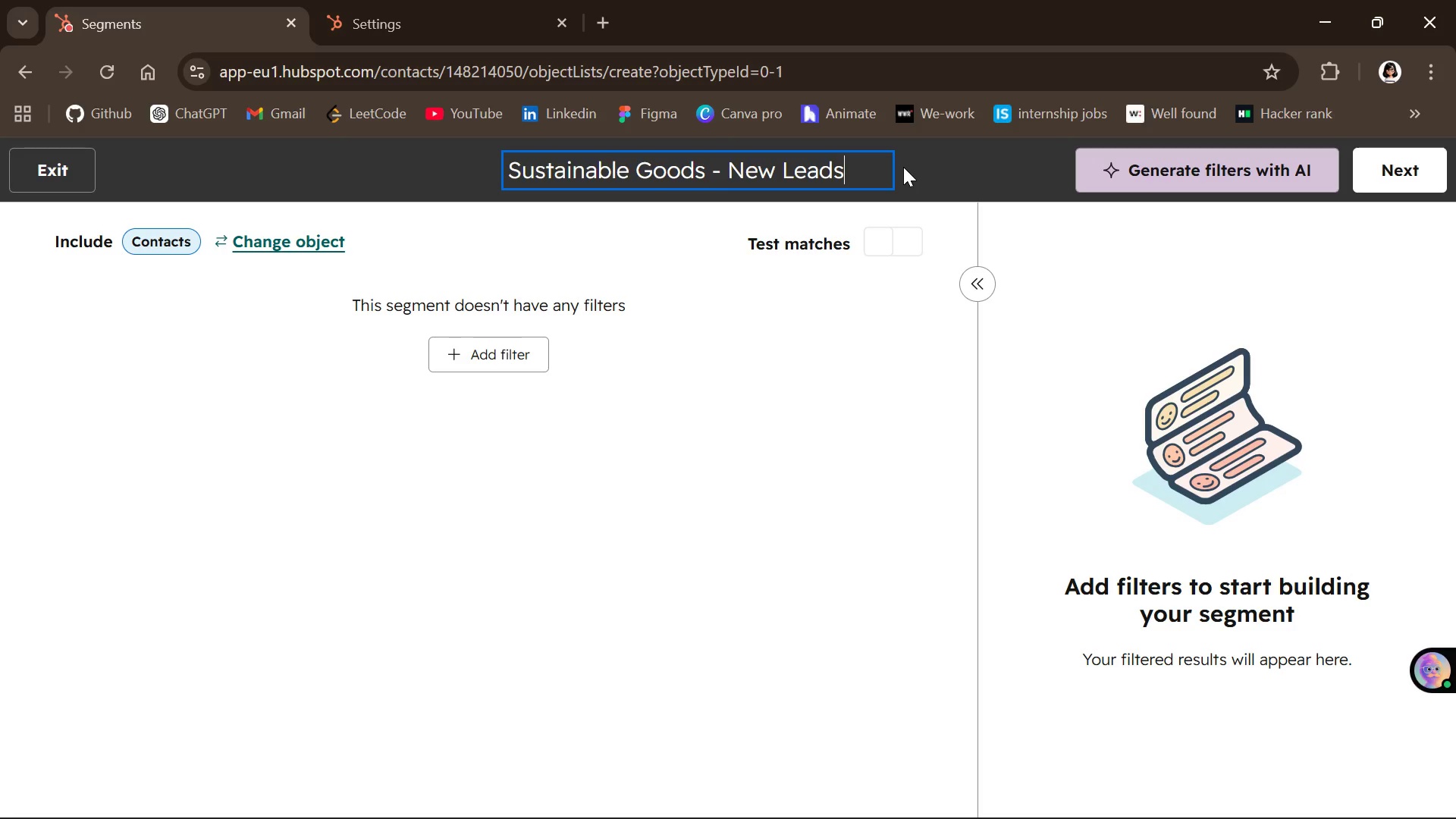 
left_click([514, 352])
 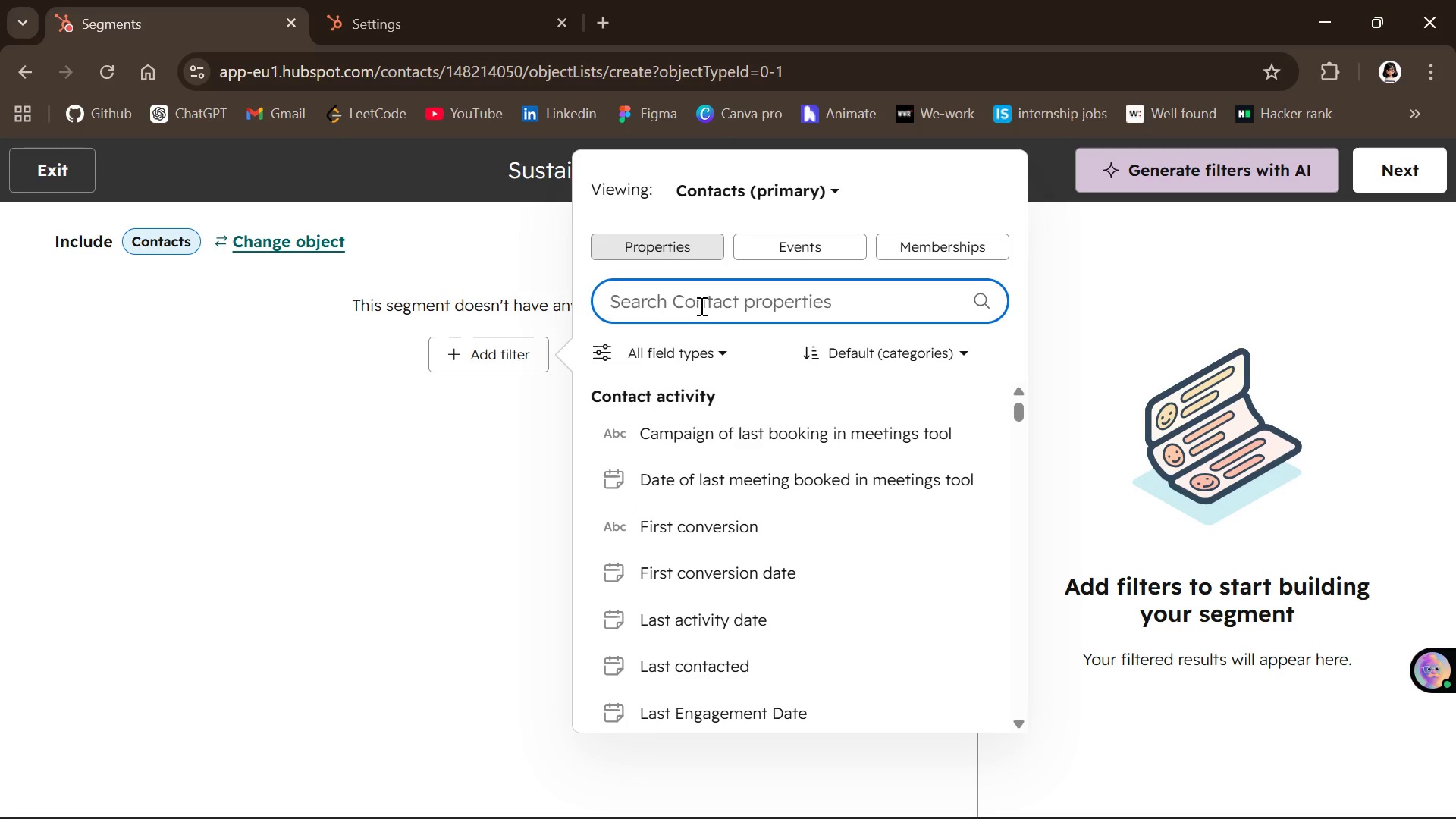 
wait(11.39)
 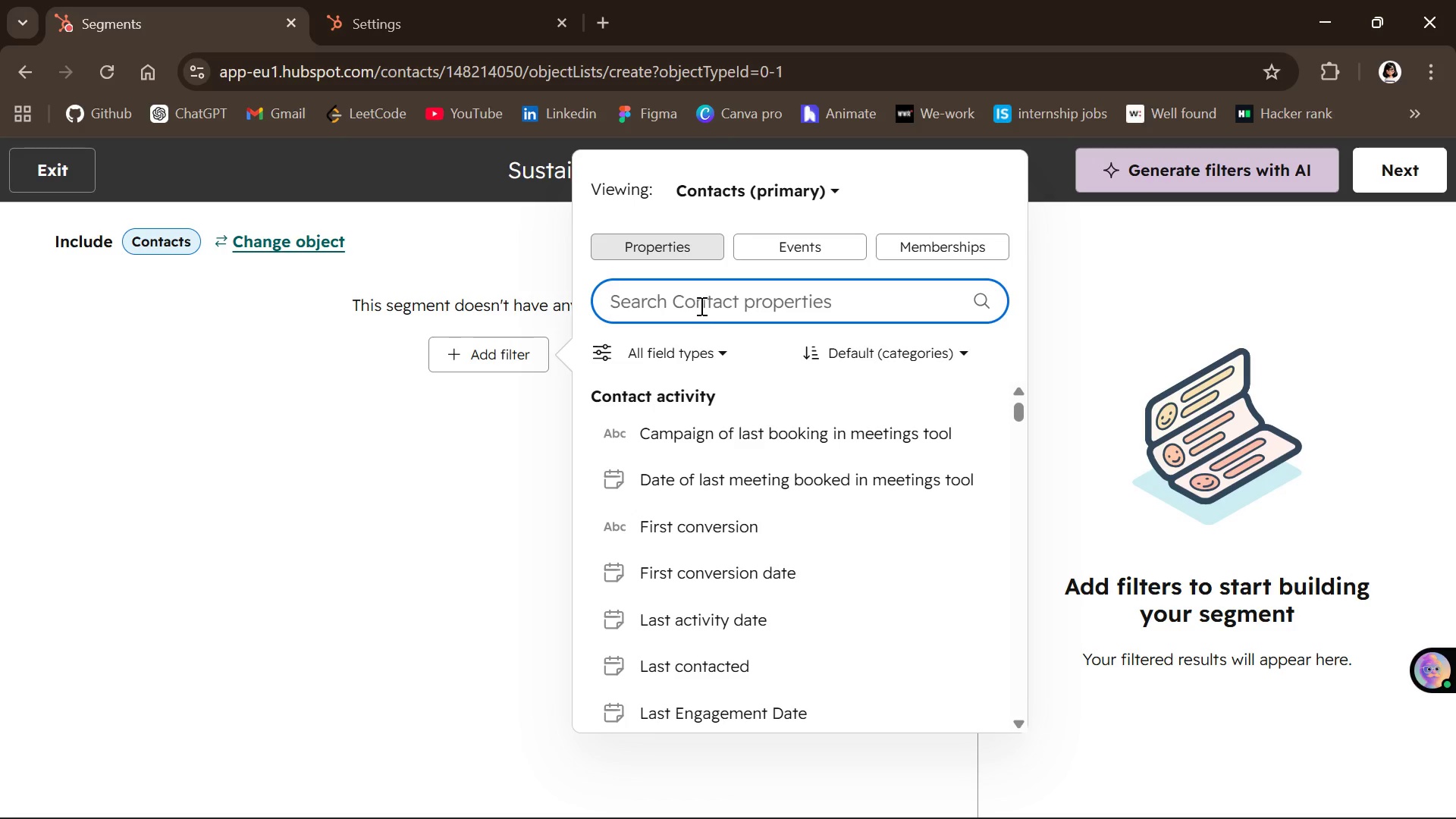 
type(ind)
 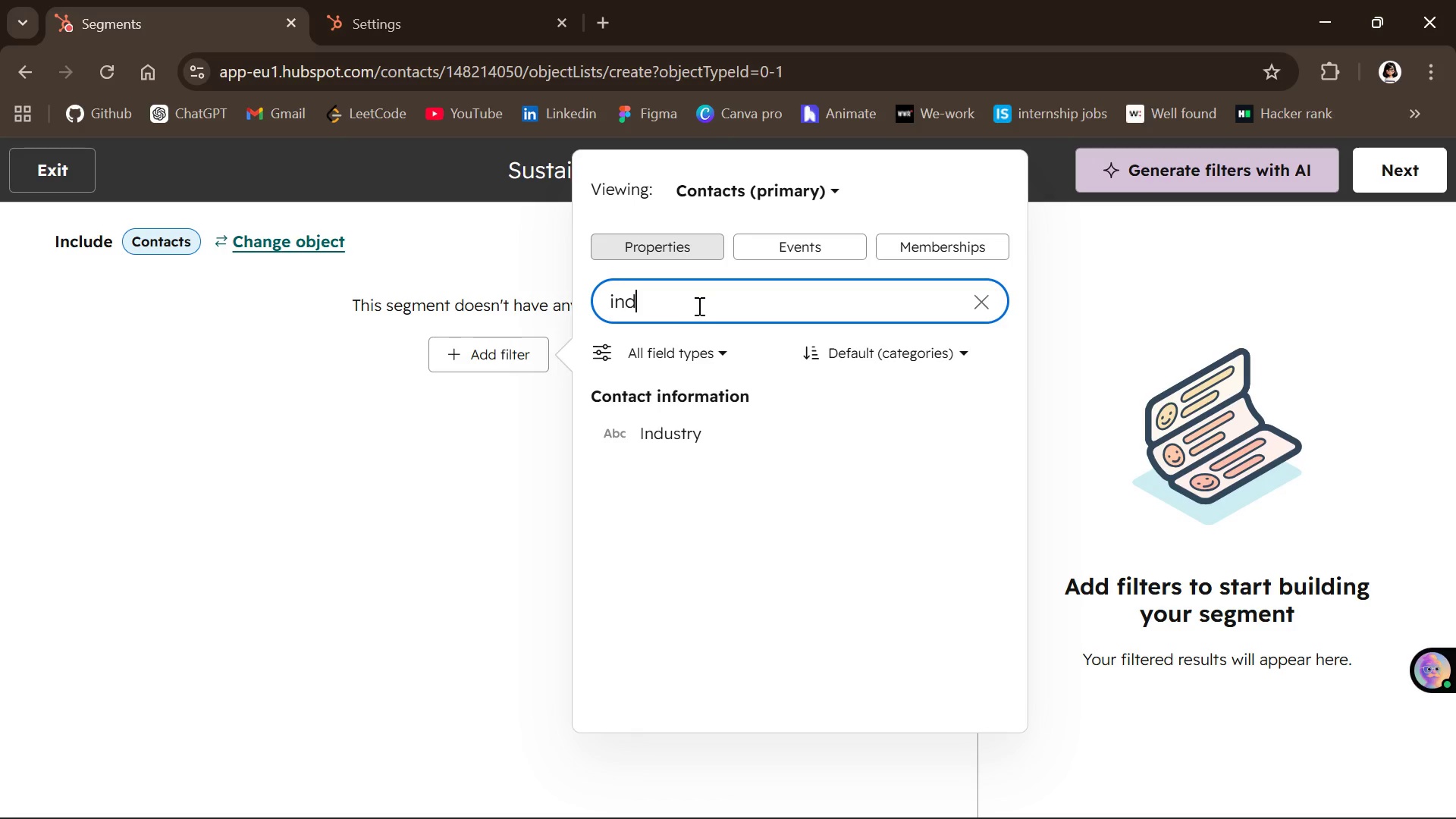 
left_click([669, 416])
 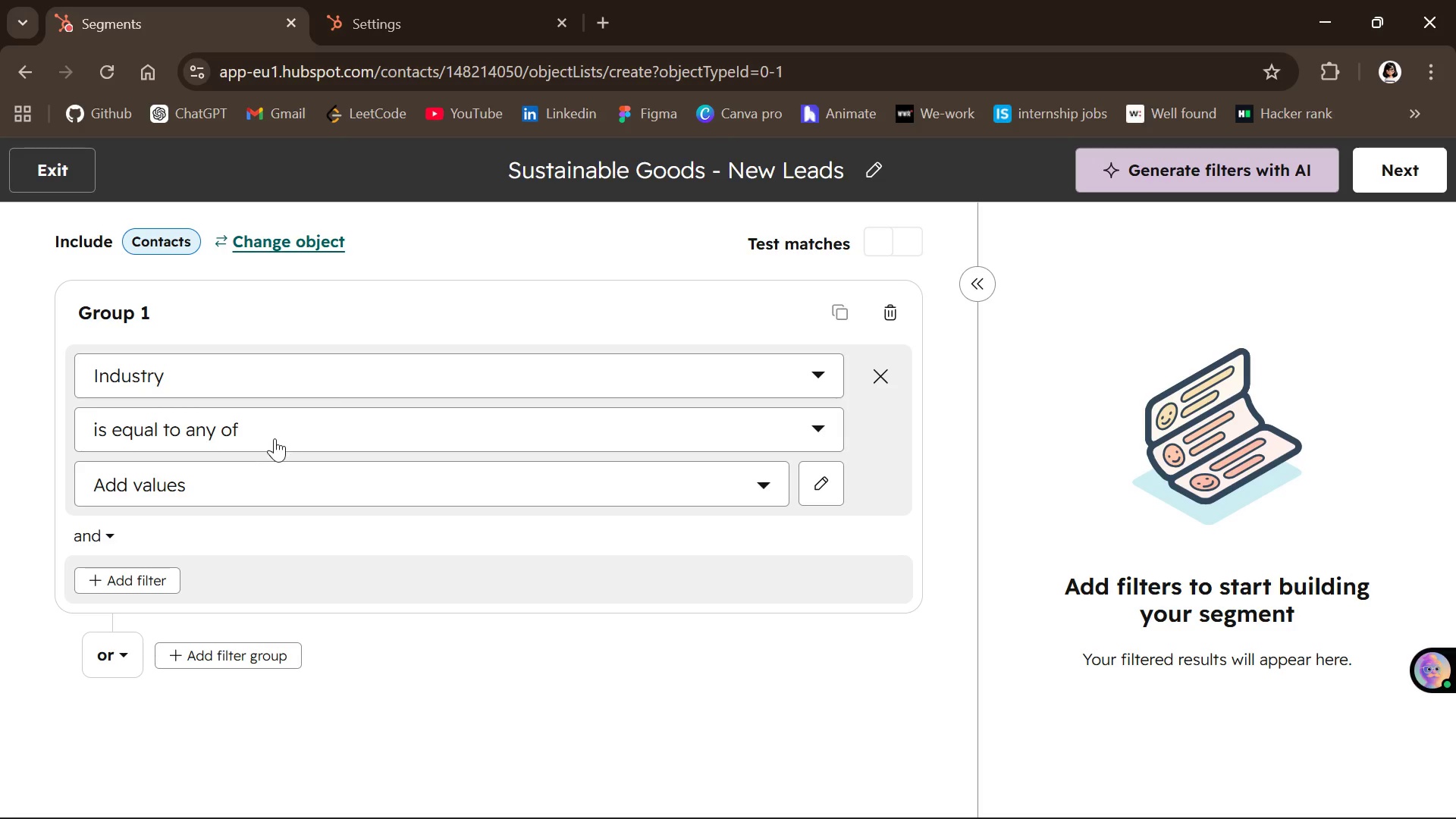 
wait(21.09)
 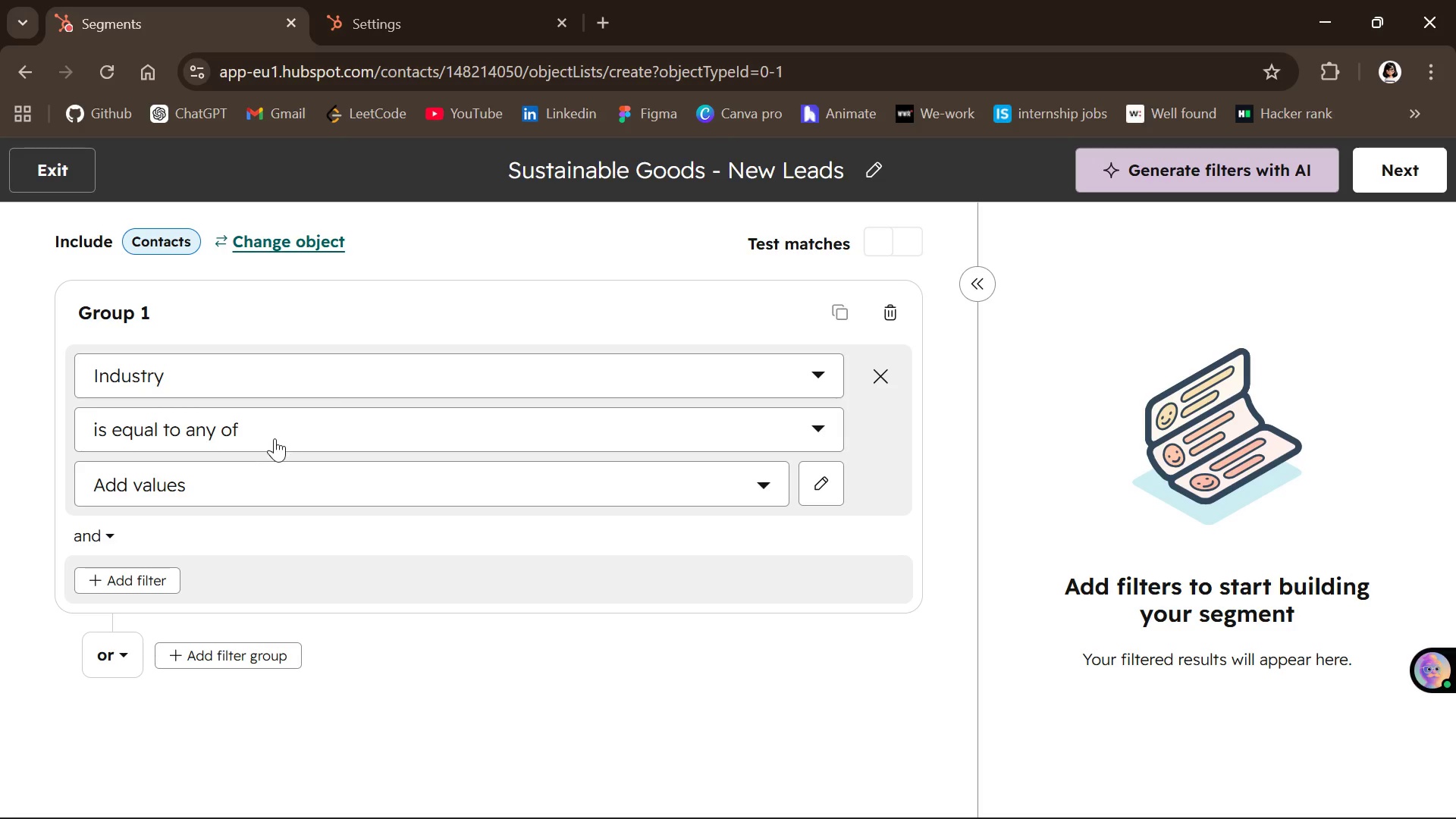 
left_click([271, 427])
 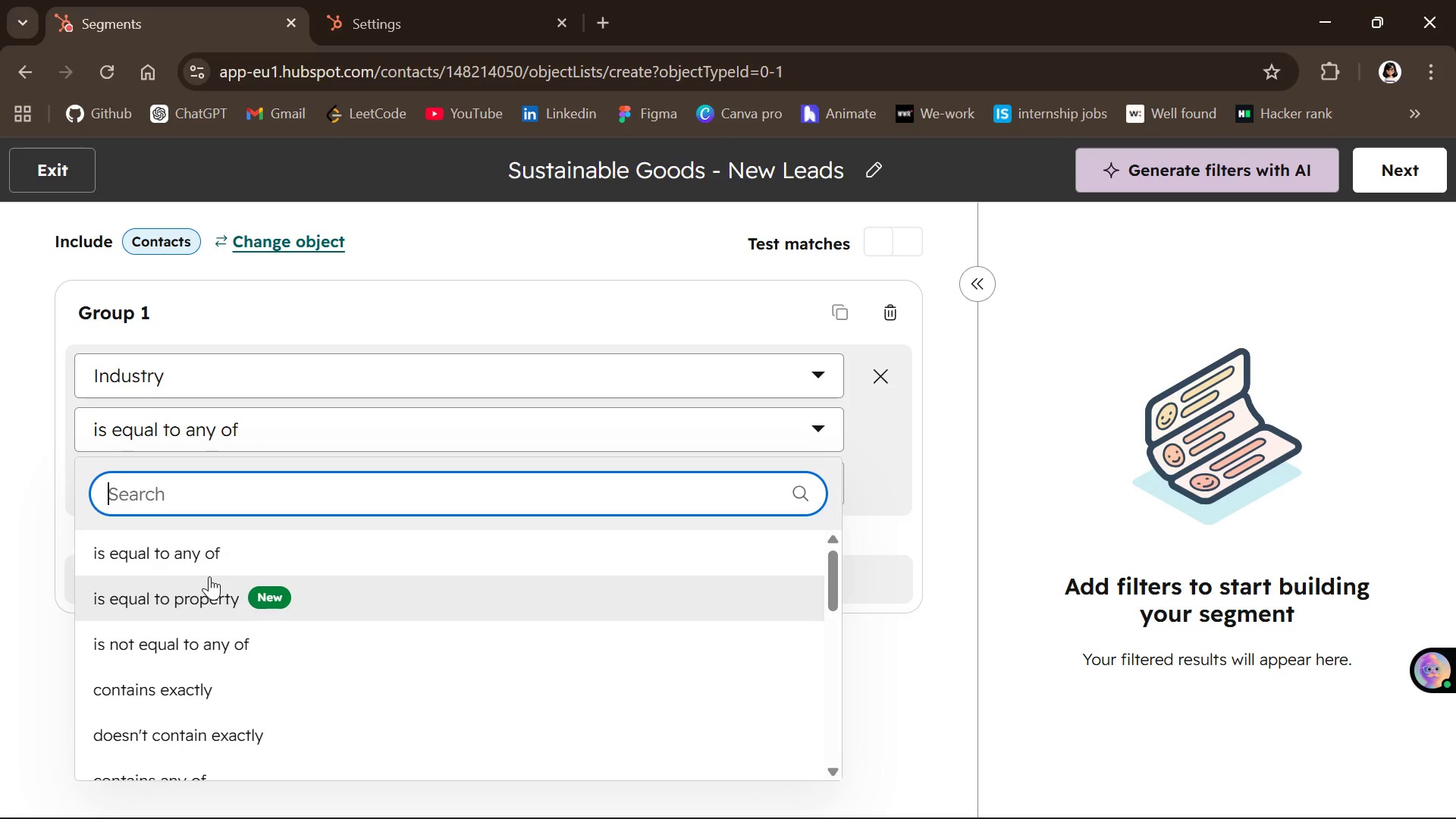 
double_click([209, 547])
 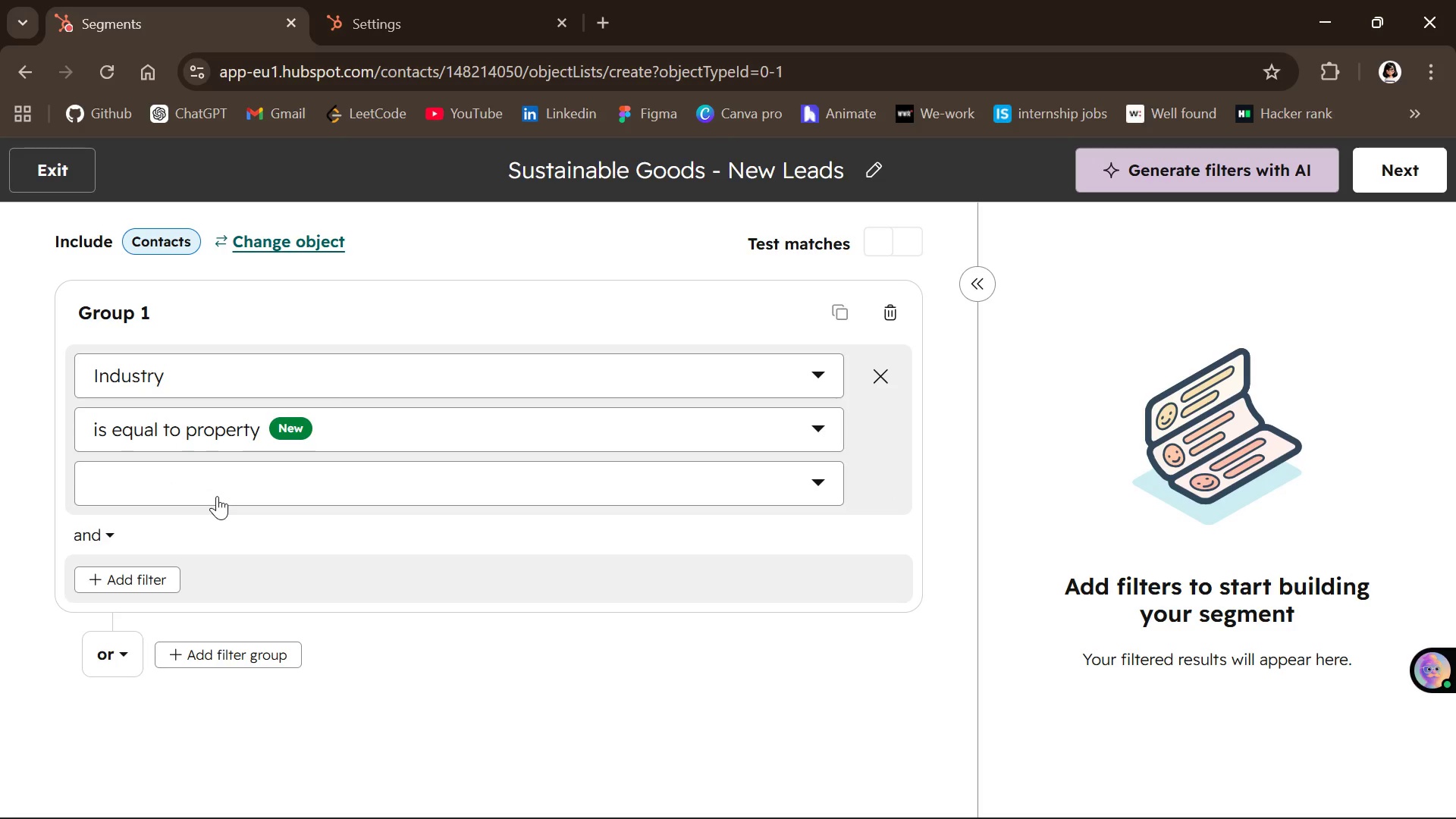 
left_click([217, 496])
 